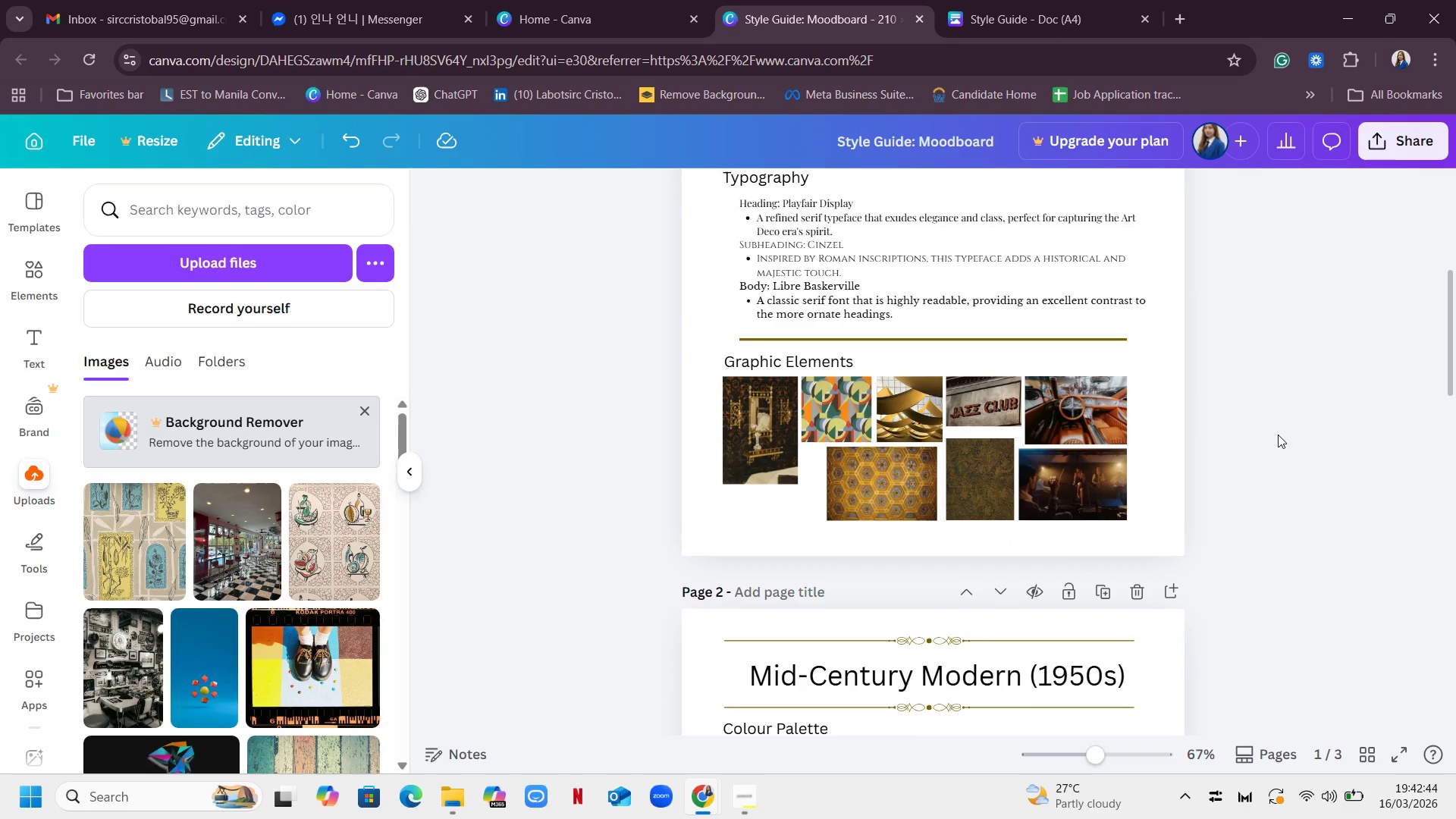 
scroll: coordinate [1278, 435], scroll_direction: down, amount: 1.0
 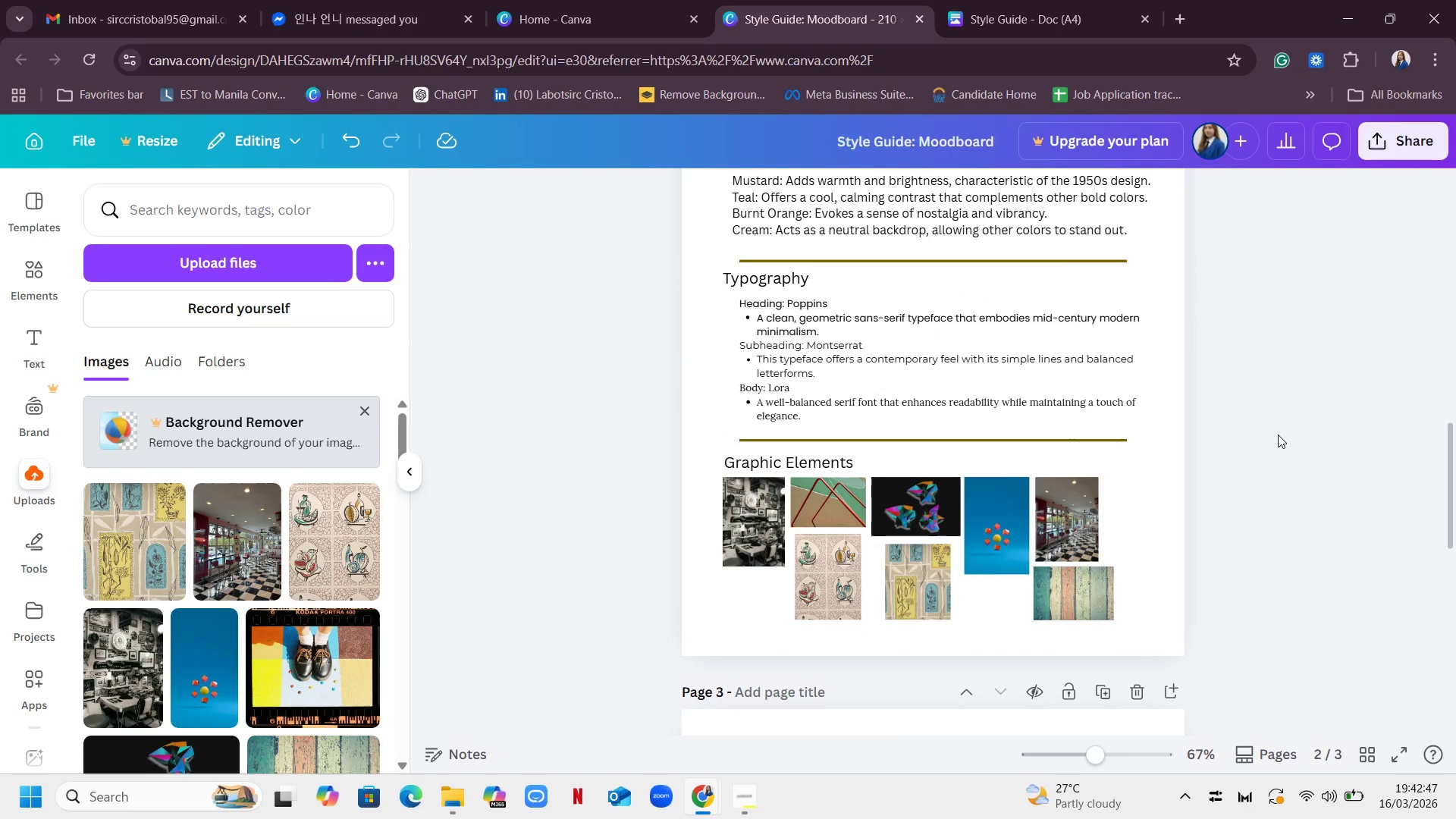 
scroll: coordinate [1278, 435], scroll_direction: up, amount: 7.0
 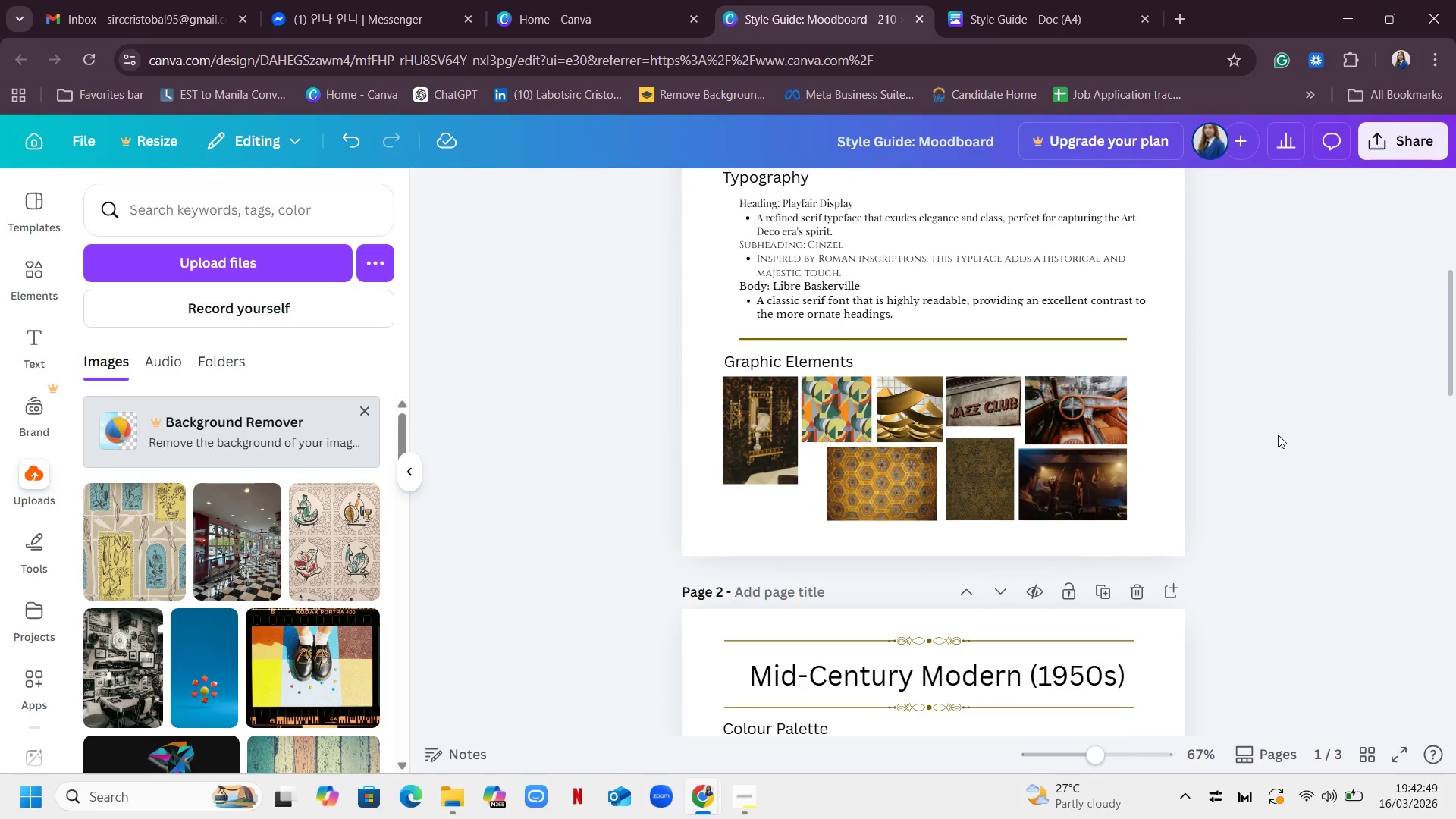 
scroll: coordinate [1278, 435], scroll_direction: down, amount: 8.0
 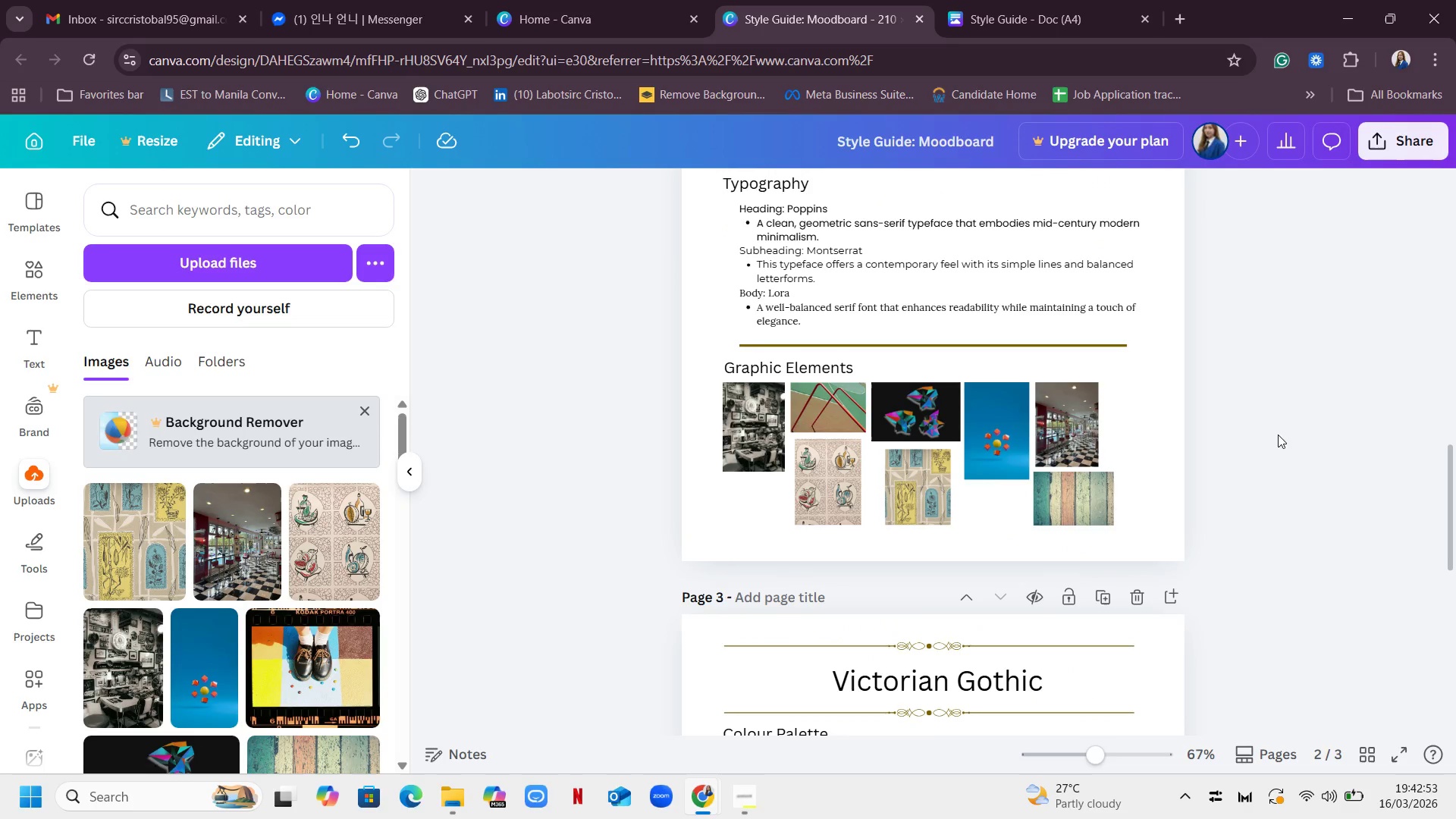 
scroll: coordinate [1278, 434], scroll_direction: up, amount: 7.0
 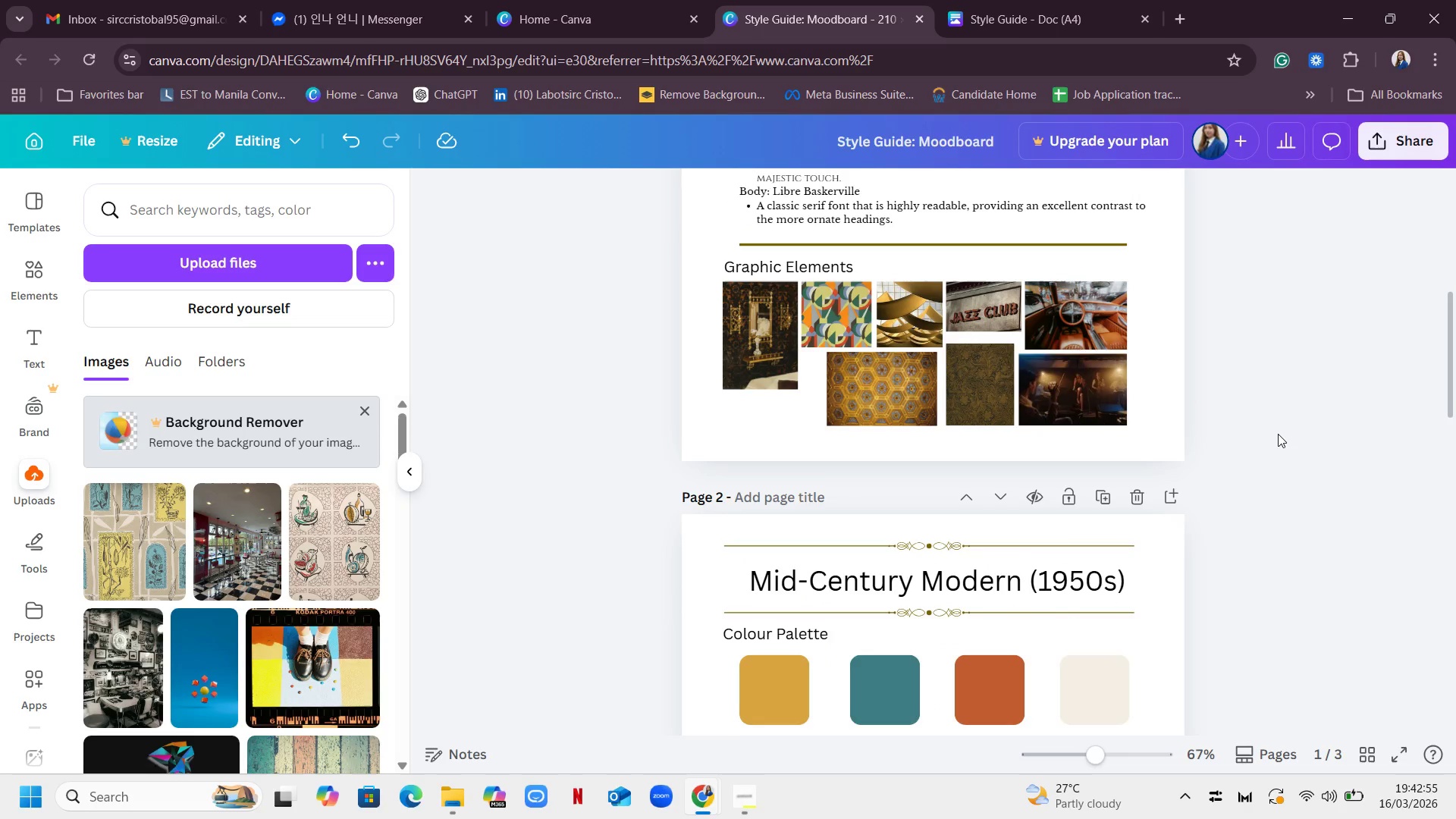 
scroll: coordinate [1278, 434], scroll_direction: down, amount: 6.0
 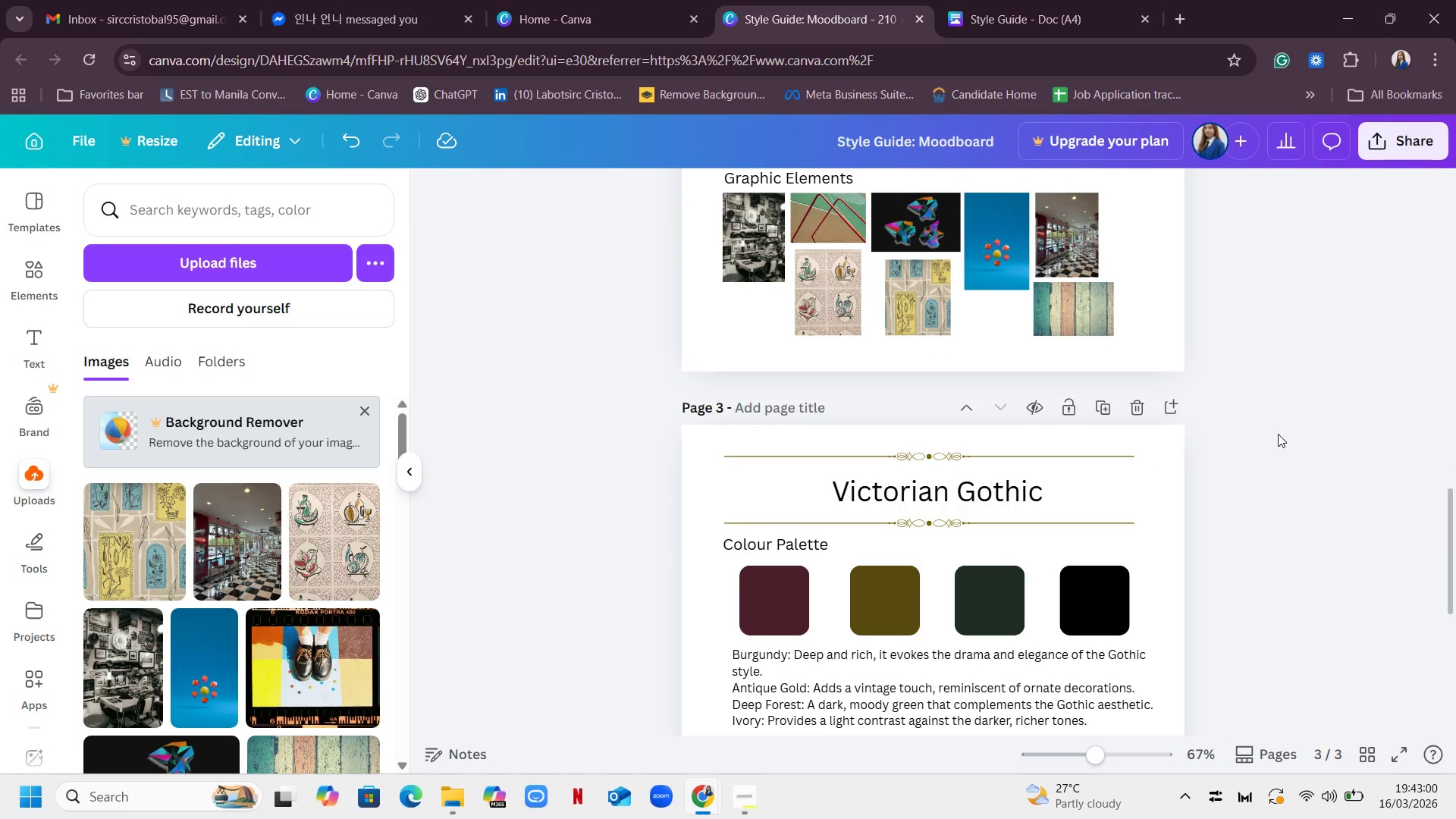 
scroll: coordinate [1278, 434], scroll_direction: up, amount: 2.0
 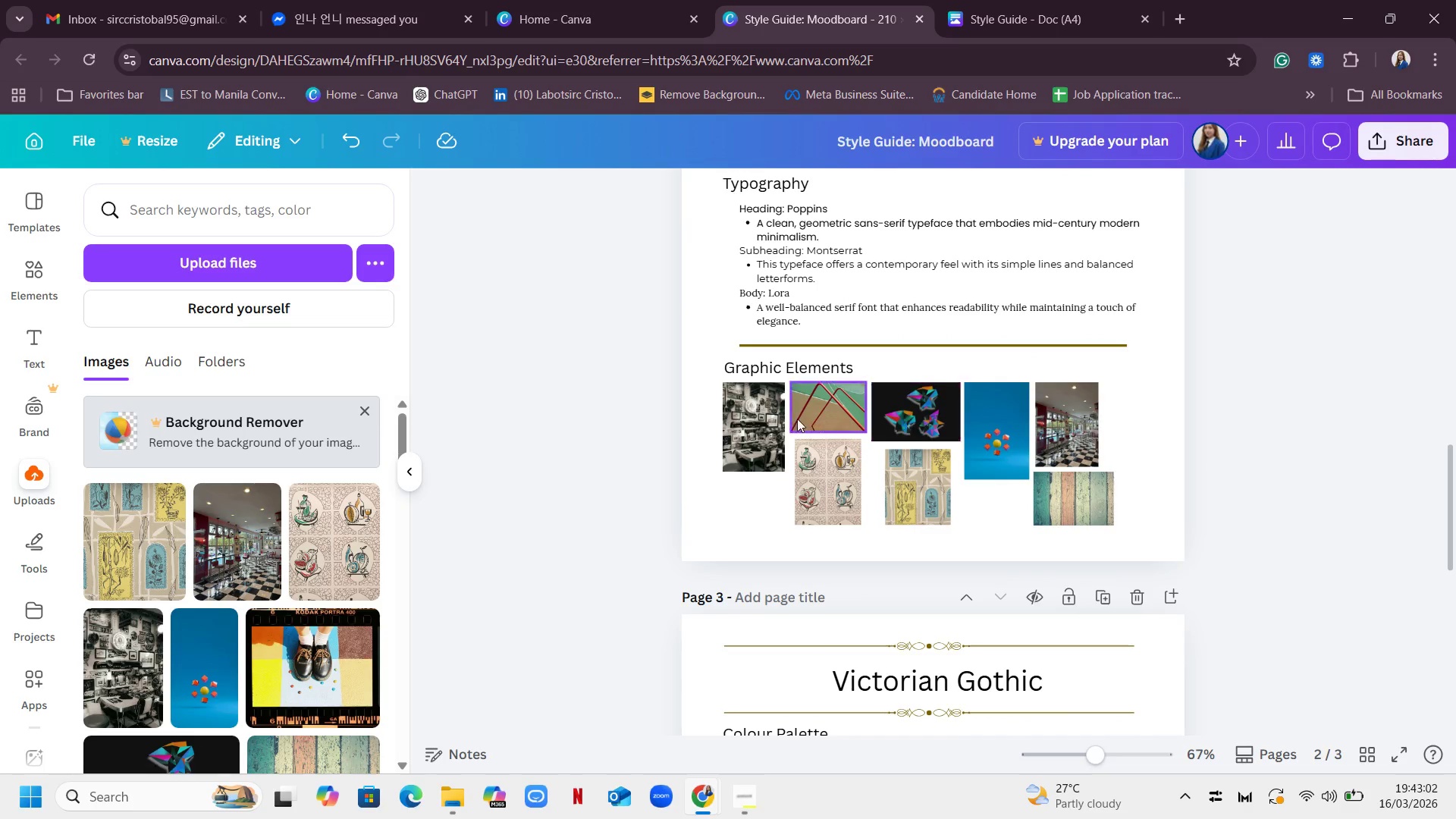 
left_click([739, 431])
 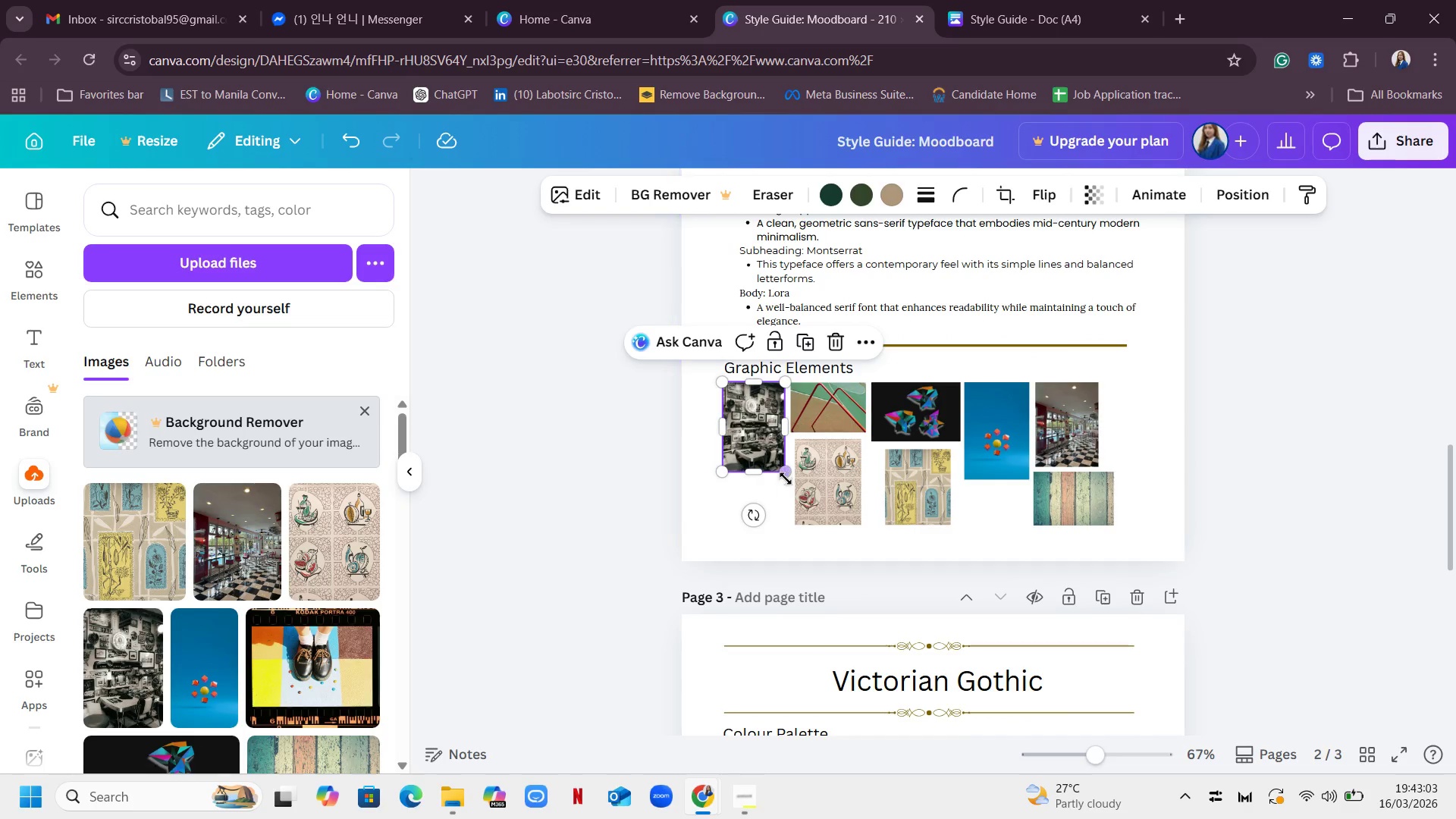 
left_click_drag(start_coordinate=[786, 475], to_coordinate=[795, 484])
 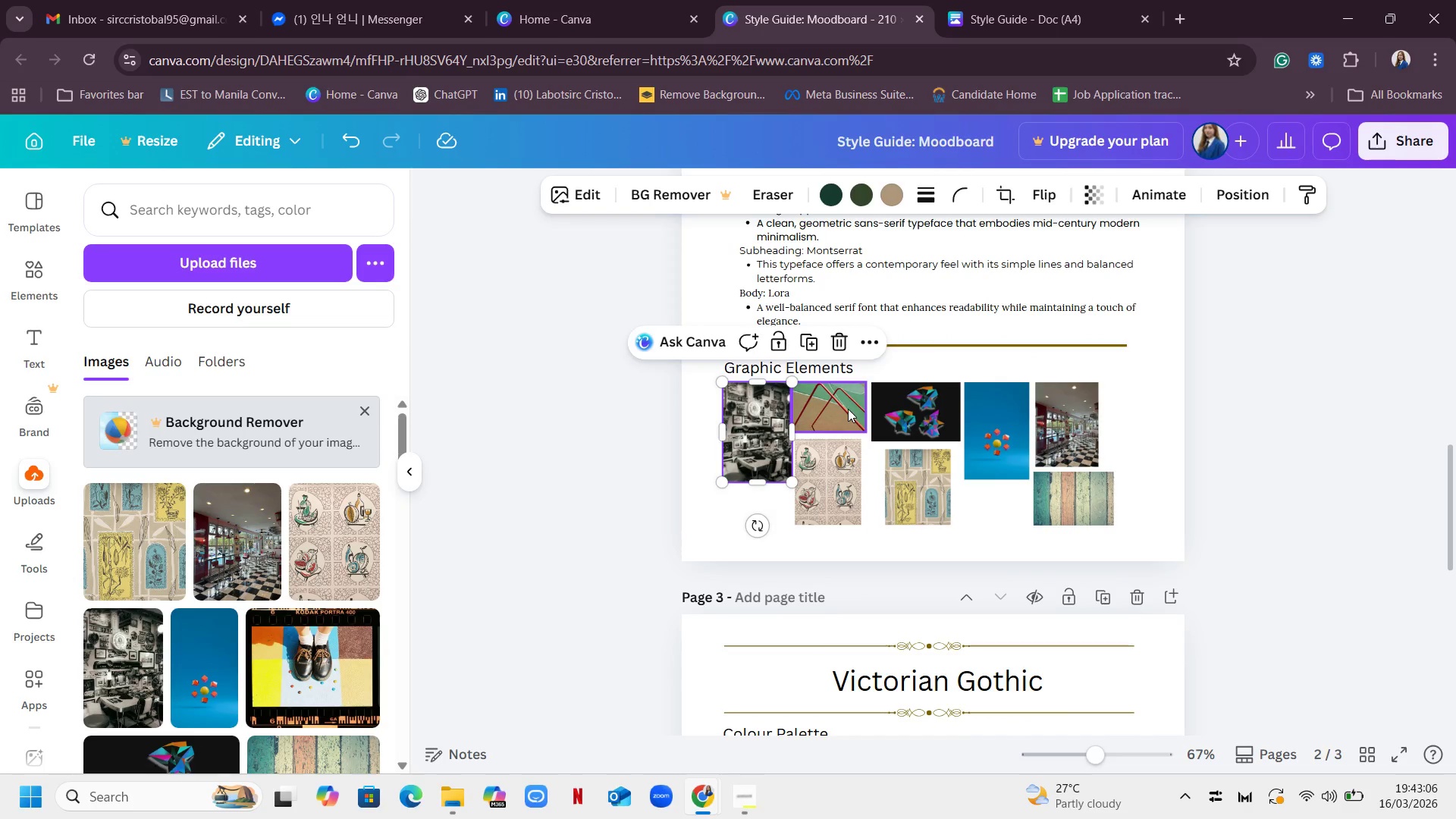 
left_click_drag(start_coordinate=[848, 409], to_coordinate=[858, 410])
 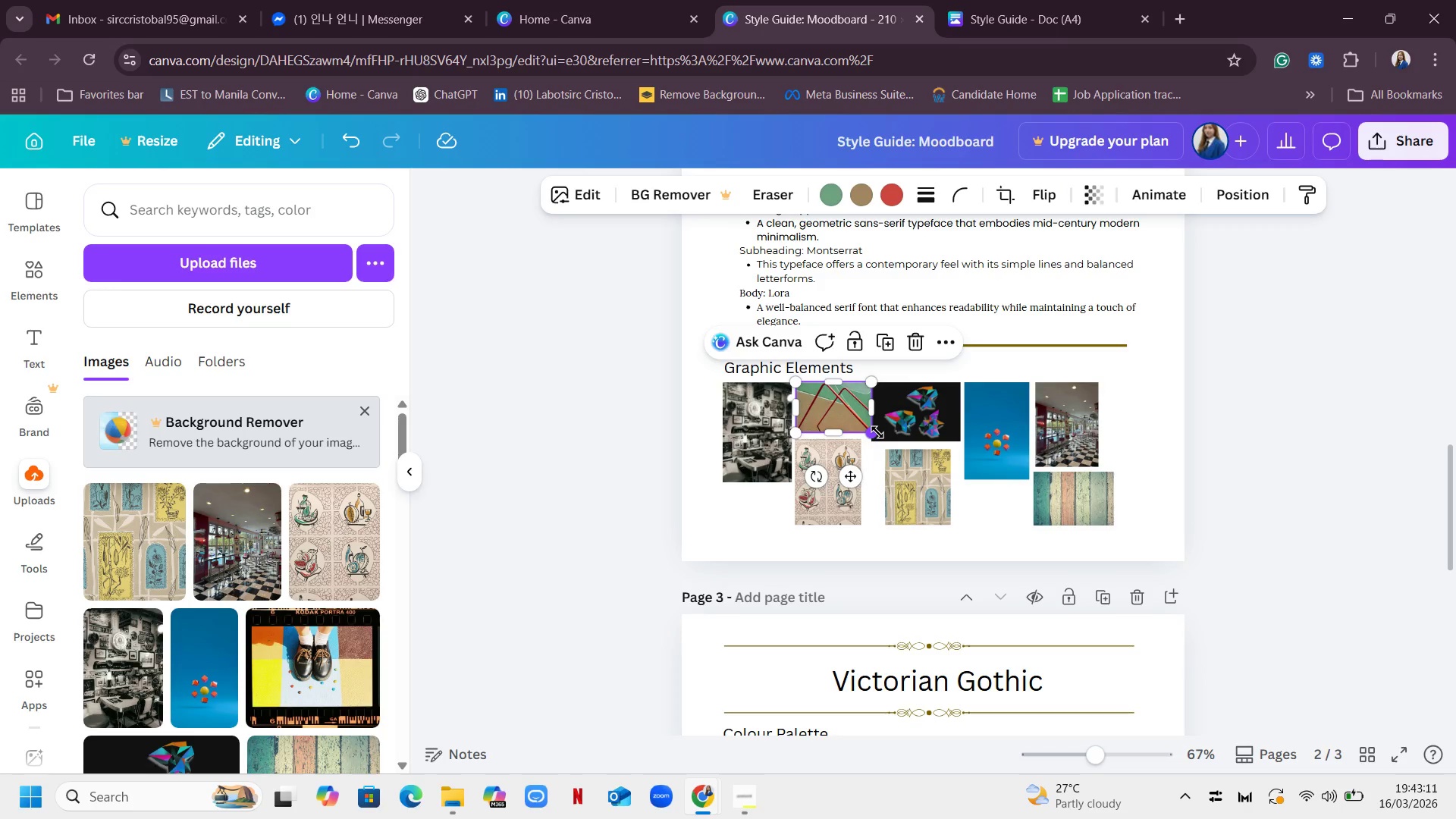 
left_click_drag(start_coordinate=[875, 432], to_coordinate=[890, 447])
 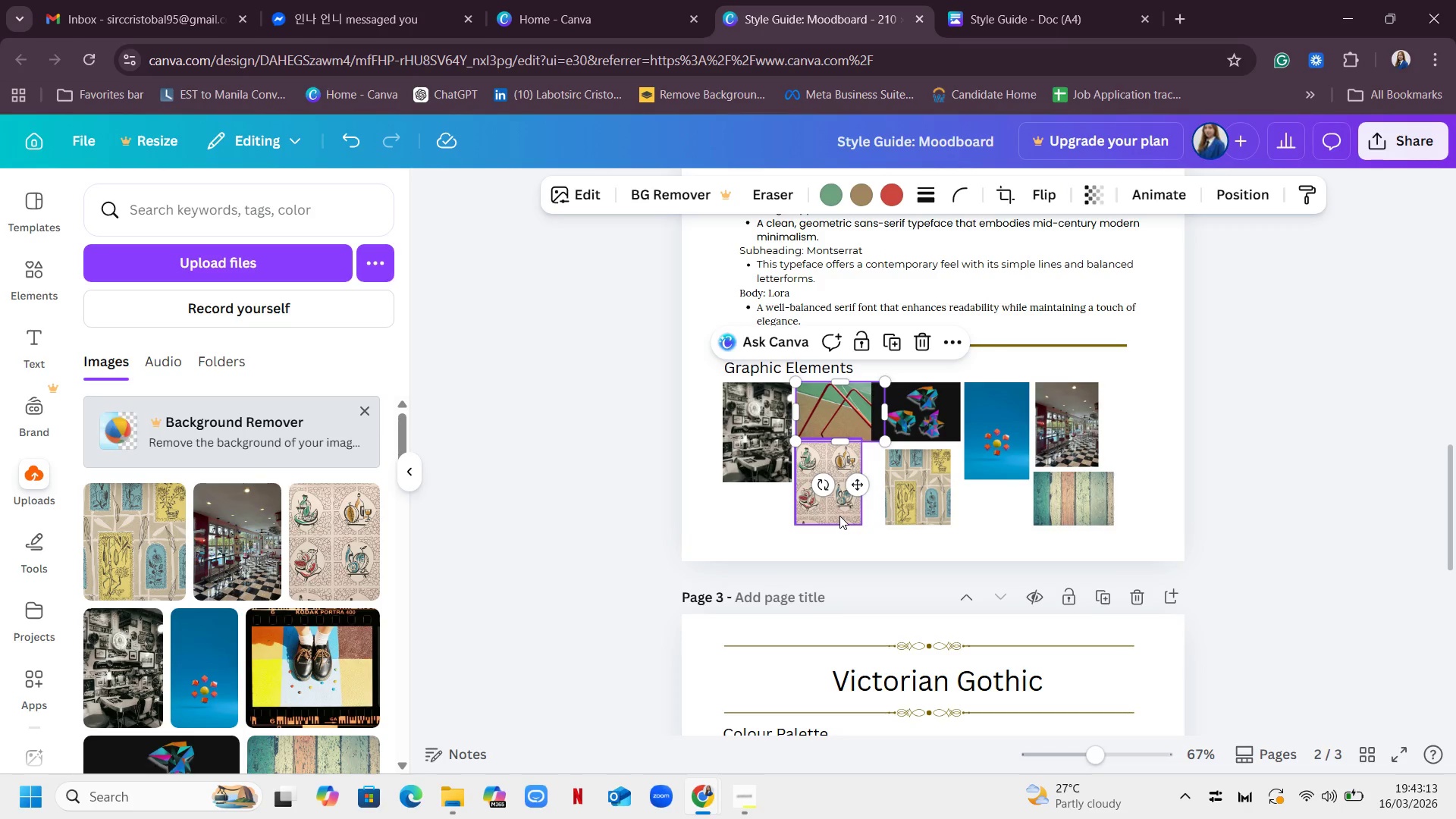 
left_click([839, 516])
 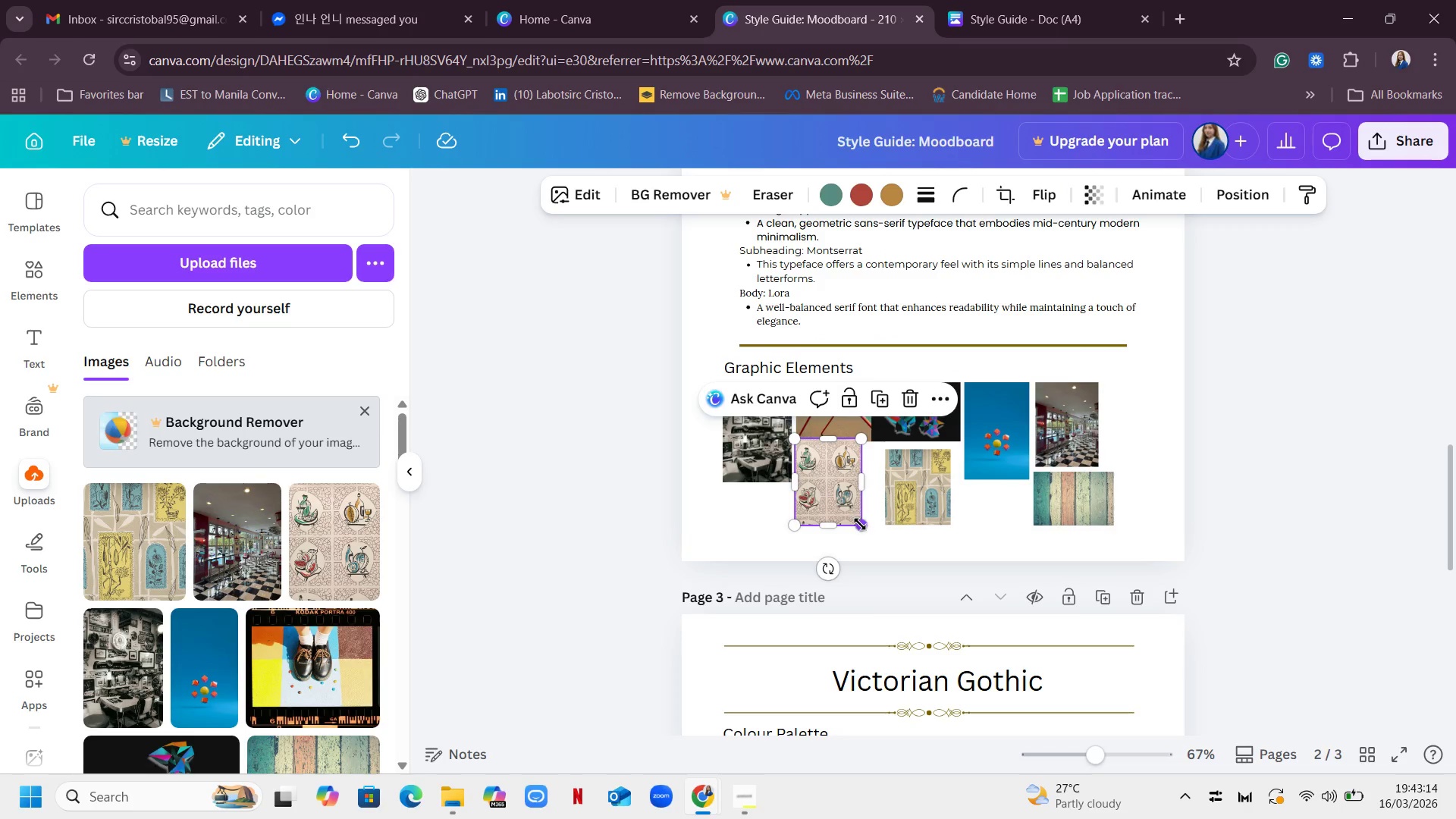 
left_click_drag(start_coordinate=[865, 527], to_coordinate=[871, 534])
 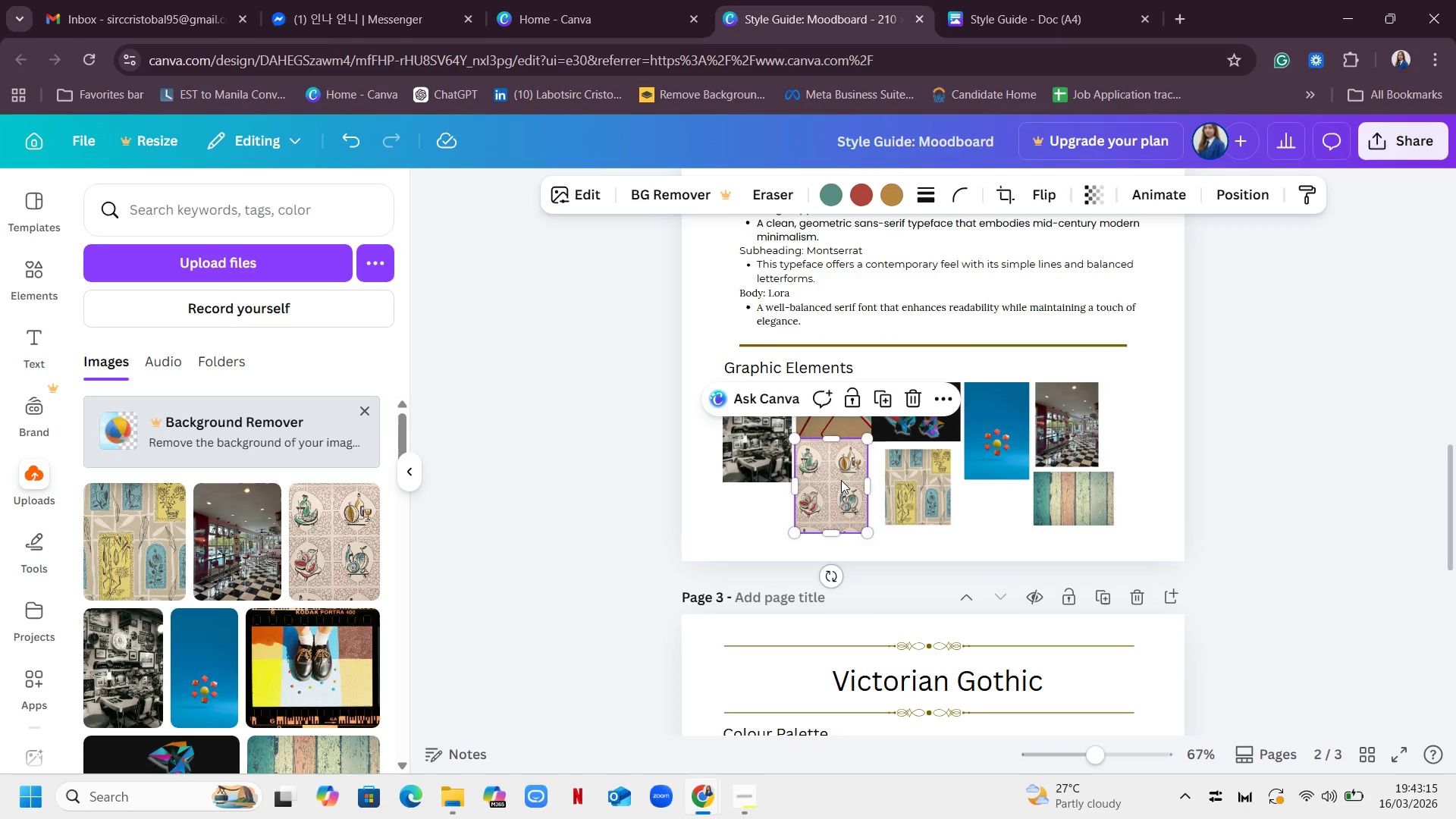 
left_click_drag(start_coordinate=[841, 480], to_coordinate=[843, 487])
 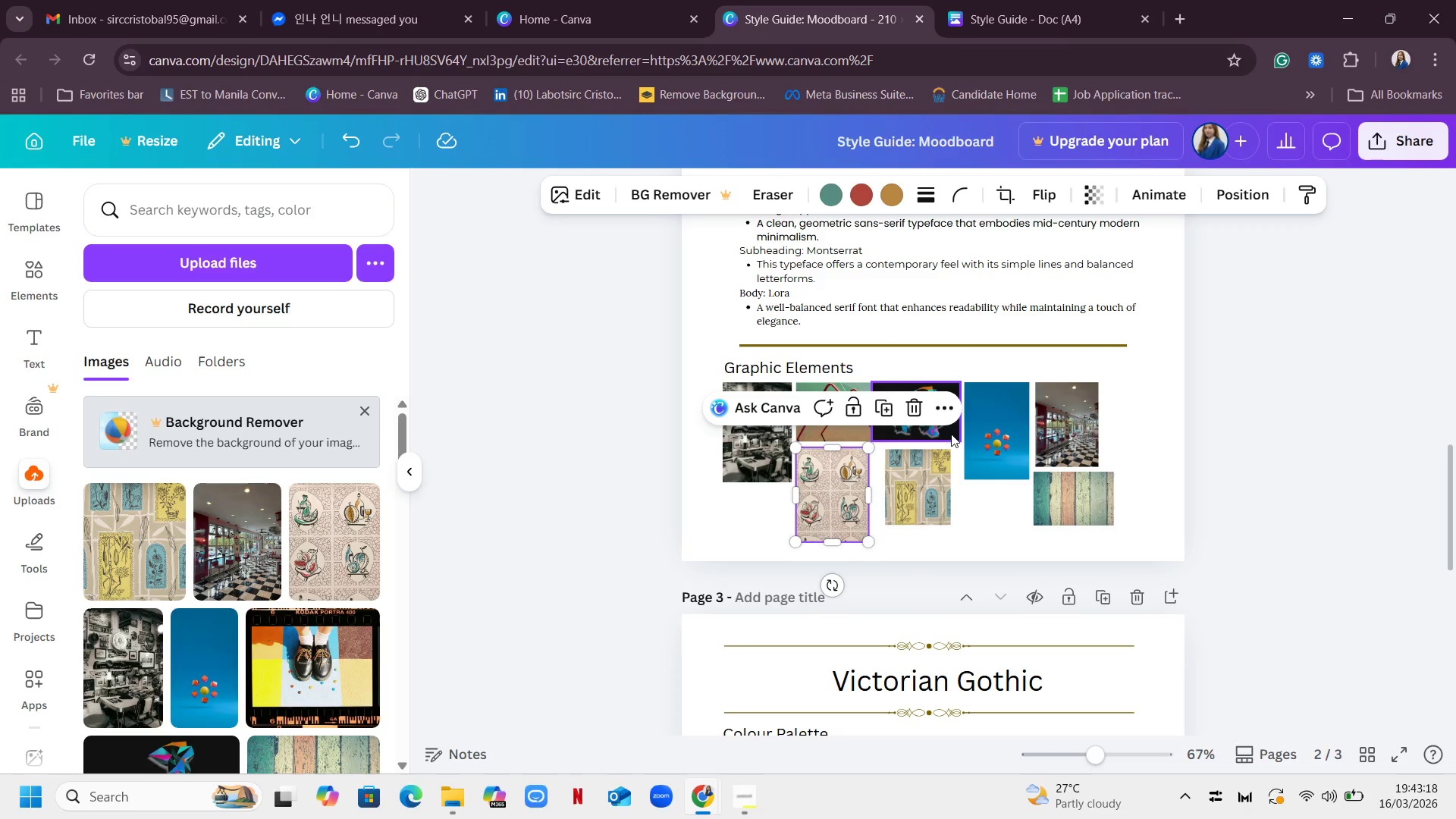 
left_click_drag(start_coordinate=[952, 435], to_coordinate=[998, 435])
 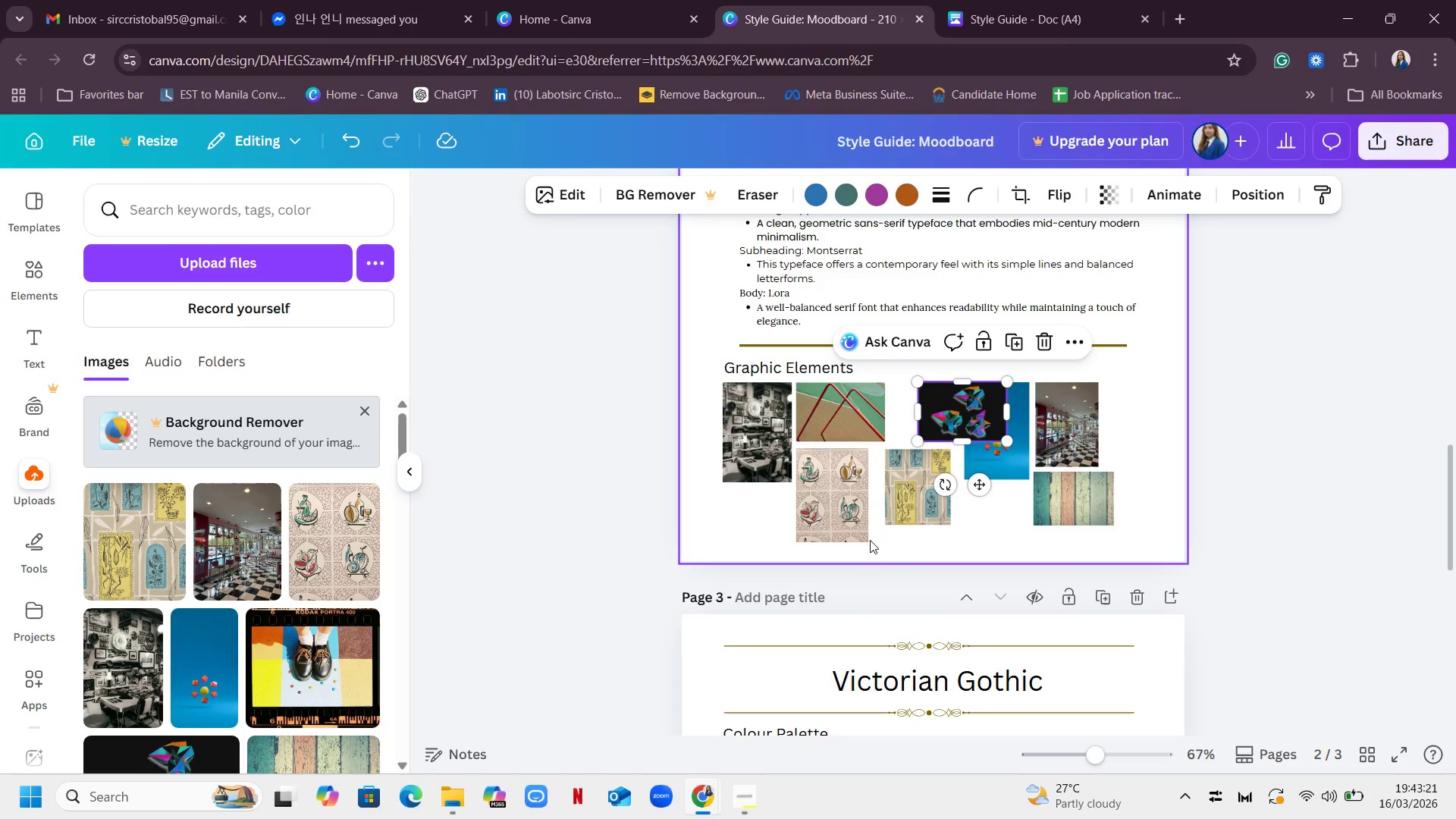 
left_click([862, 532])
 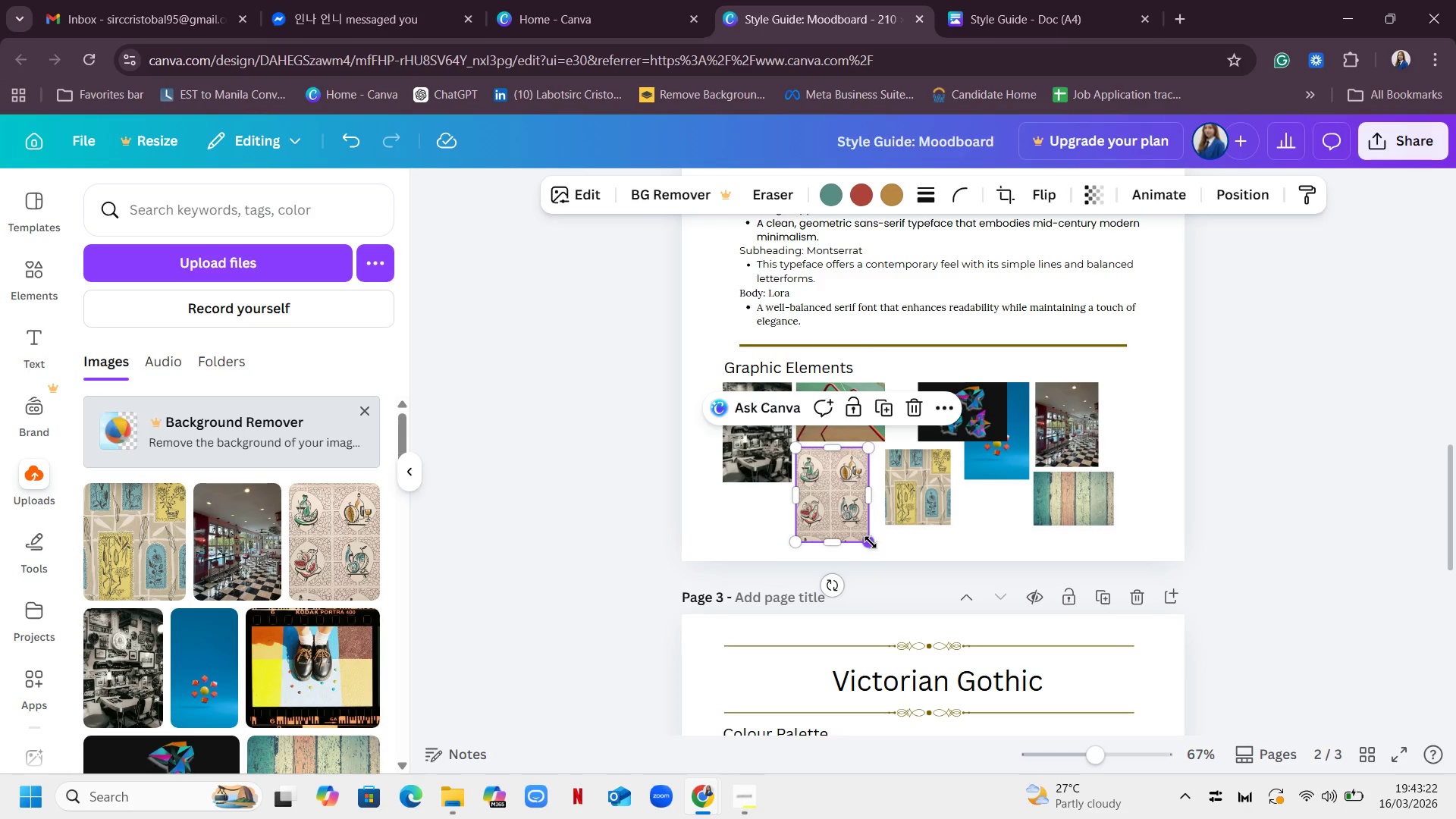 
left_click_drag(start_coordinate=[871, 542], to_coordinate=[861, 535])
 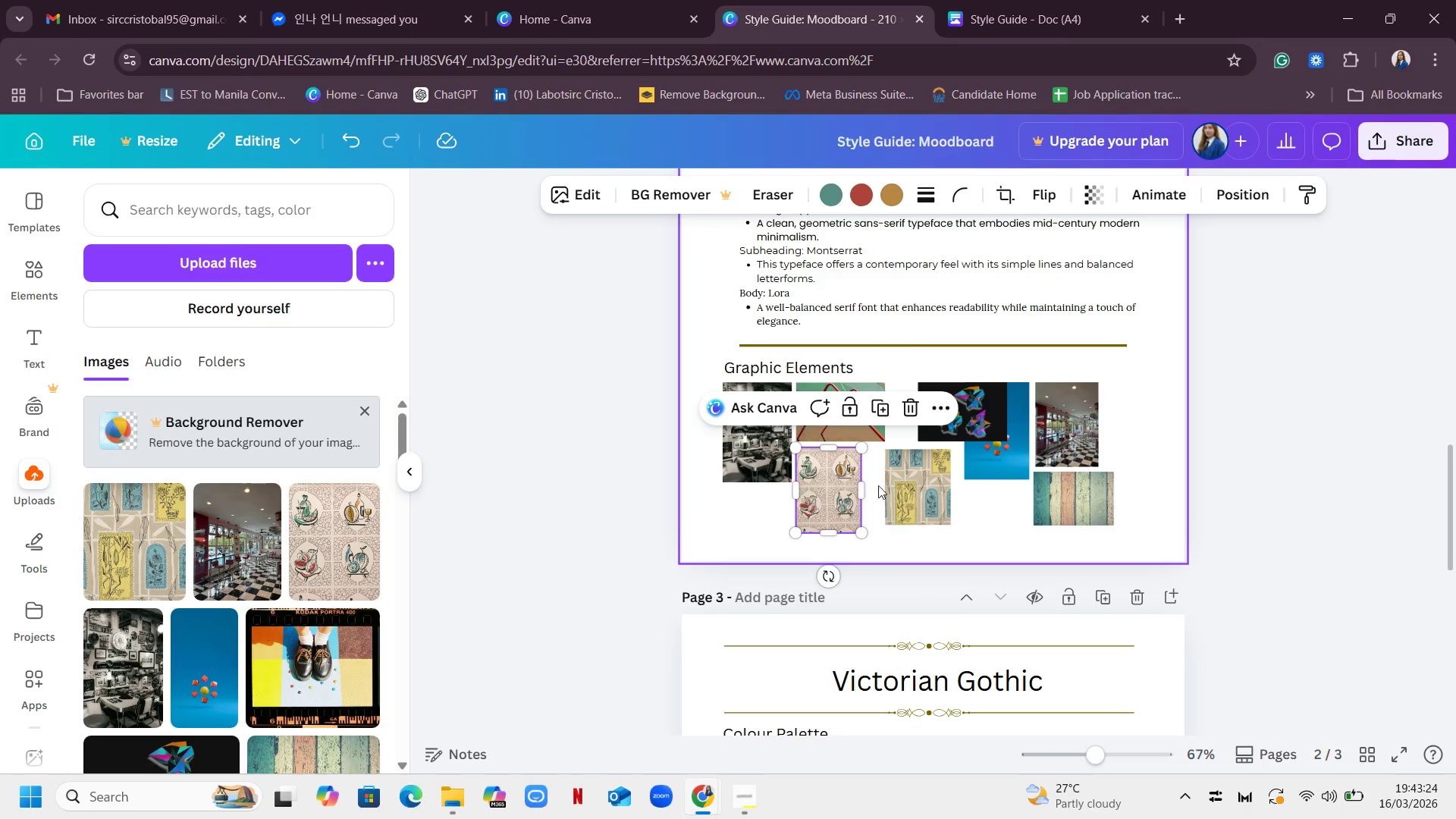 
left_click([902, 485])
 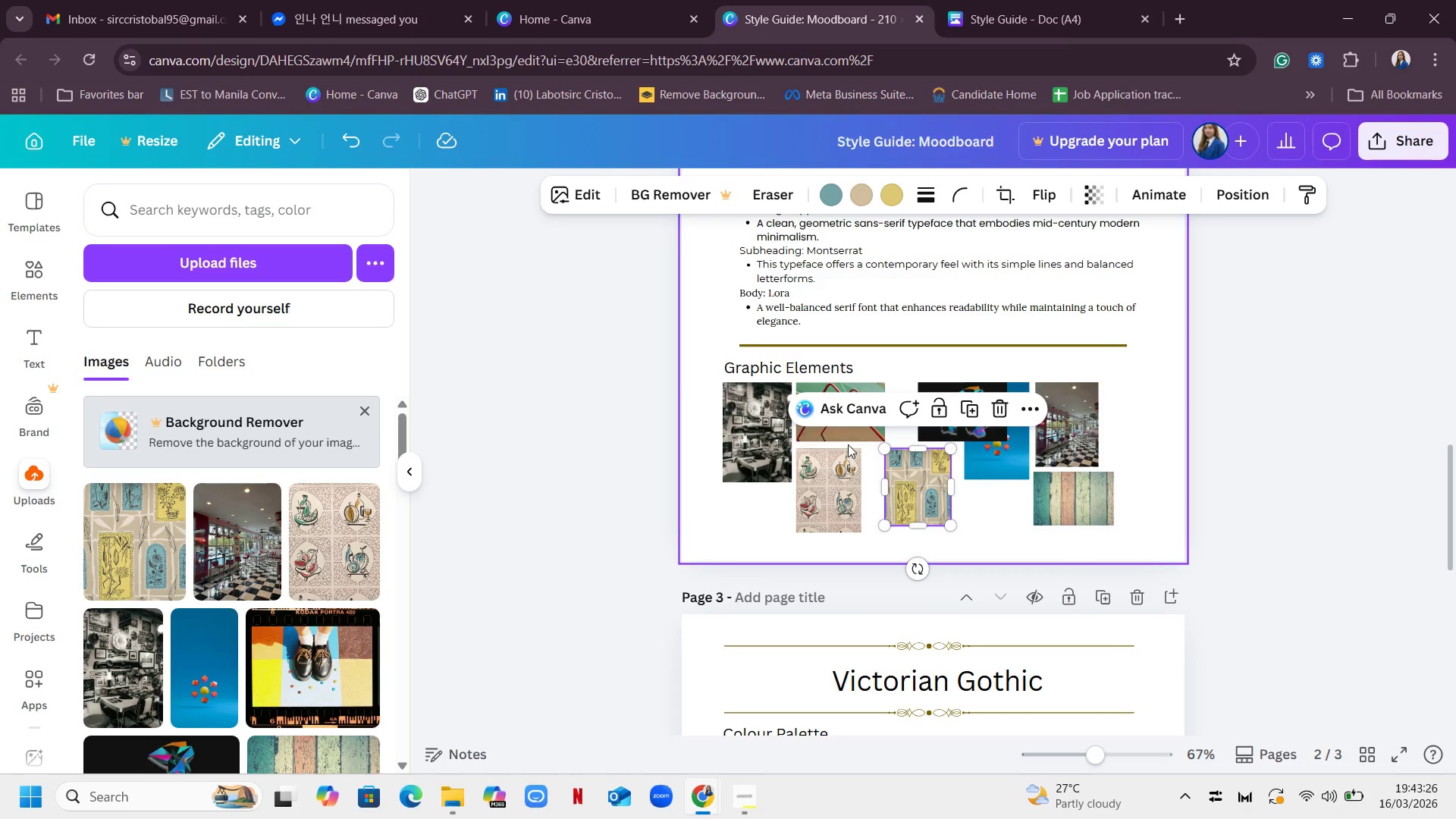 
left_click([846, 439])
 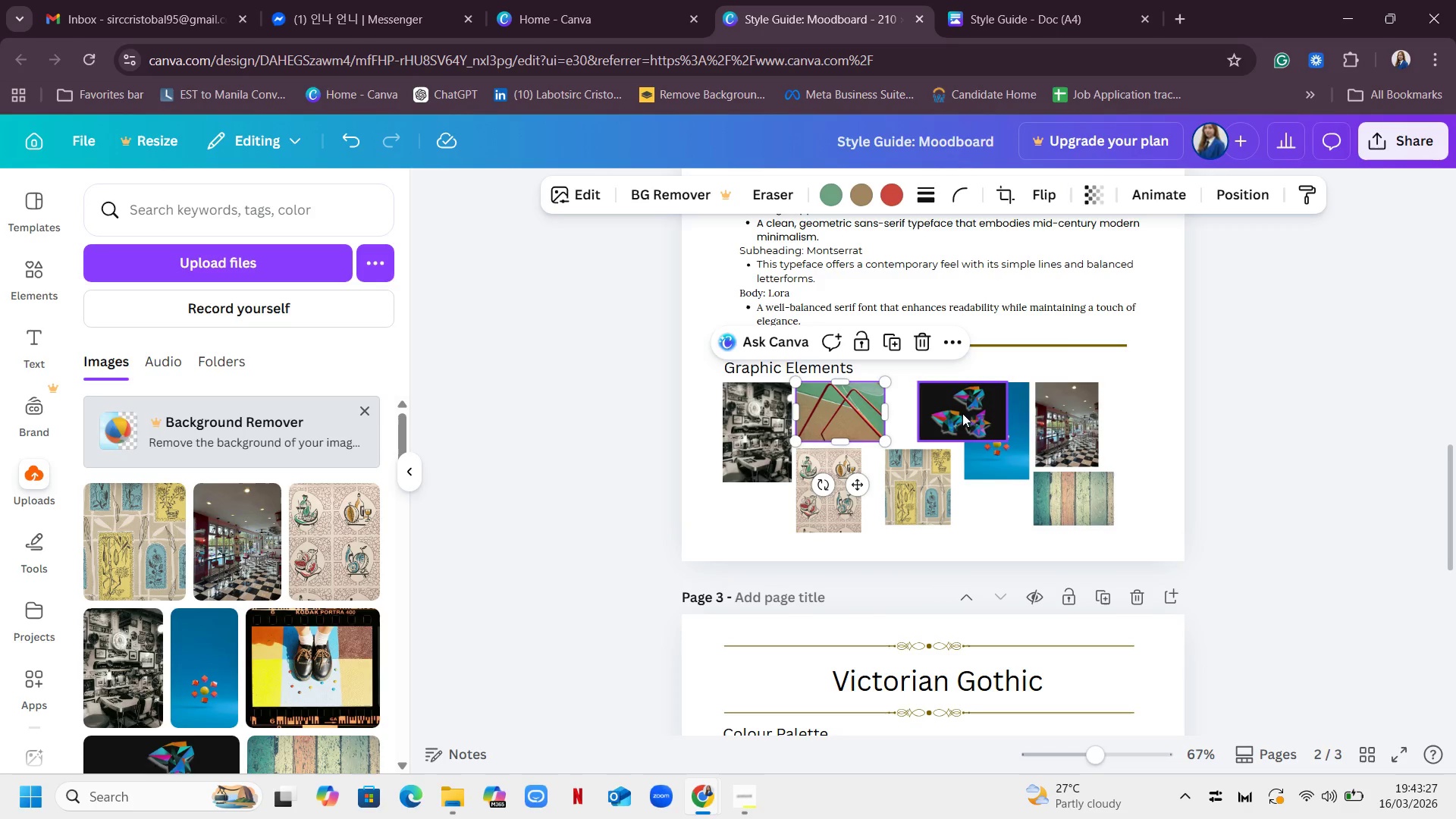 
left_click_drag(start_coordinate=[963, 413], to_coordinate=[936, 417])
 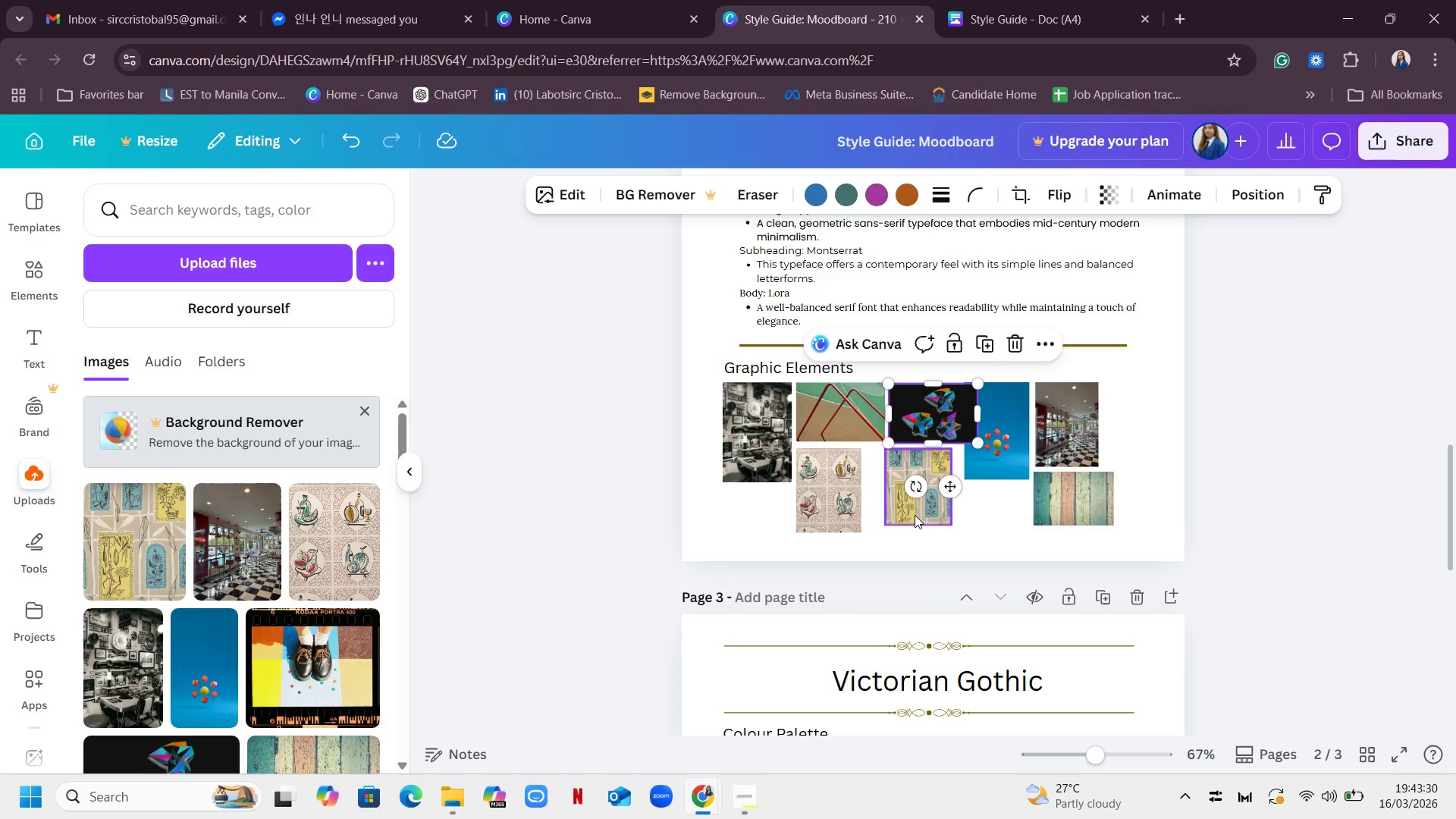 
left_click_drag(start_coordinate=[914, 515], to_coordinate=[904, 519])
 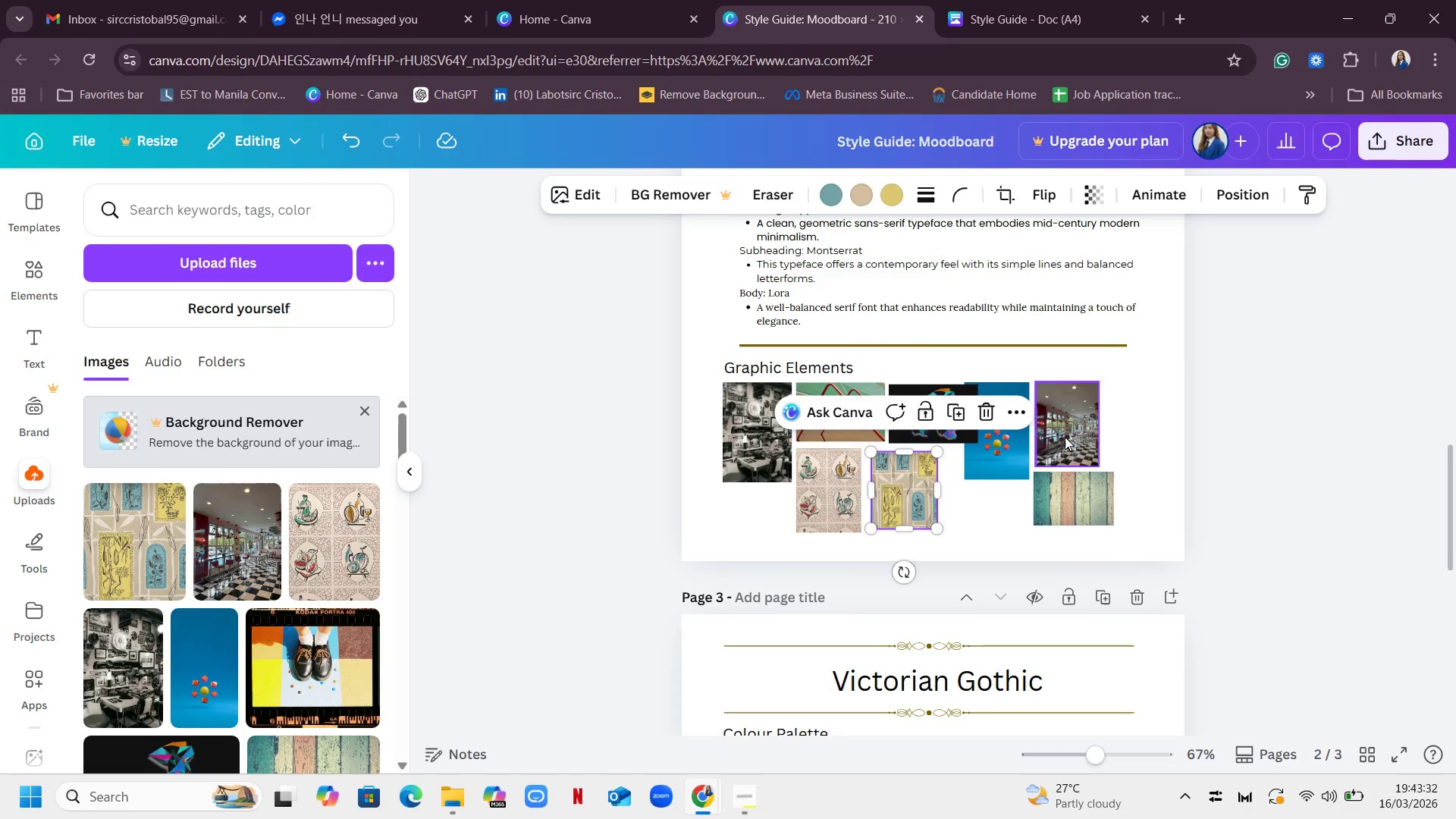 
left_click_drag(start_coordinate=[1072, 435], to_coordinate=[1087, 434])
 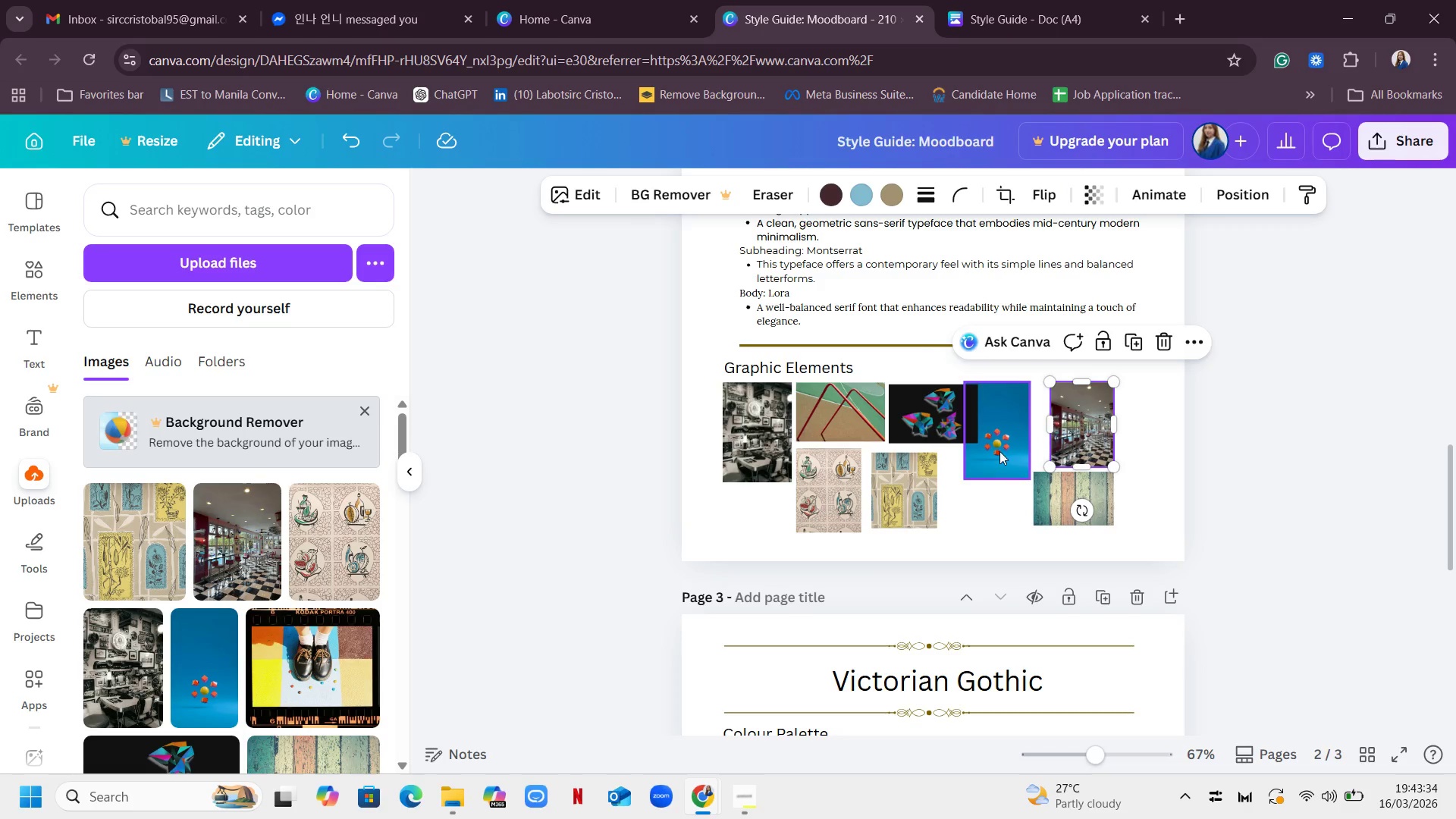 
left_click_drag(start_coordinate=[1002, 454], to_coordinate=[1020, 457])
 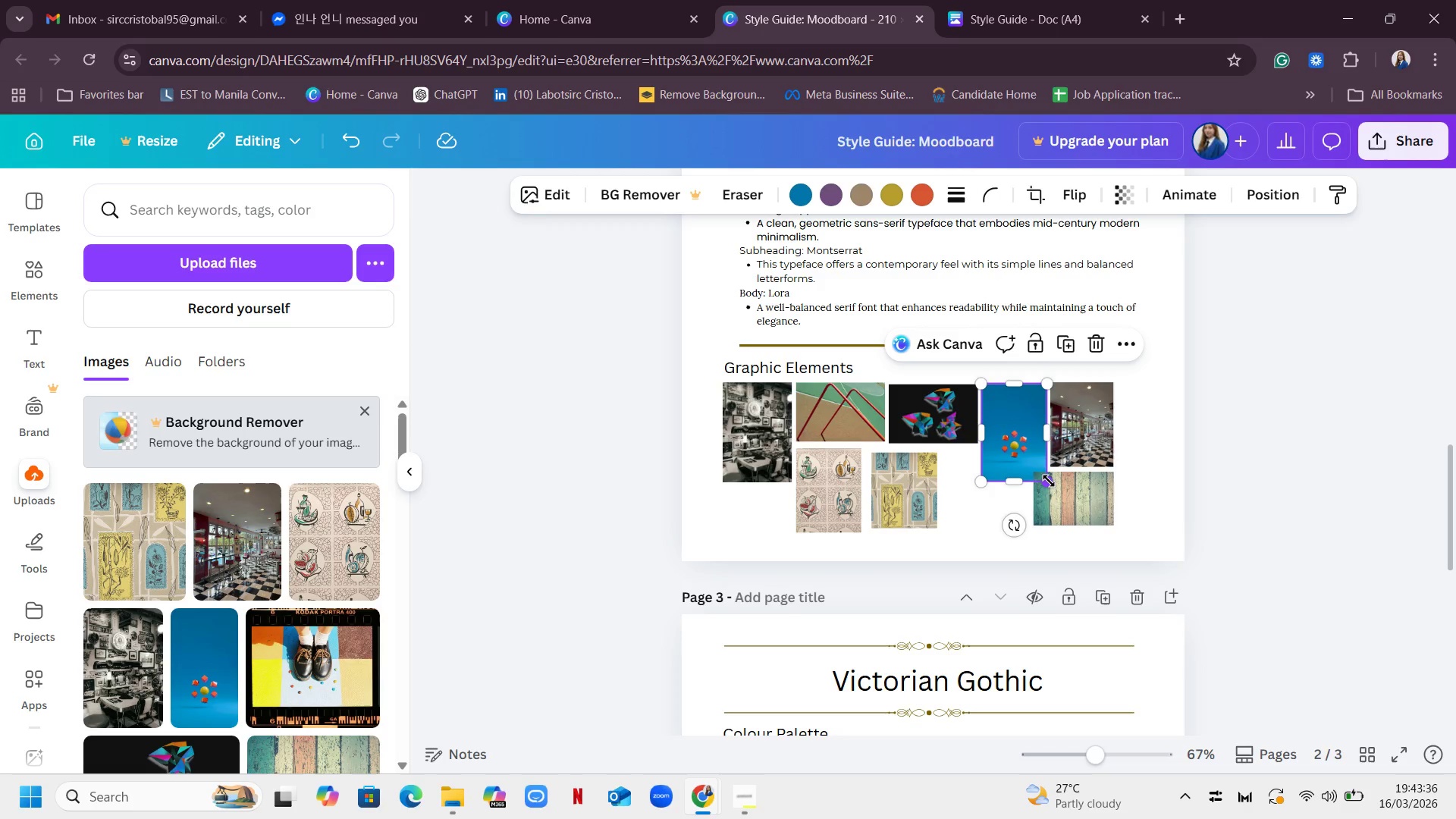 
left_click_drag(start_coordinate=[1046, 486], to_coordinate=[1056, 491])
 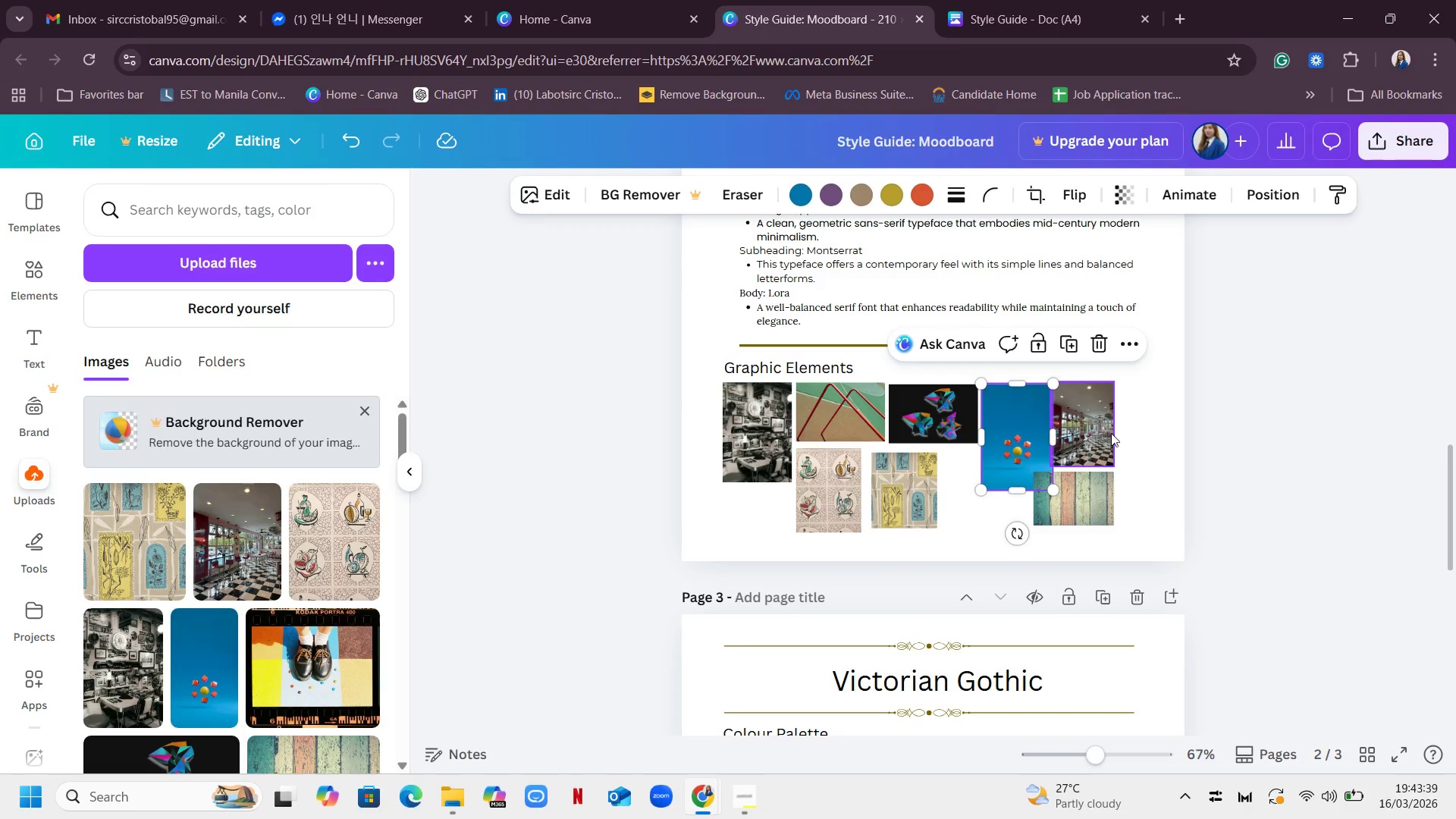 
left_click([1086, 431])
 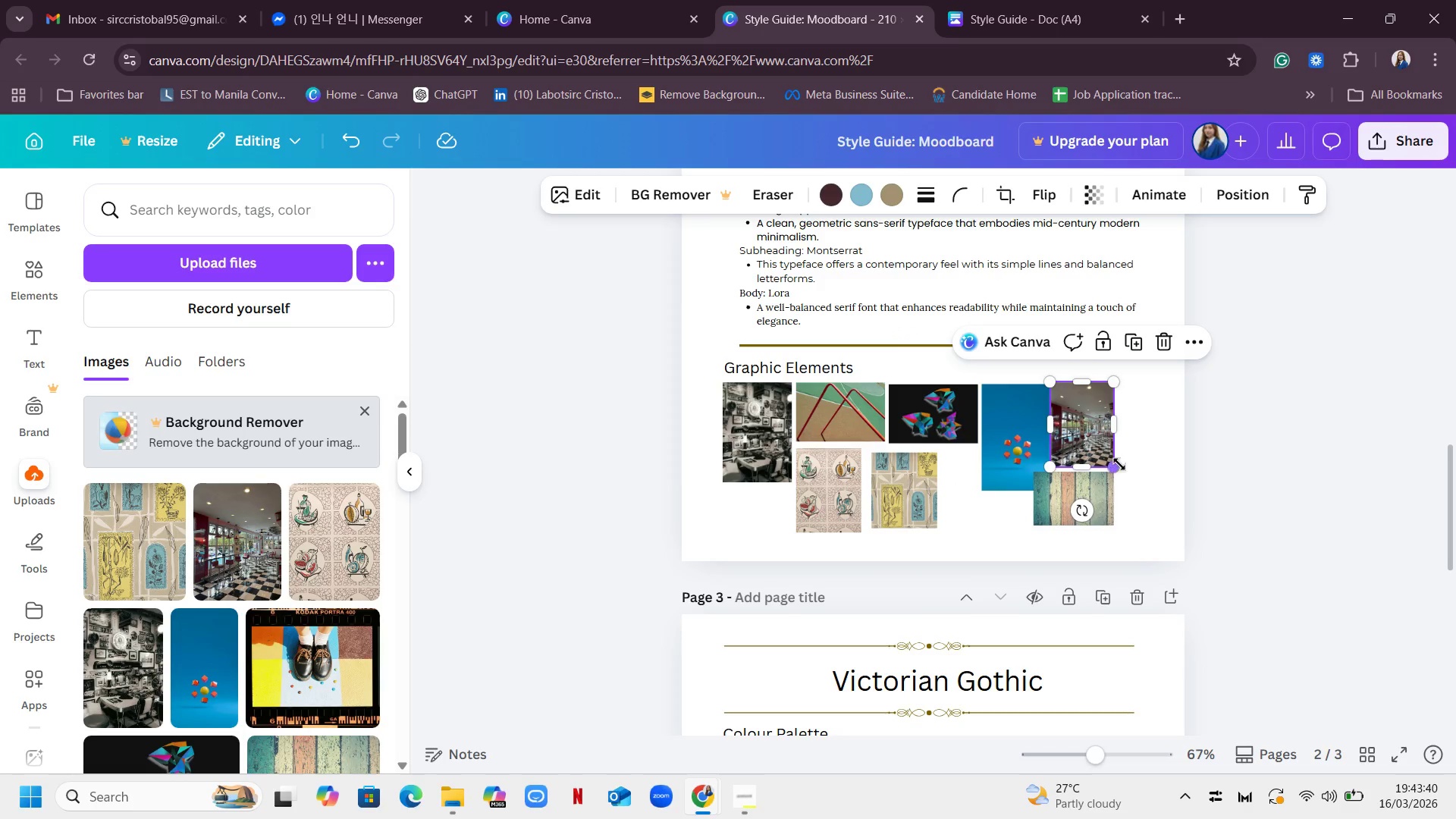 
left_click_drag(start_coordinate=[1119, 463], to_coordinate=[1126, 470])
 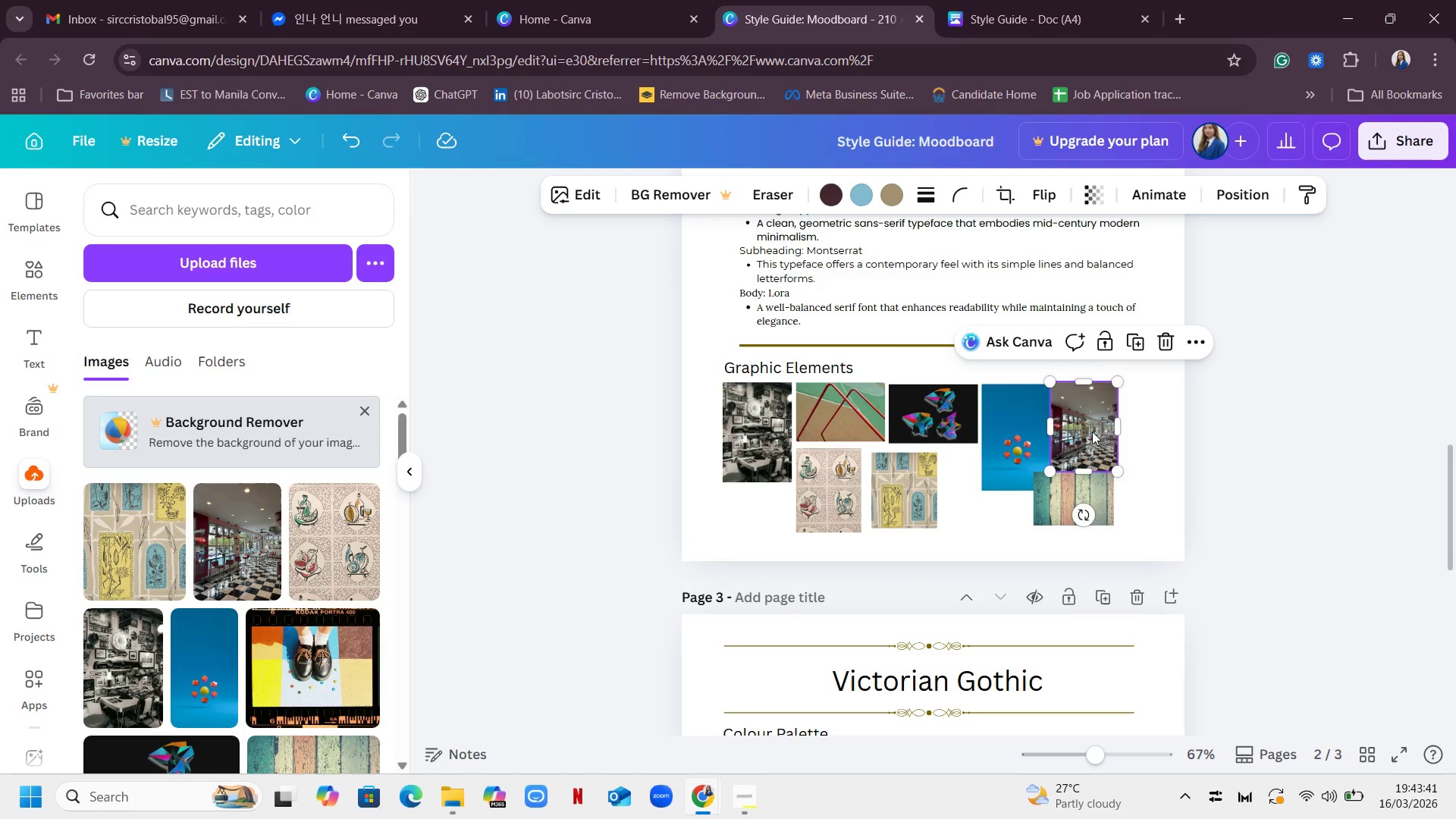 
left_click_drag(start_coordinate=[1092, 431], to_coordinate=[1101, 433])
 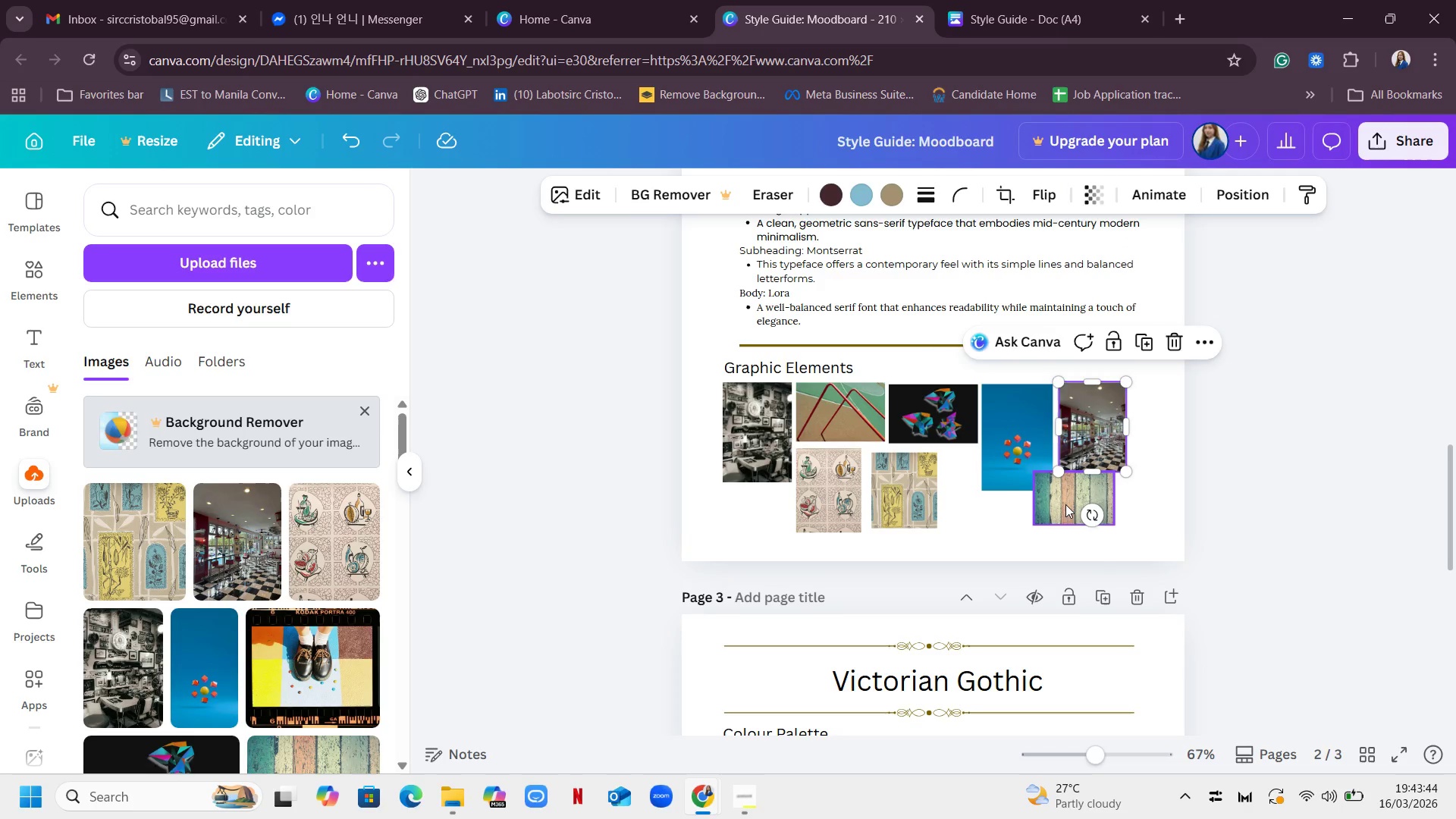 
left_click_drag(start_coordinate=[1065, 504], to_coordinate=[1079, 513])
 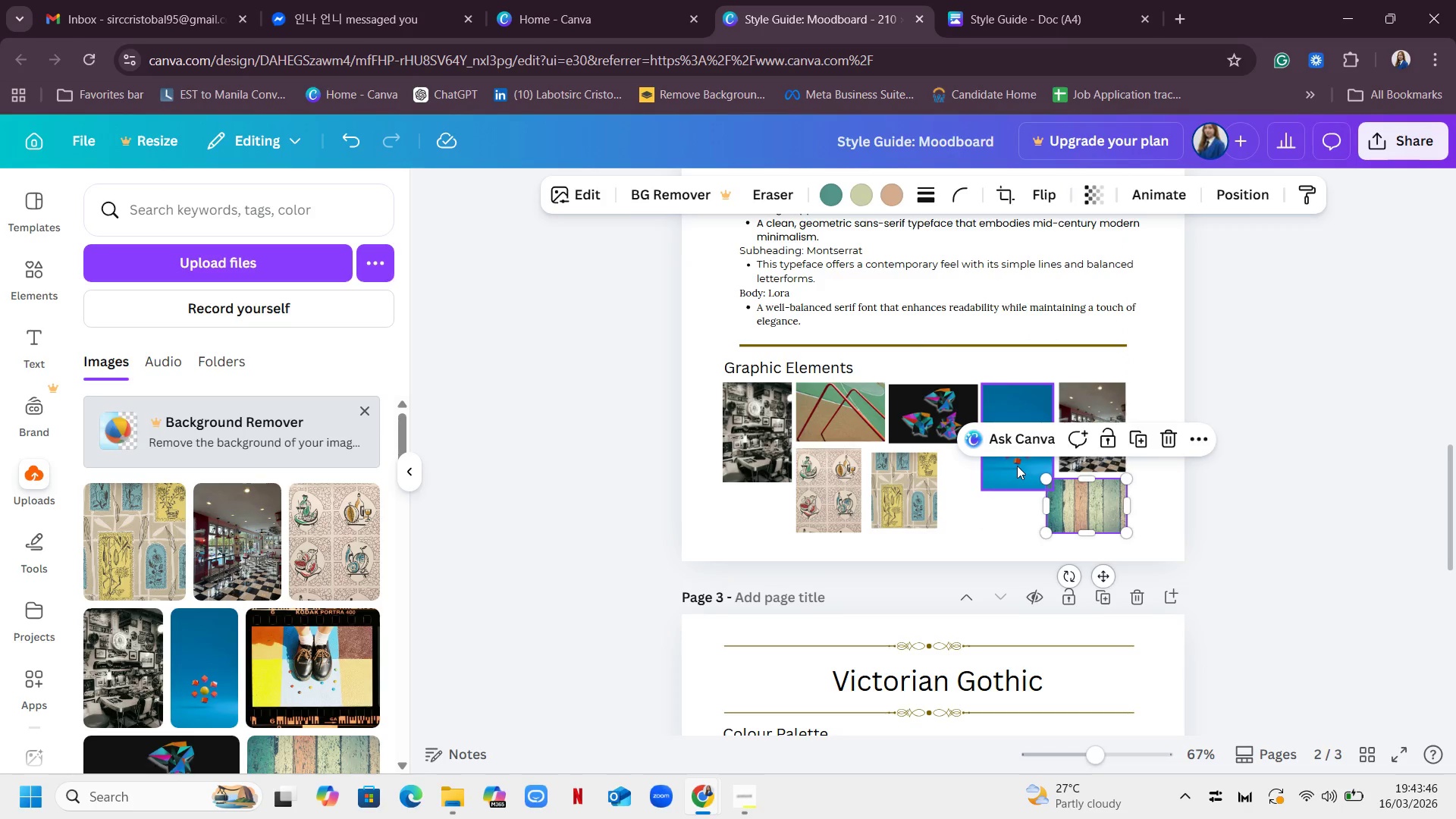 
left_click([1017, 466])
 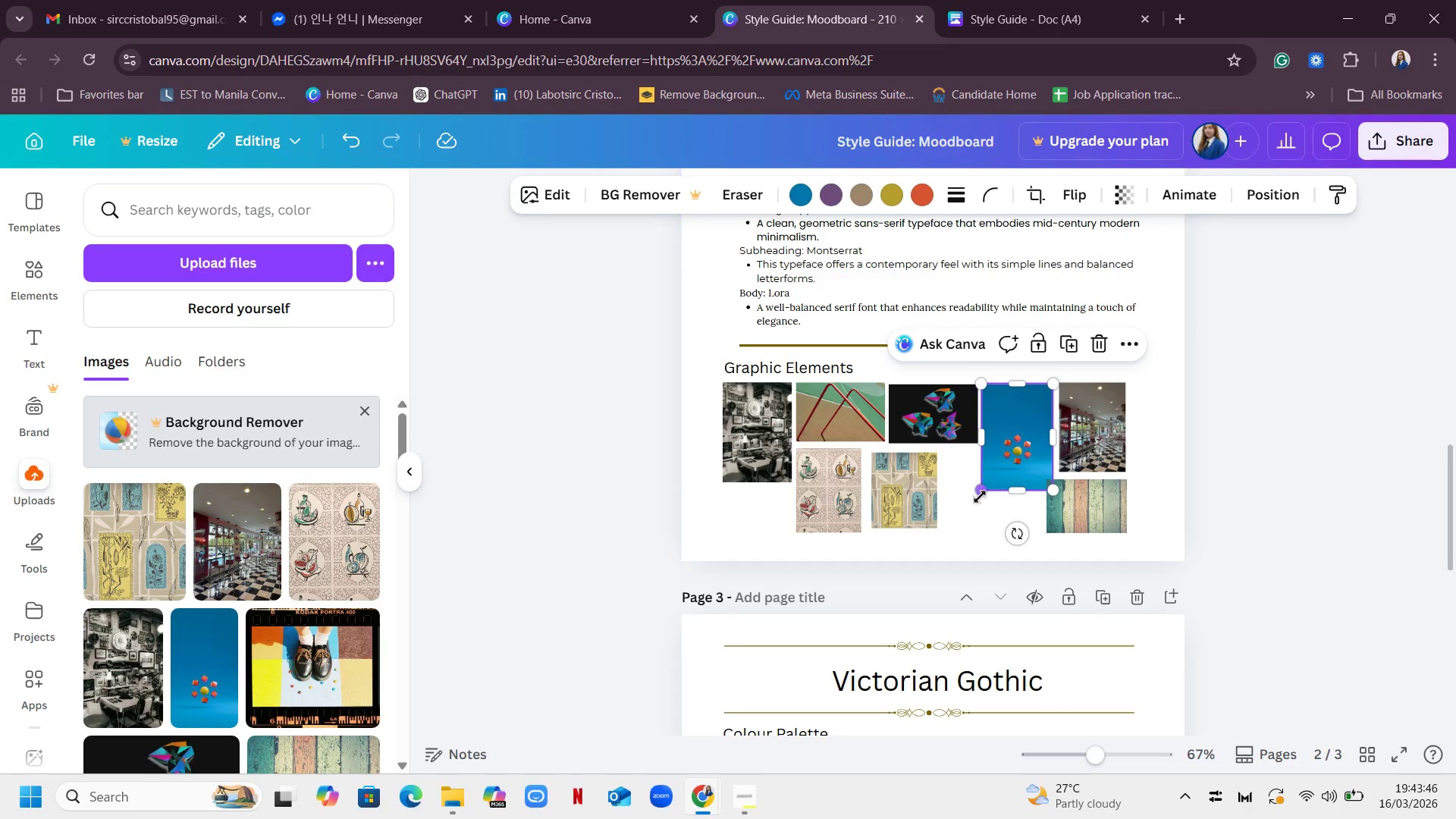 
left_click_drag(start_coordinate=[980, 496], to_coordinate=[981, 484])
 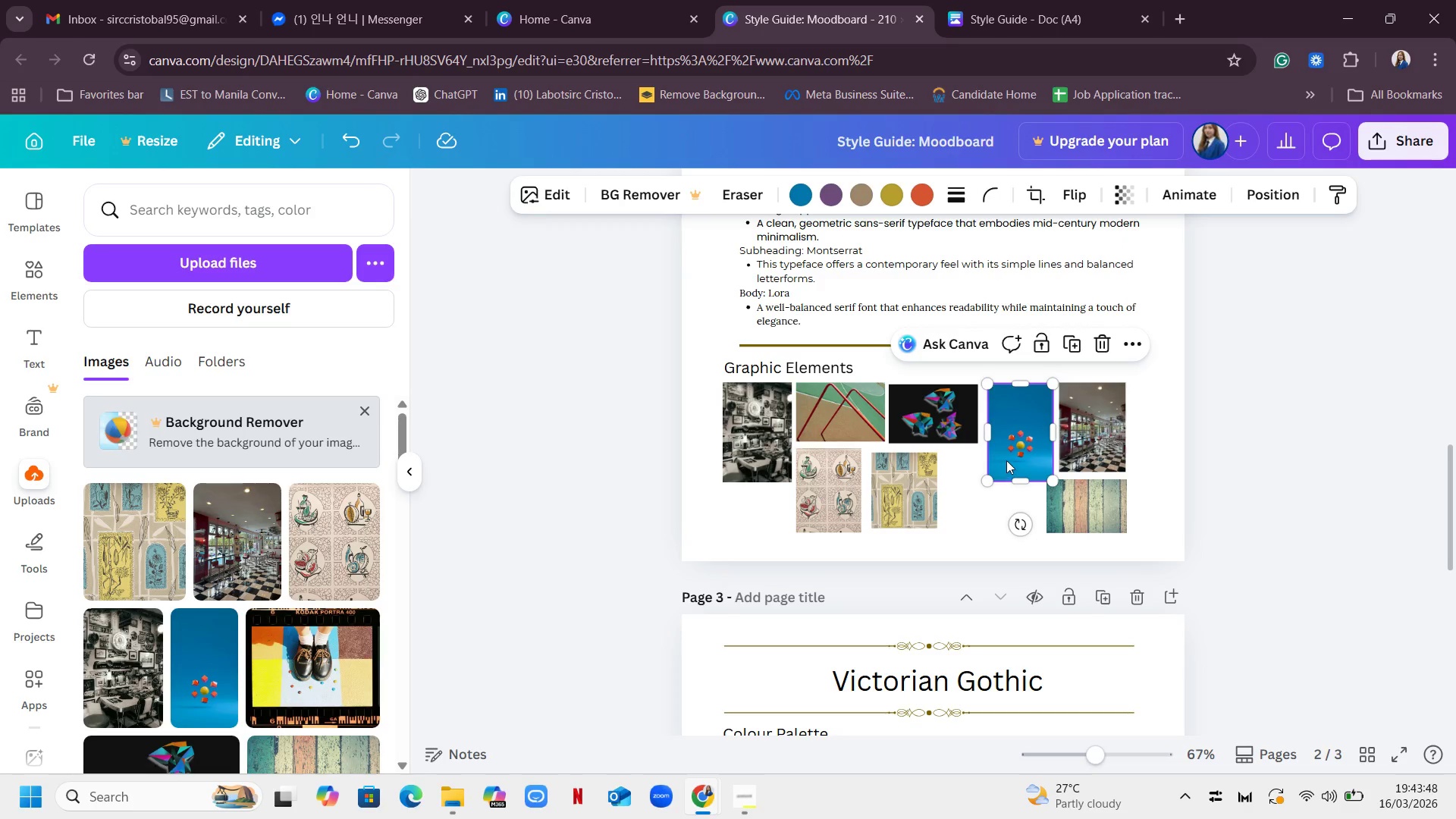 
left_click_drag(start_coordinate=[1006, 460], to_coordinate=[1001, 463])
 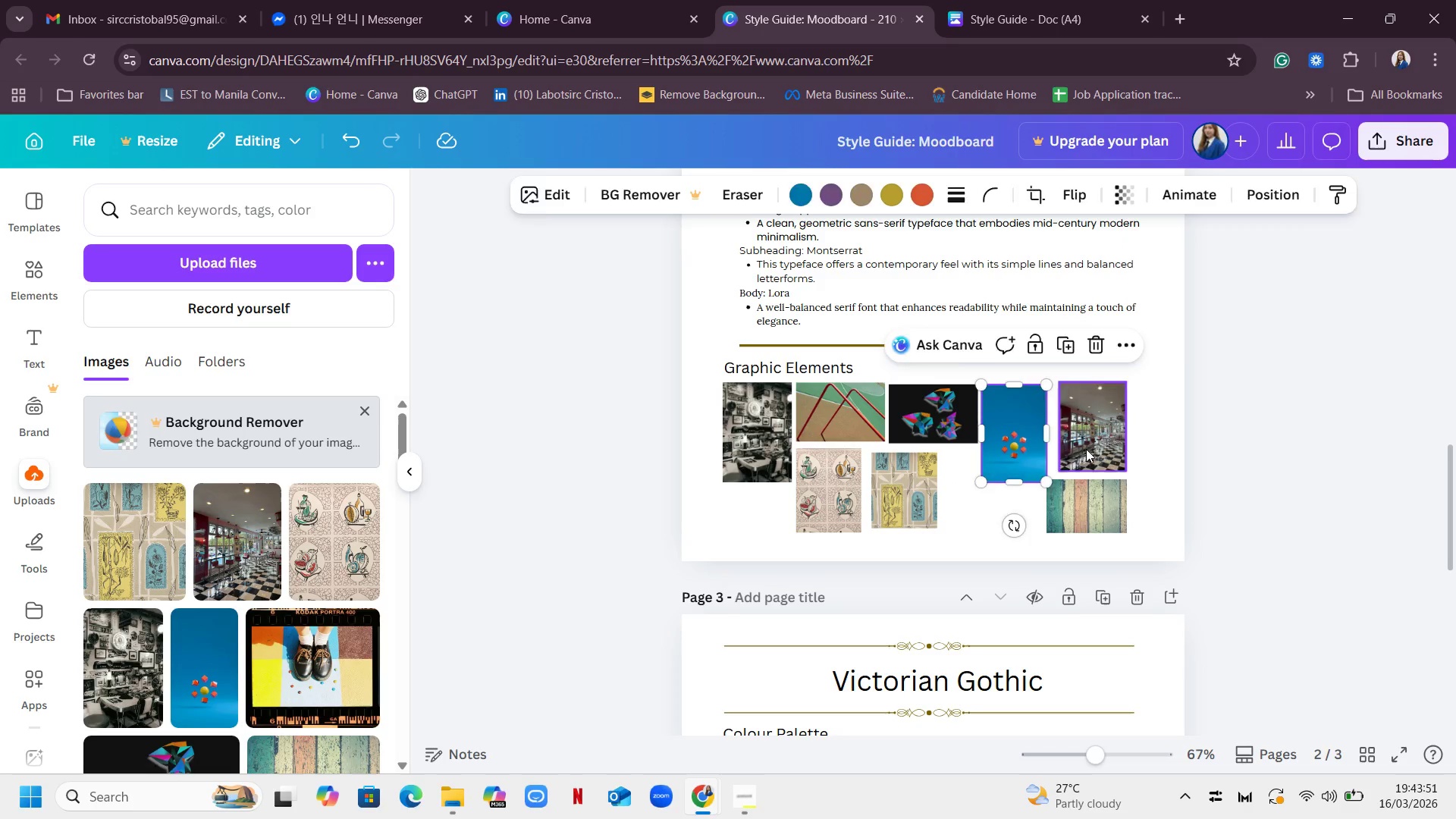 
left_click_drag(start_coordinate=[1086, 449], to_coordinate=[1079, 452])
 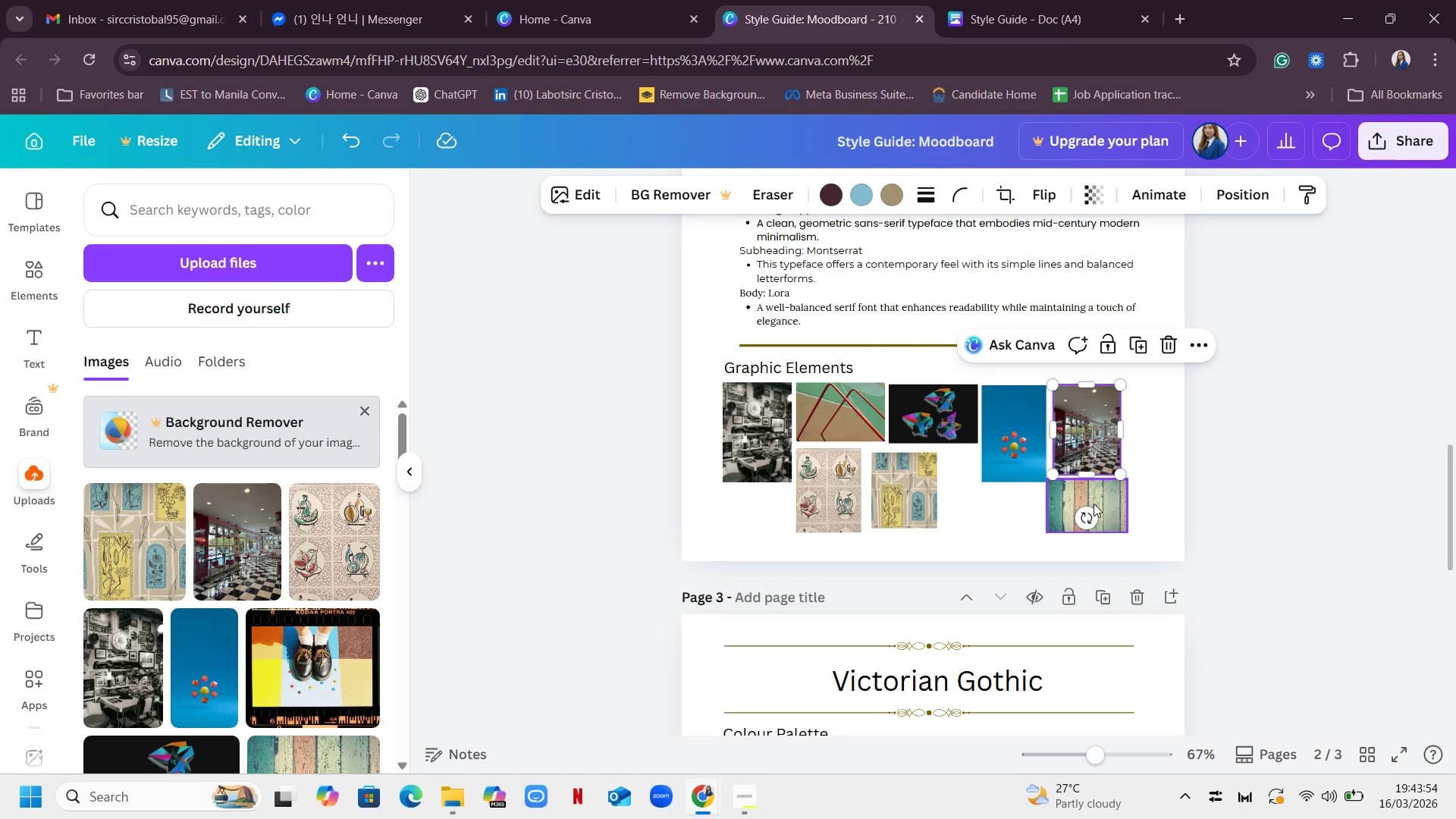 
left_click_drag(start_coordinate=[1094, 504], to_coordinate=[1088, 507])
 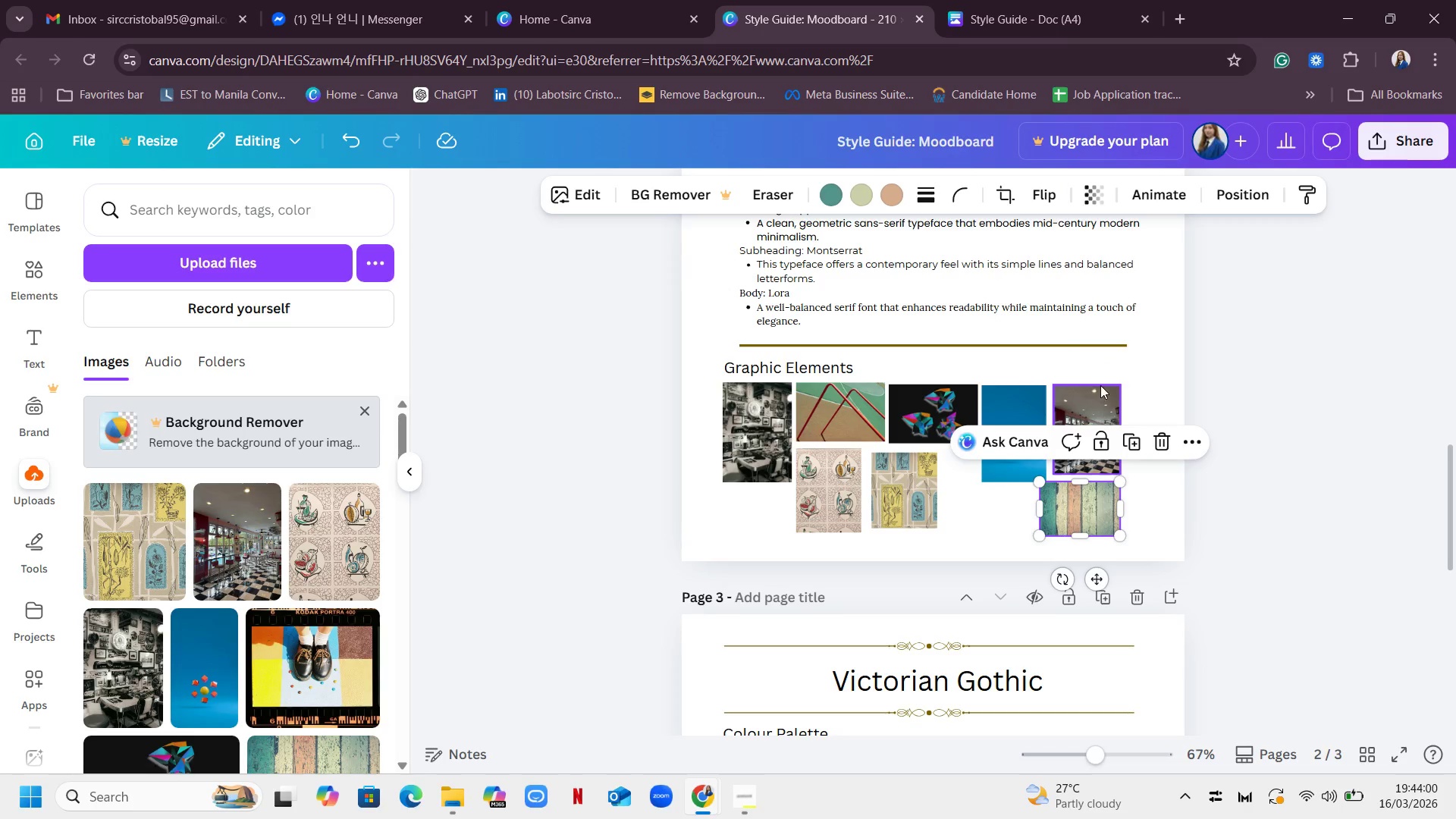 
left_click([1008, 479])
 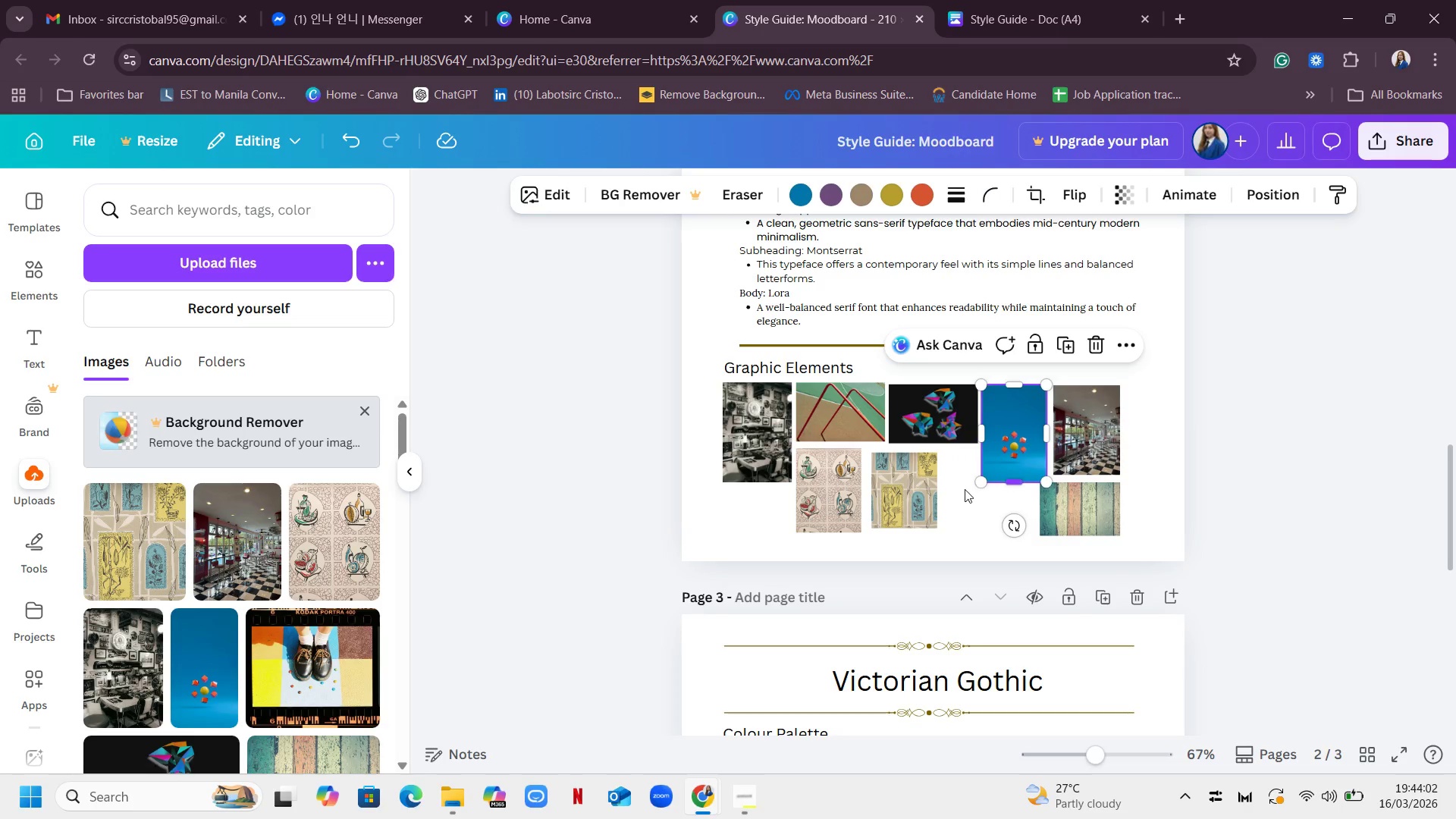 
left_click_drag(start_coordinate=[979, 482], to_coordinate=[977, 464])
 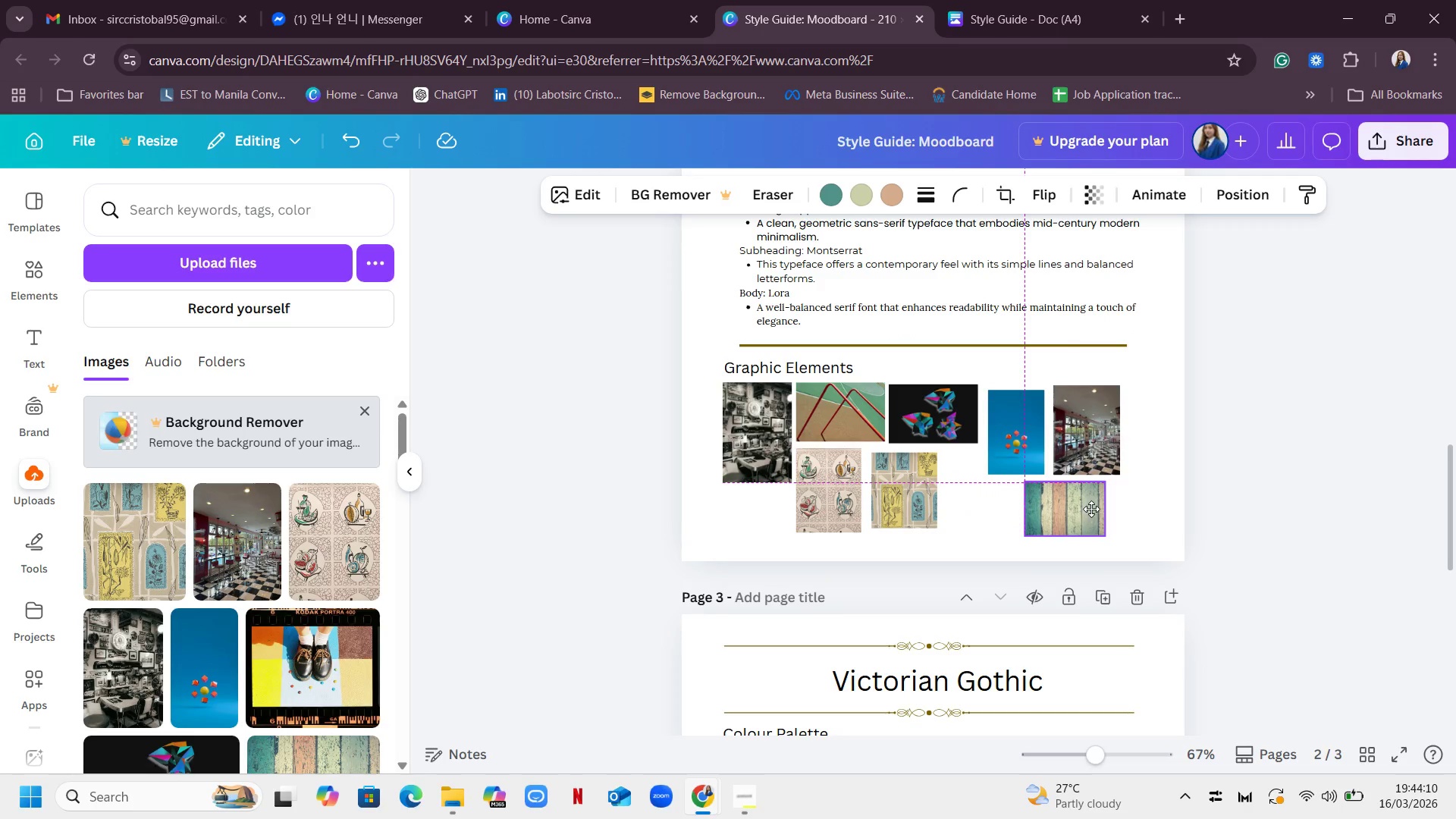 
wait(6.97)
 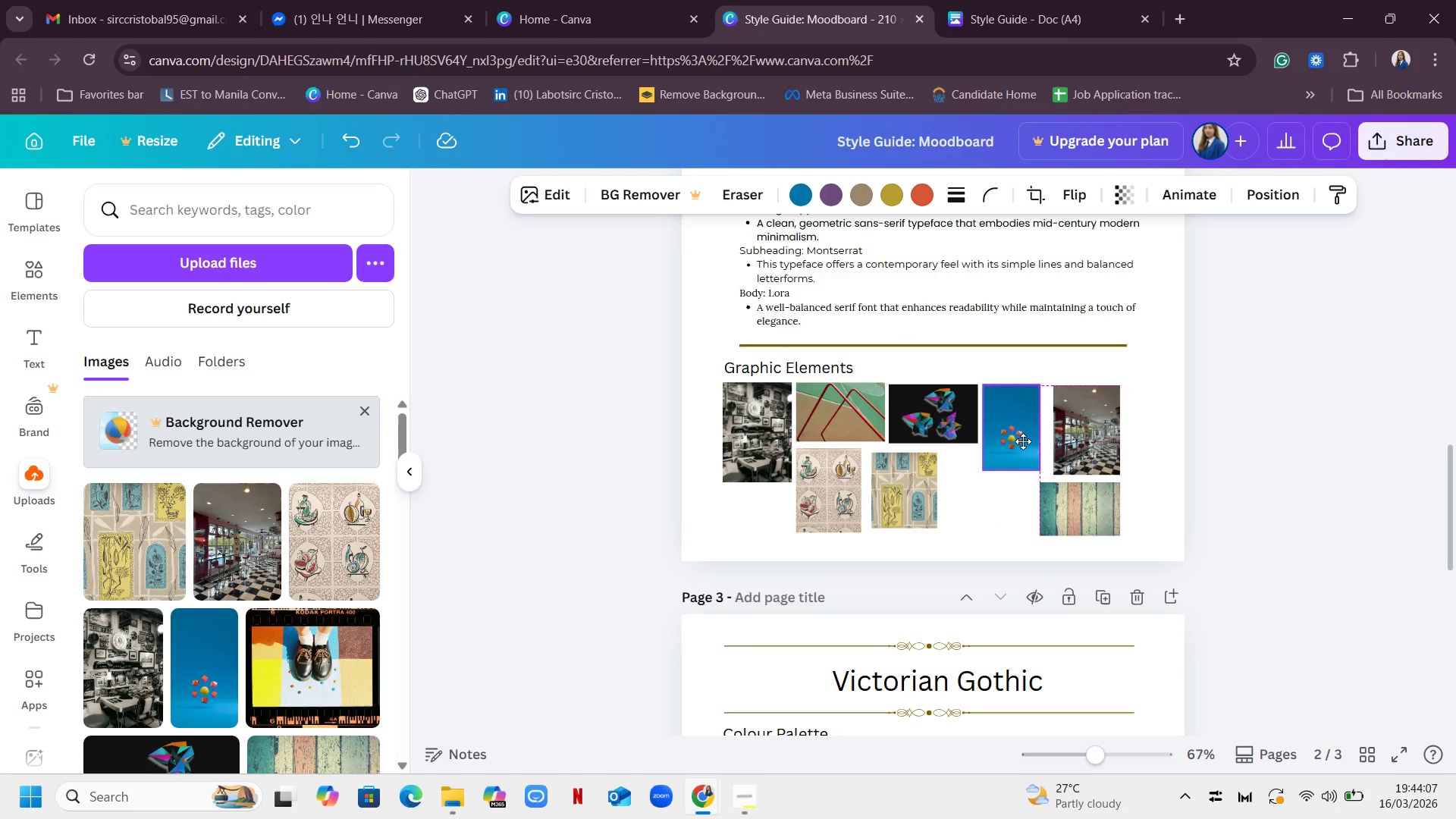 
left_click([992, 523])
 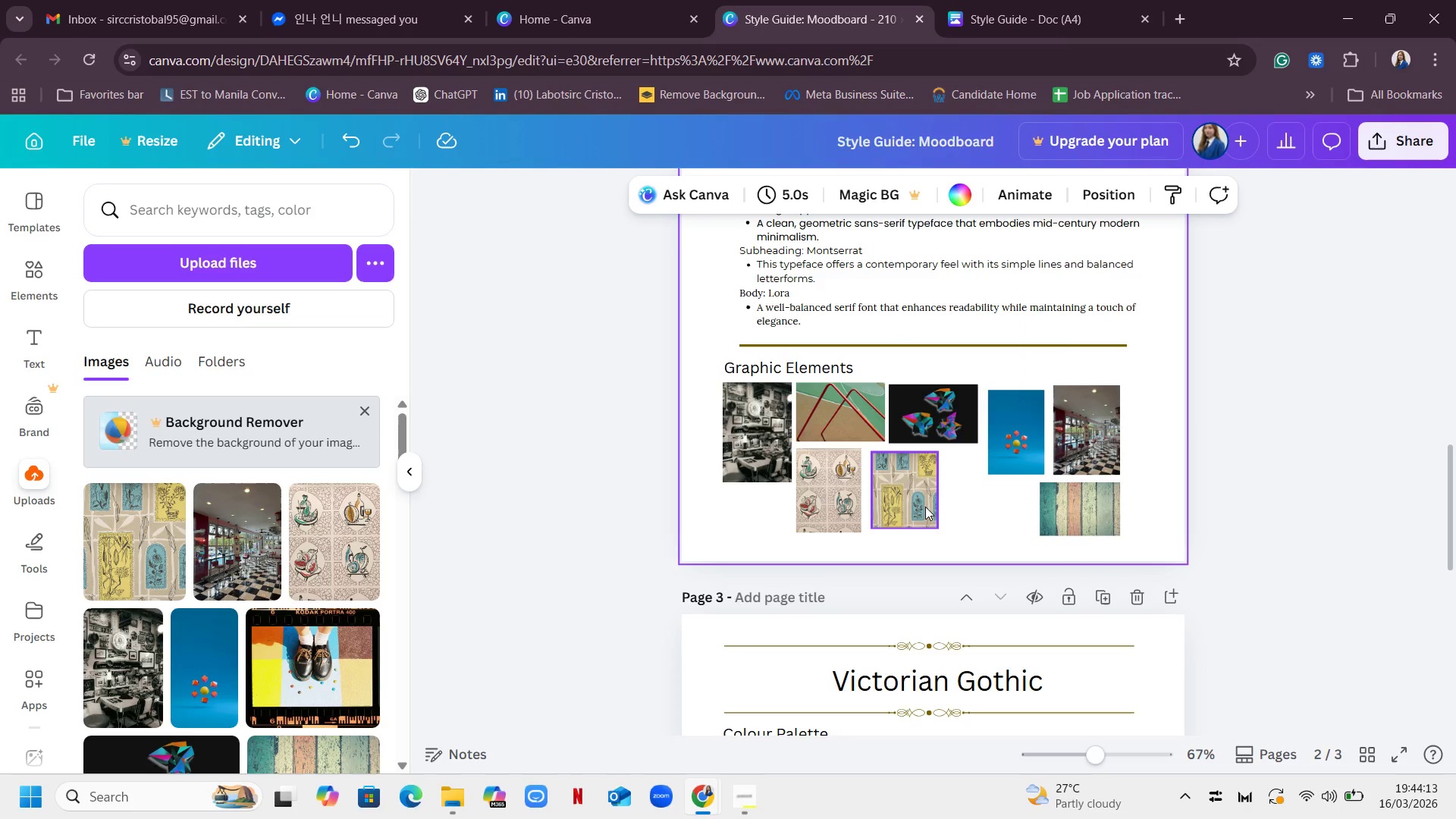 
left_click_drag(start_coordinate=[925, 507], to_coordinate=[947, 507])
 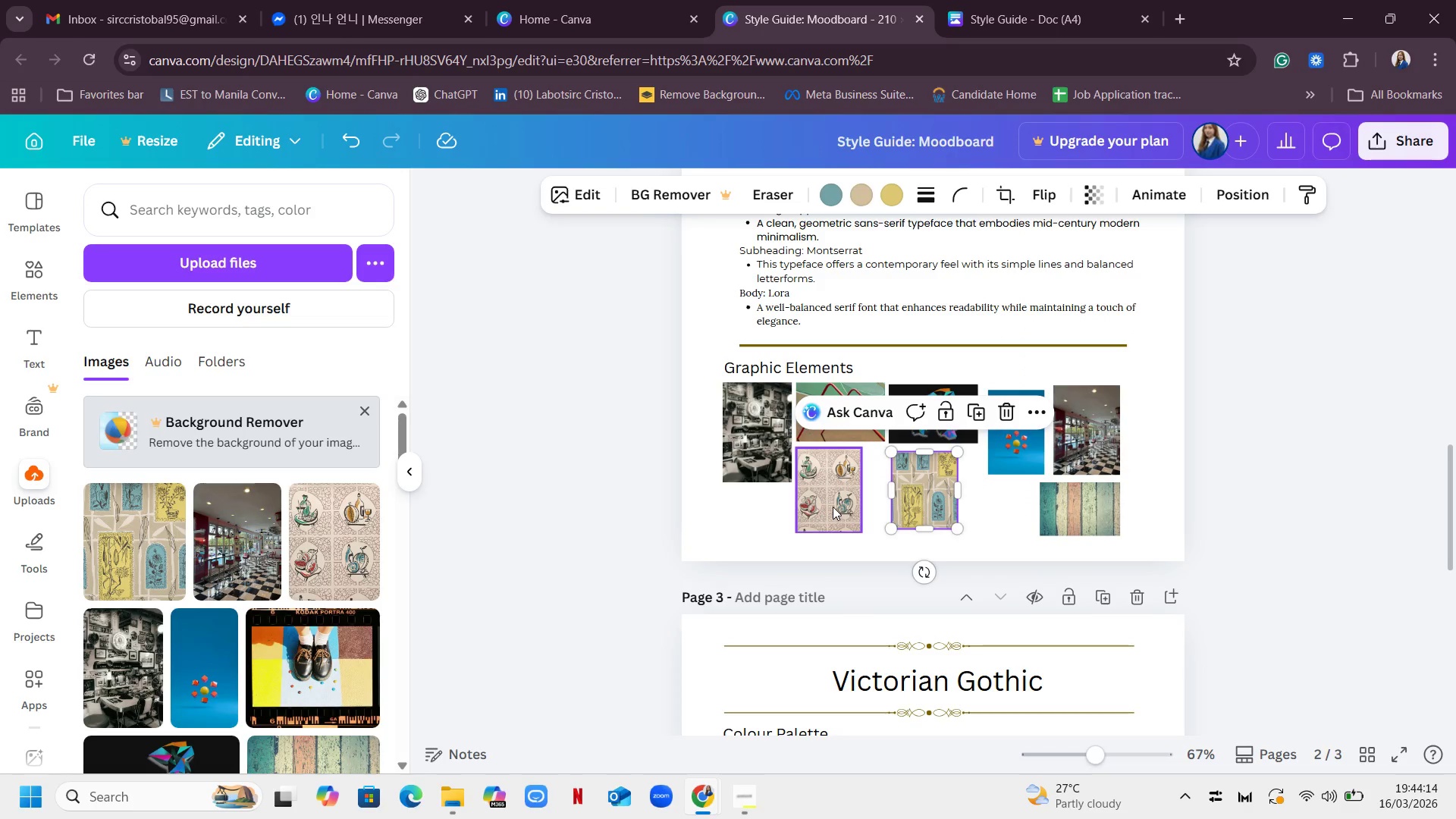 
left_click_drag(start_coordinate=[833, 507], to_coordinate=[841, 507])
 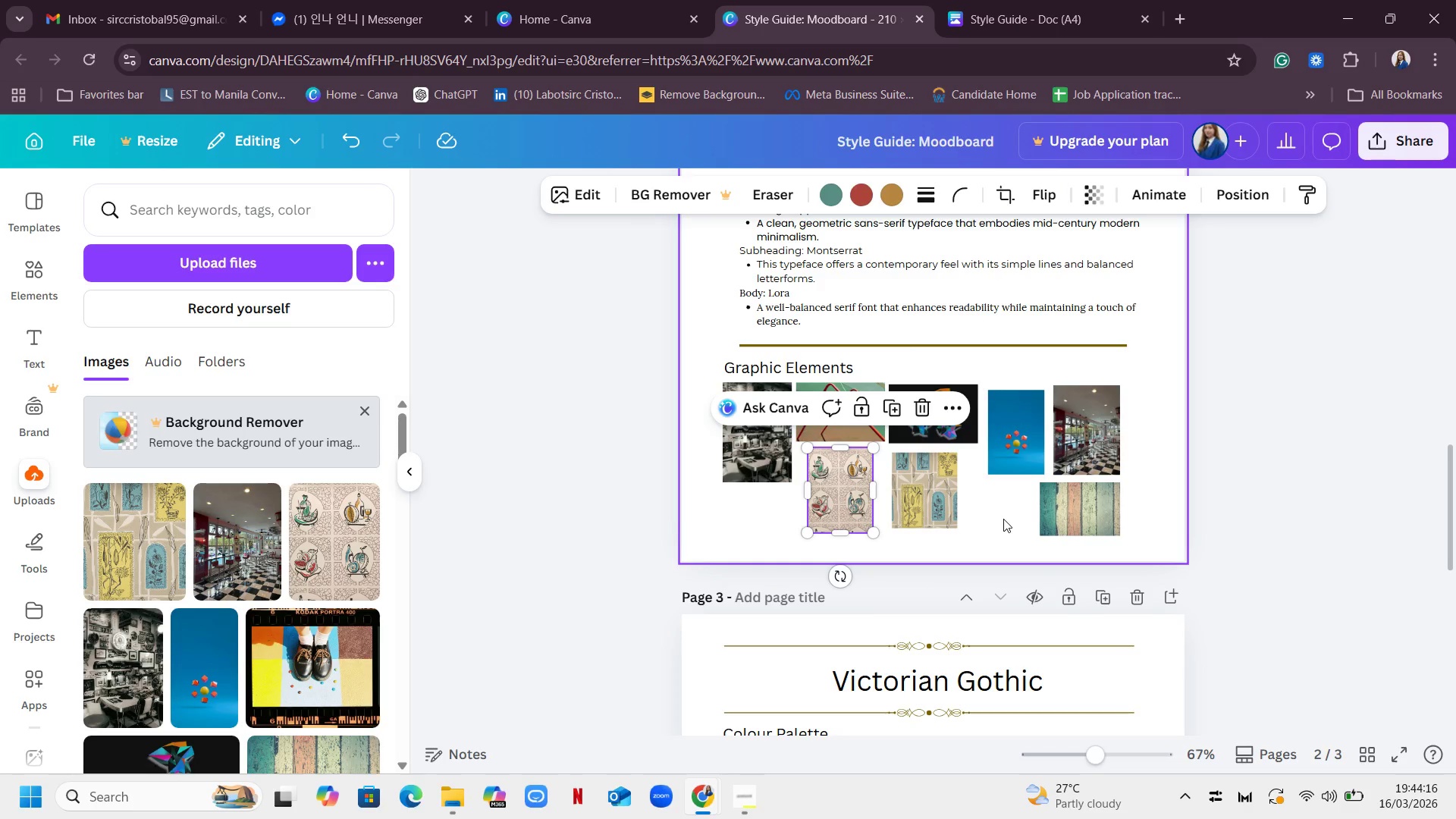 
left_click([1003, 519])
 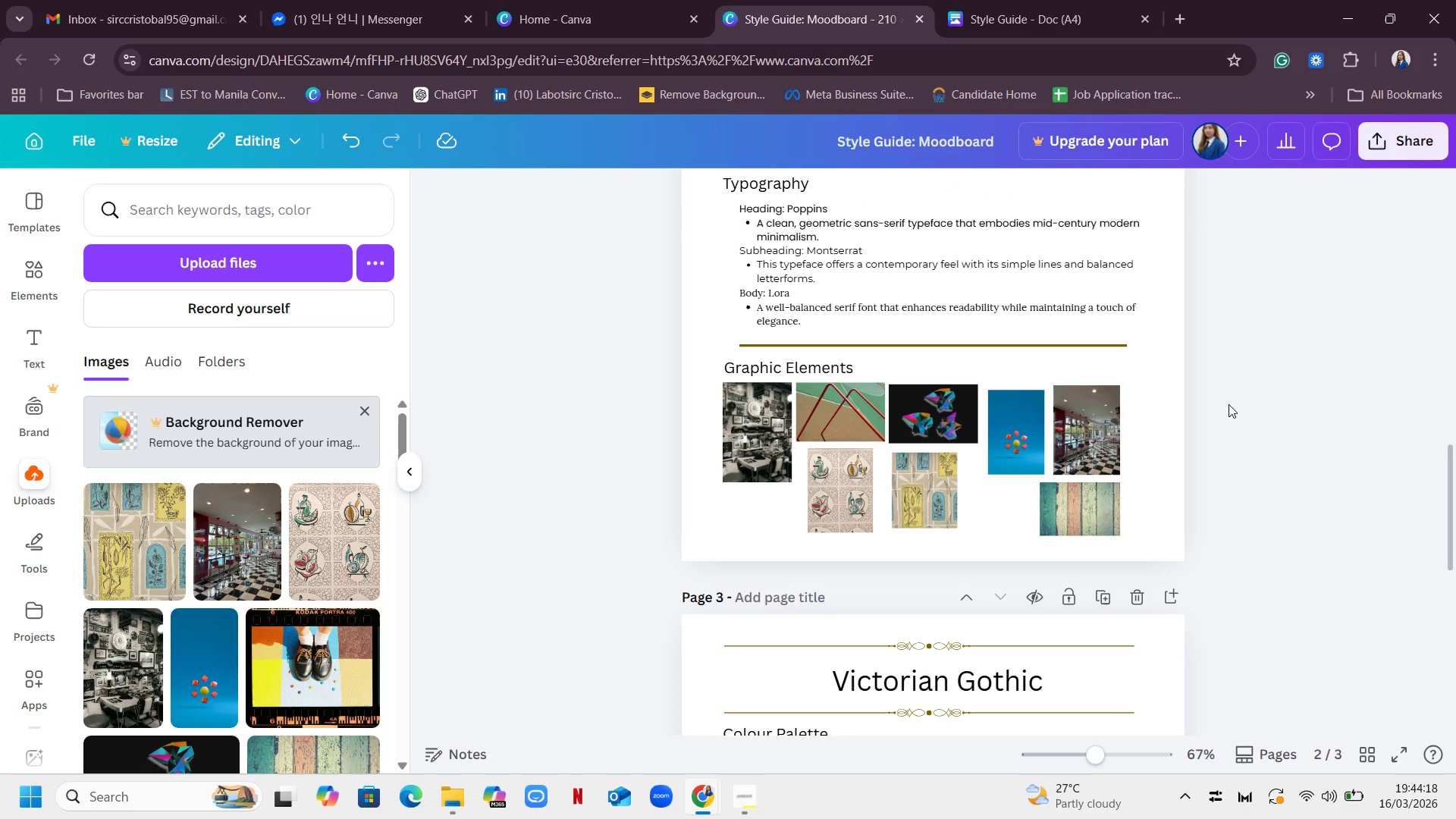 
left_click_drag(start_coordinate=[1017, 422], to_coordinate=[1013, 418])
 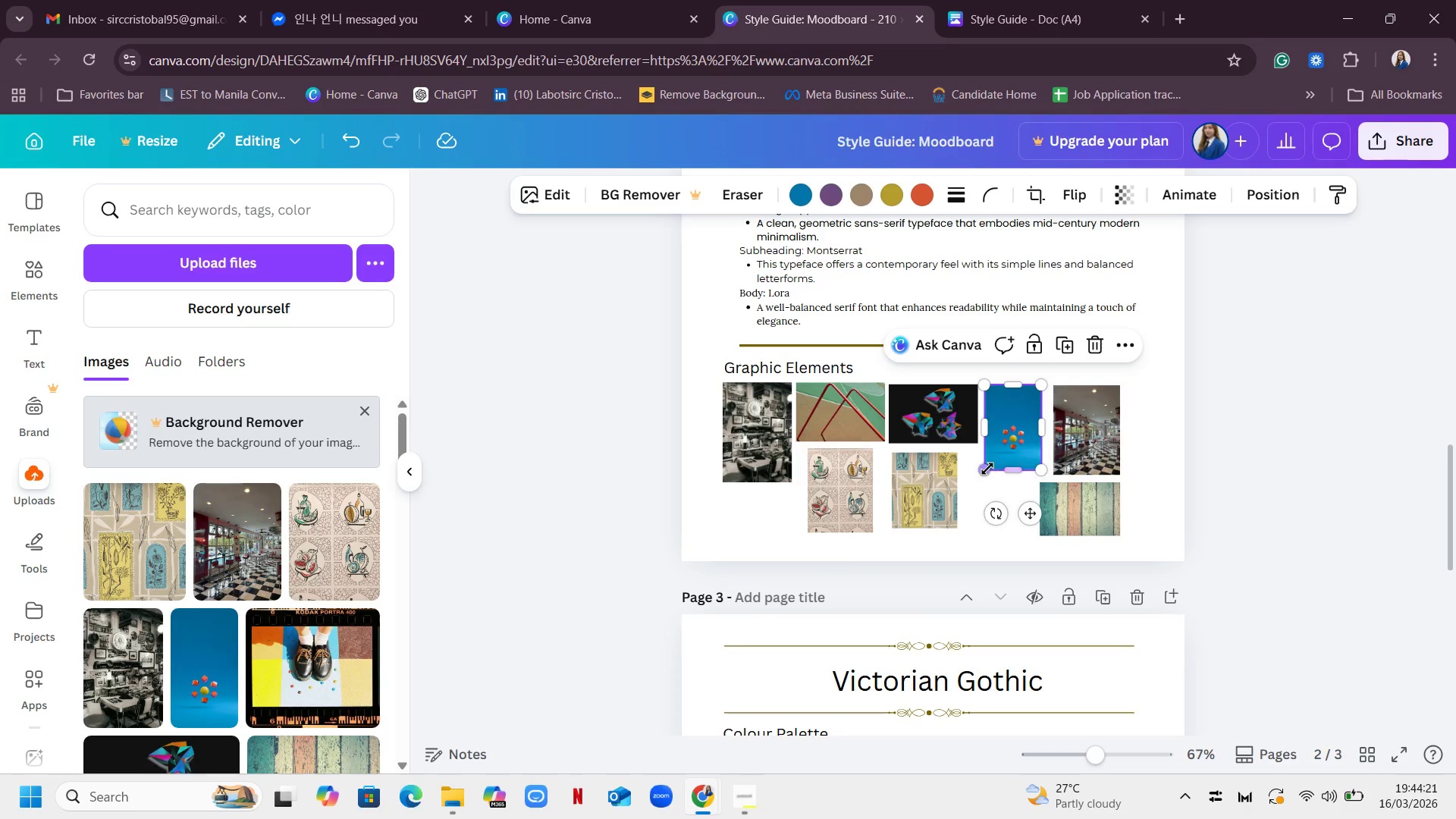 
left_click_drag(start_coordinate=[987, 469], to_coordinate=[986, 482])
 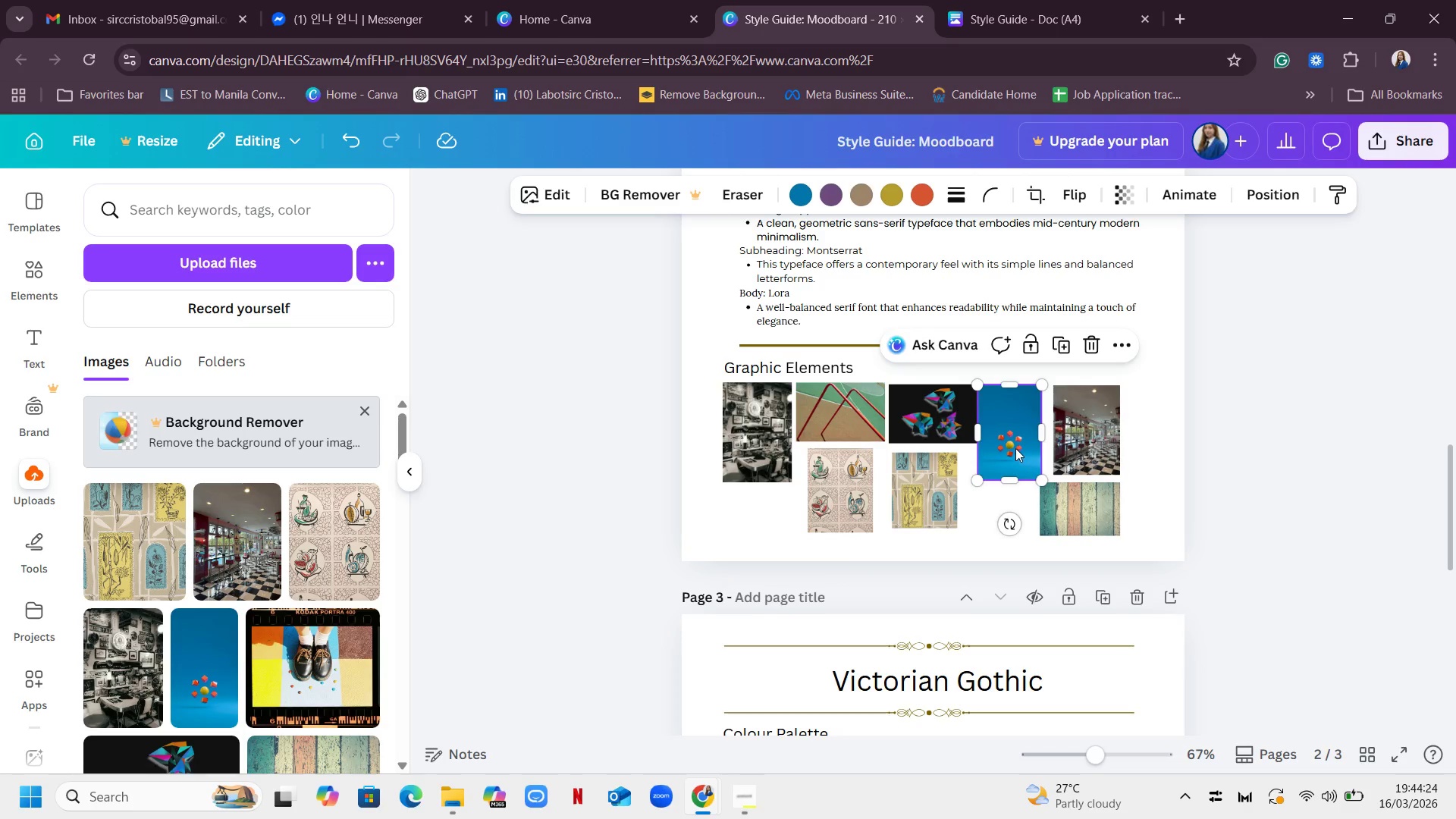 
left_click_drag(start_coordinate=[1015, 448], to_coordinate=[1023, 448])
 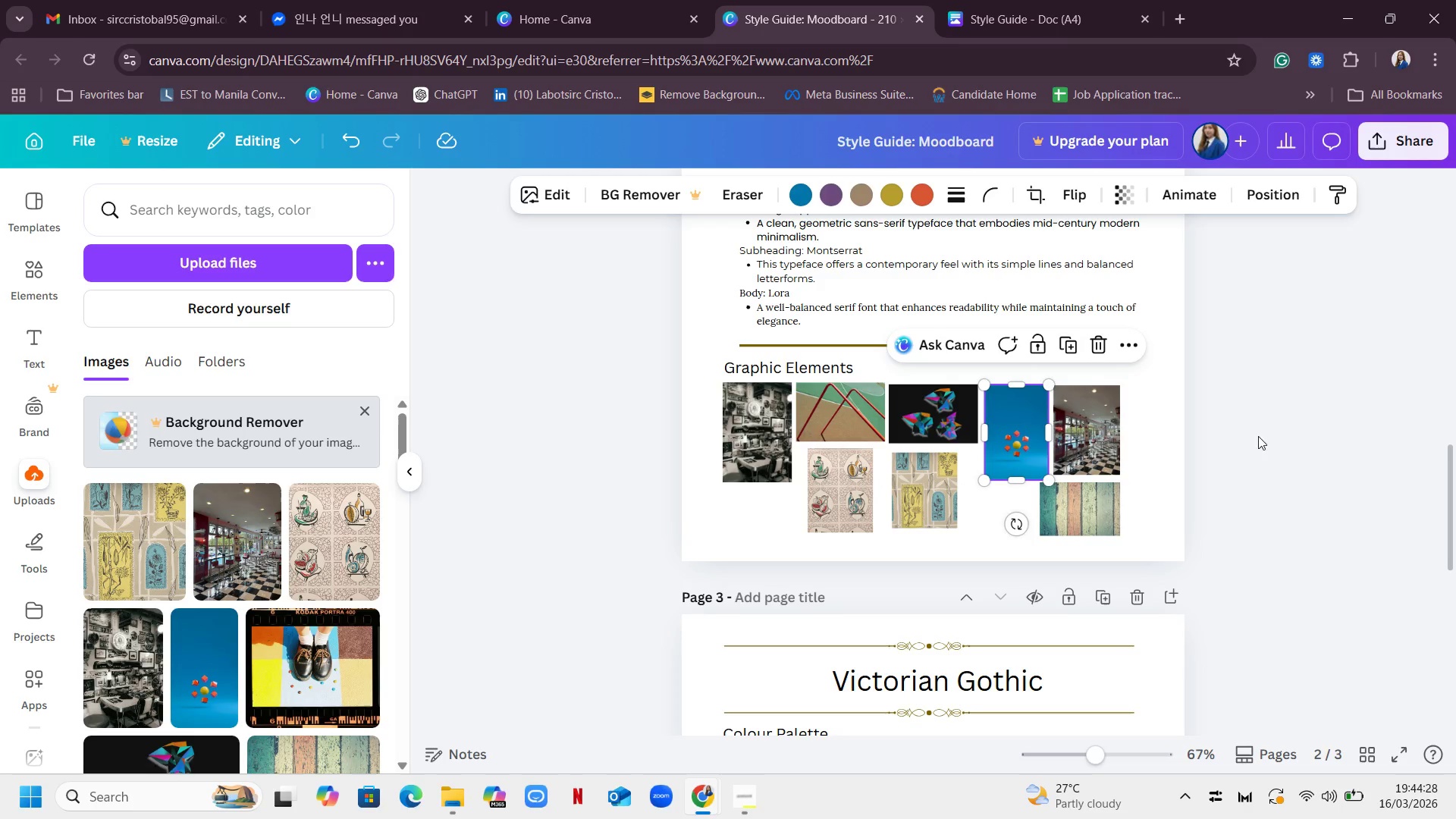 
left_click([1245, 476])
 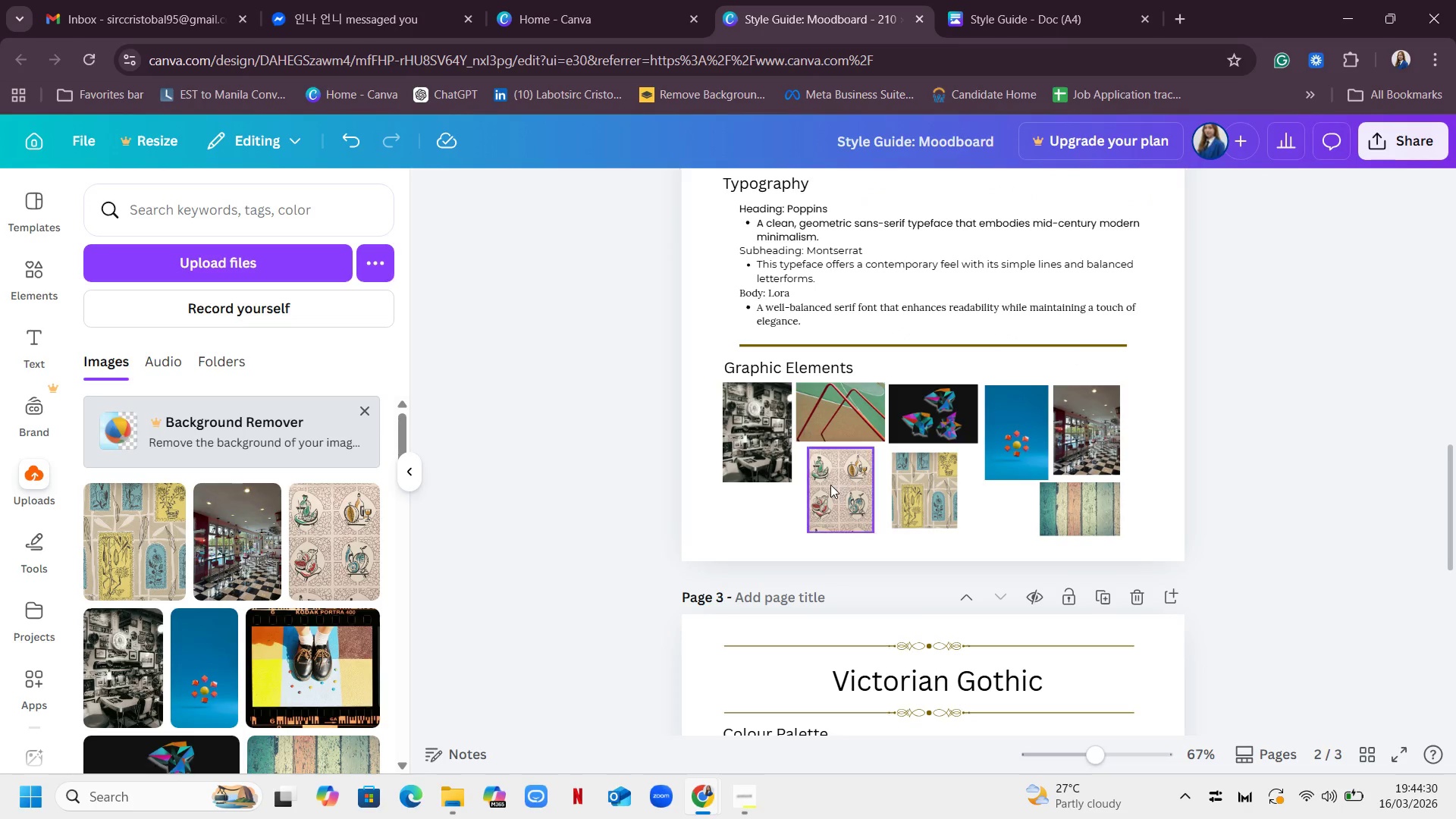 
scroll: coordinate [1295, 453], scroll_direction: down, amount: 2.0
 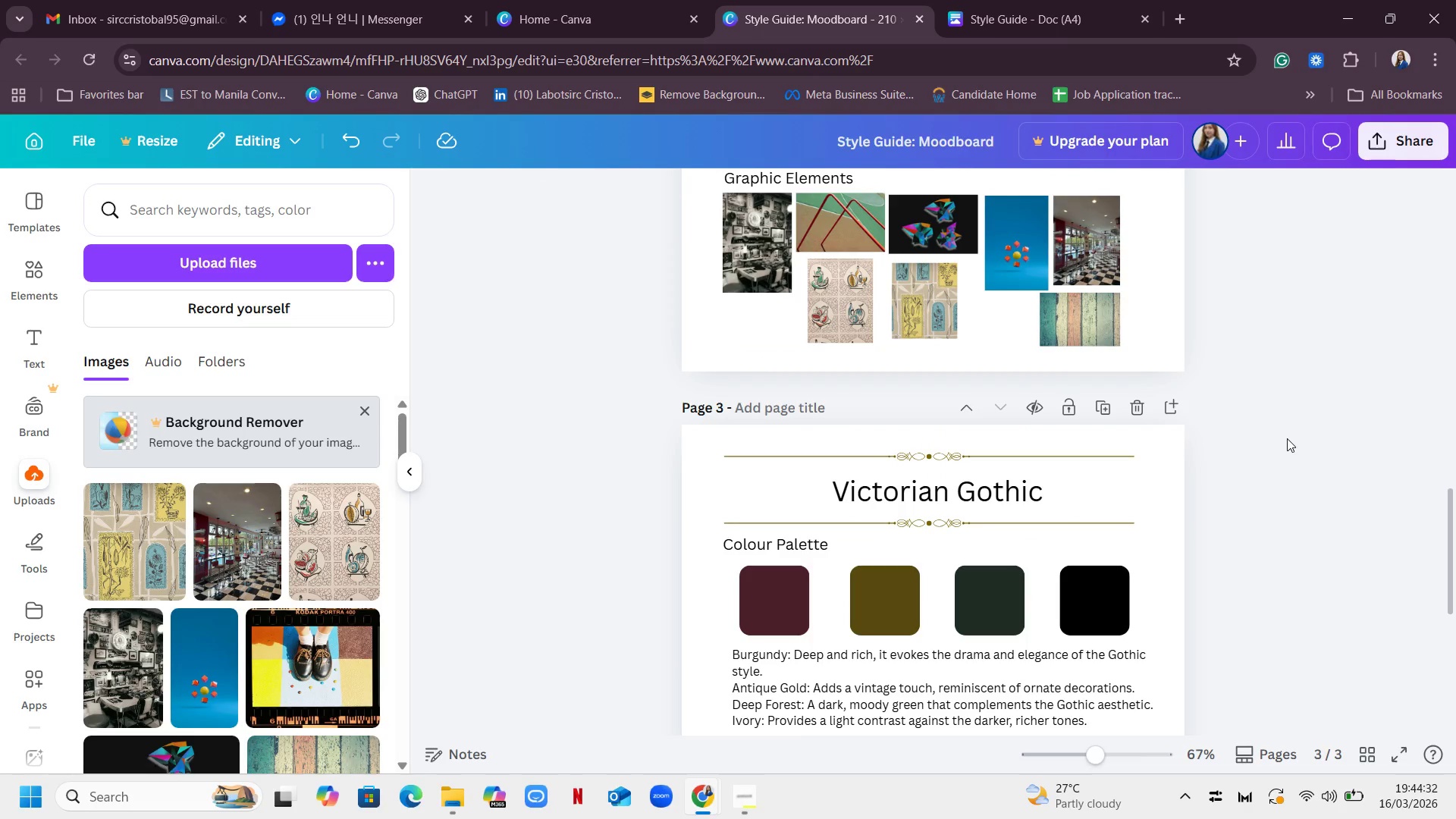 
scroll: coordinate [1287, 438], scroll_direction: up, amount: 2.0
 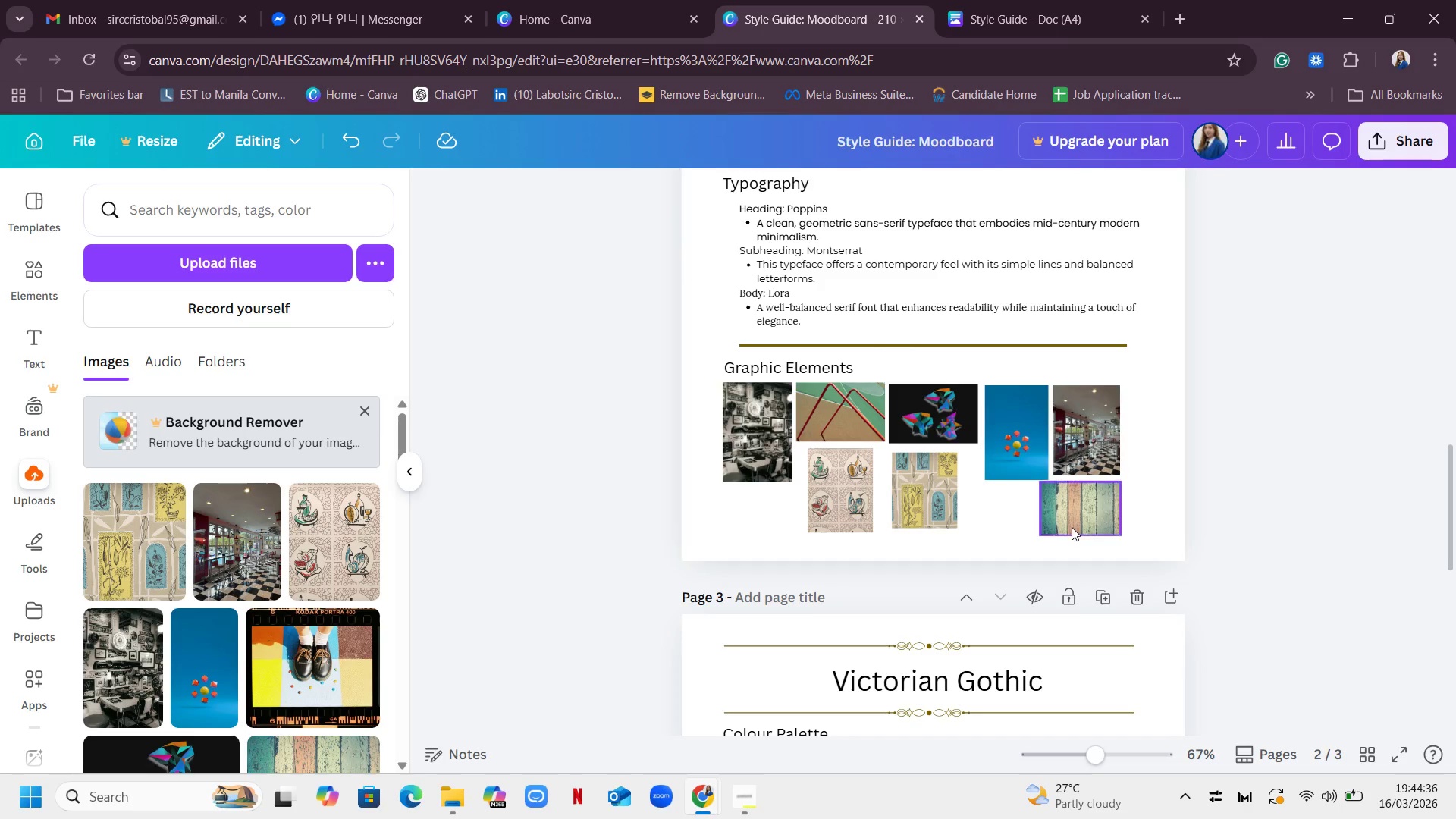 
scroll: coordinate [1351, 433], scroll_direction: down, amount: 2.0
 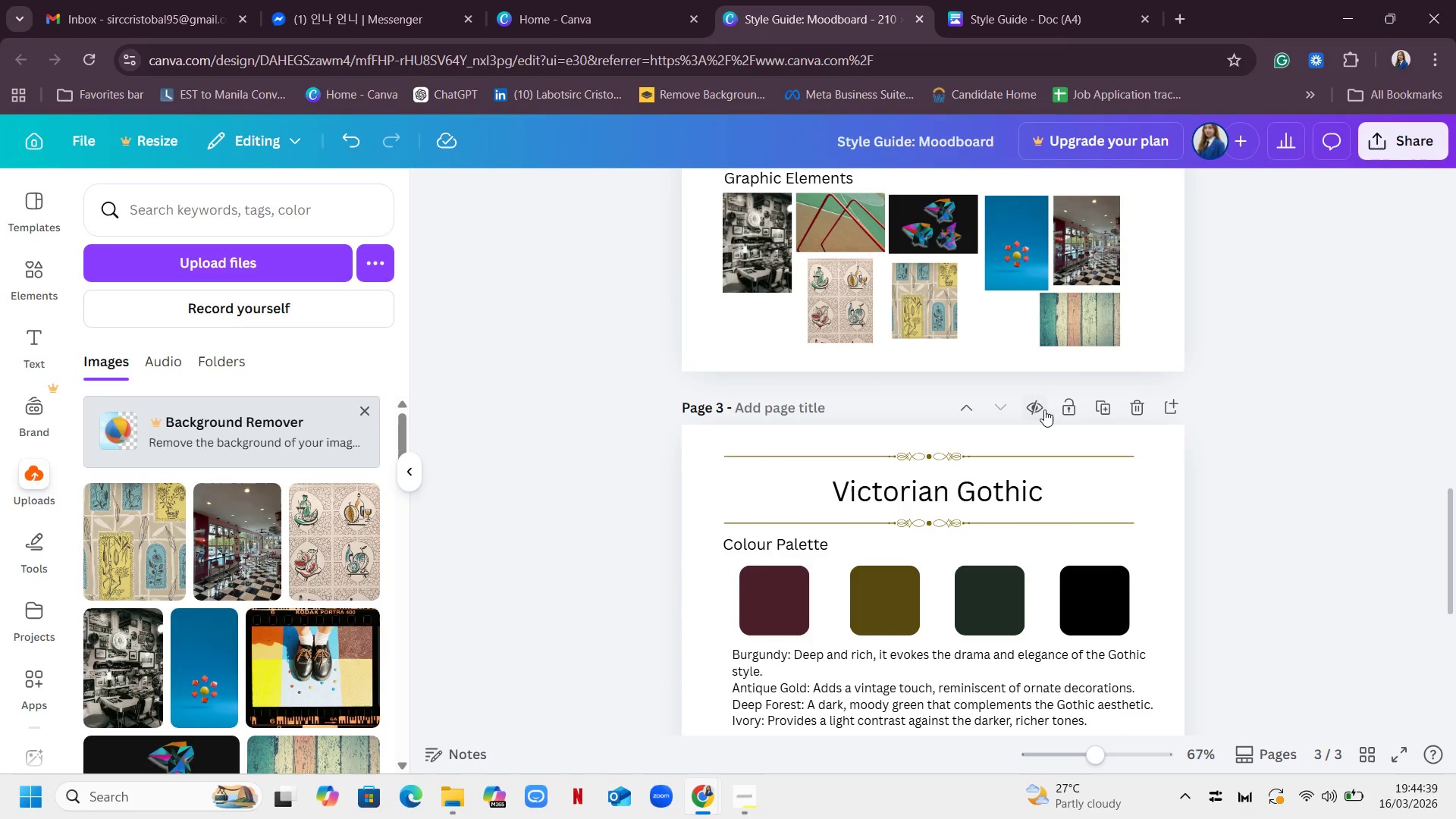 
mouse_move([1048, 338])
 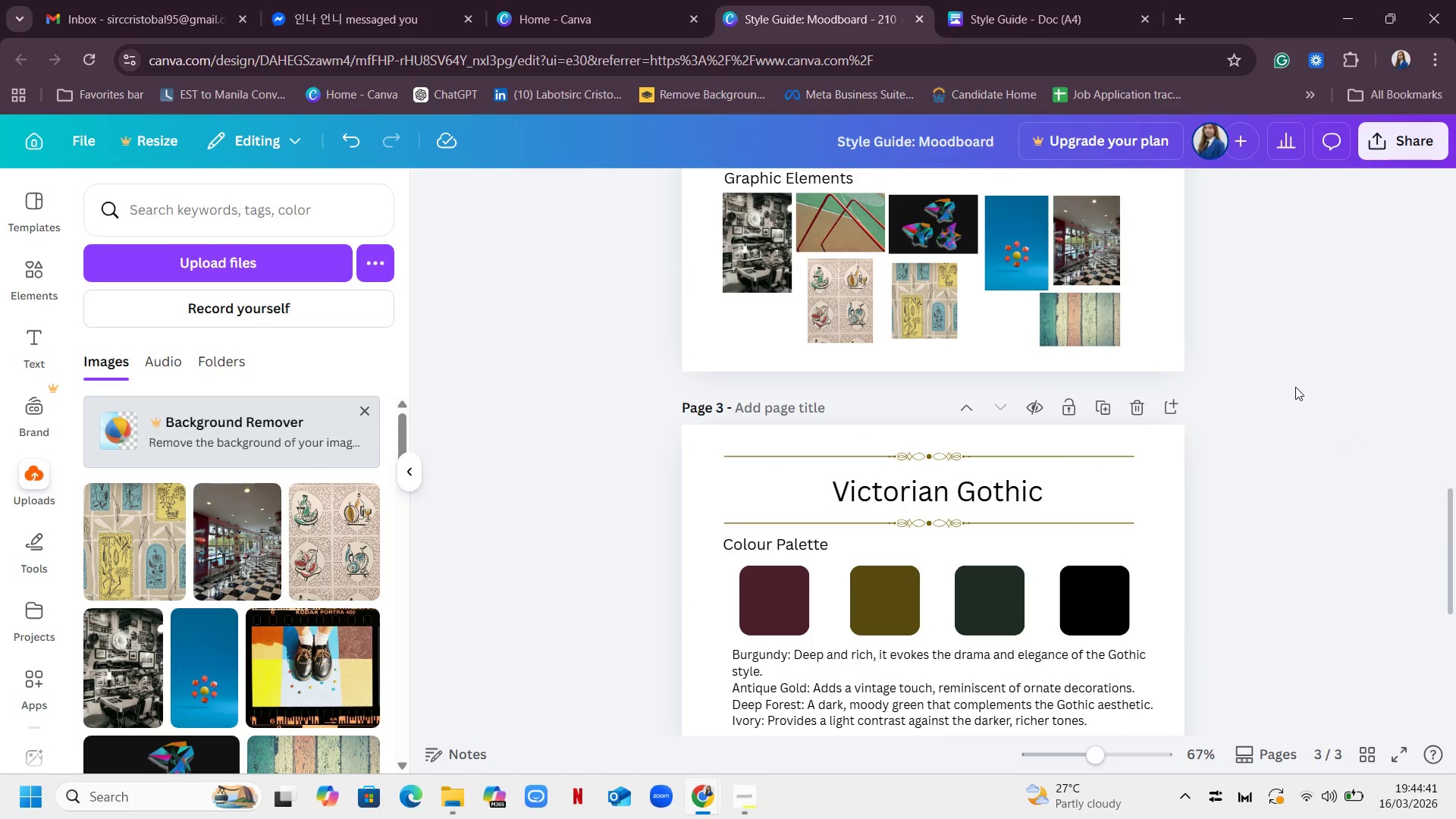 
scroll: coordinate [1292, 385], scroll_direction: up, amount: 2.0
 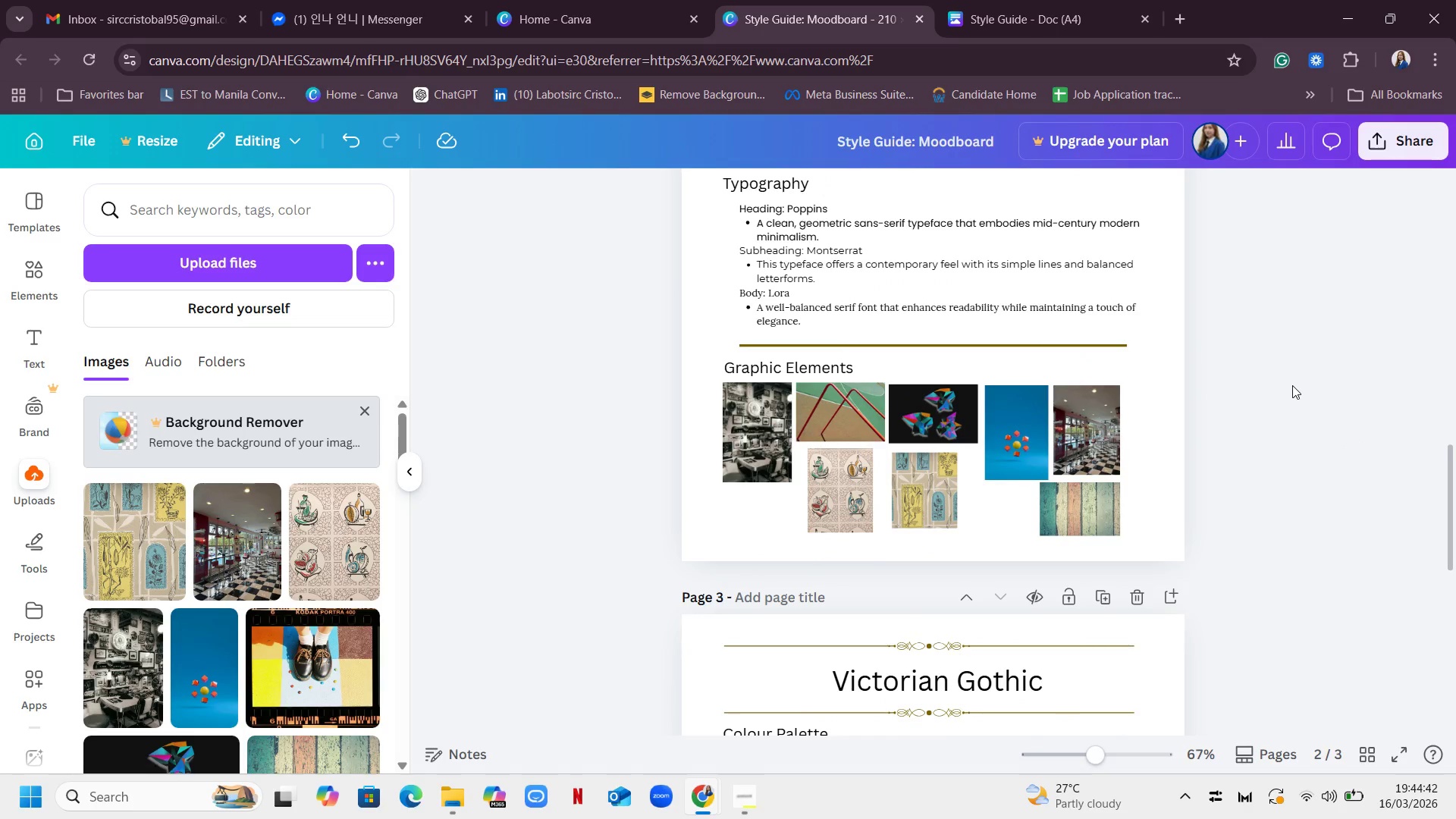 
scroll: coordinate [1292, 385], scroll_direction: down, amount: 6.0
 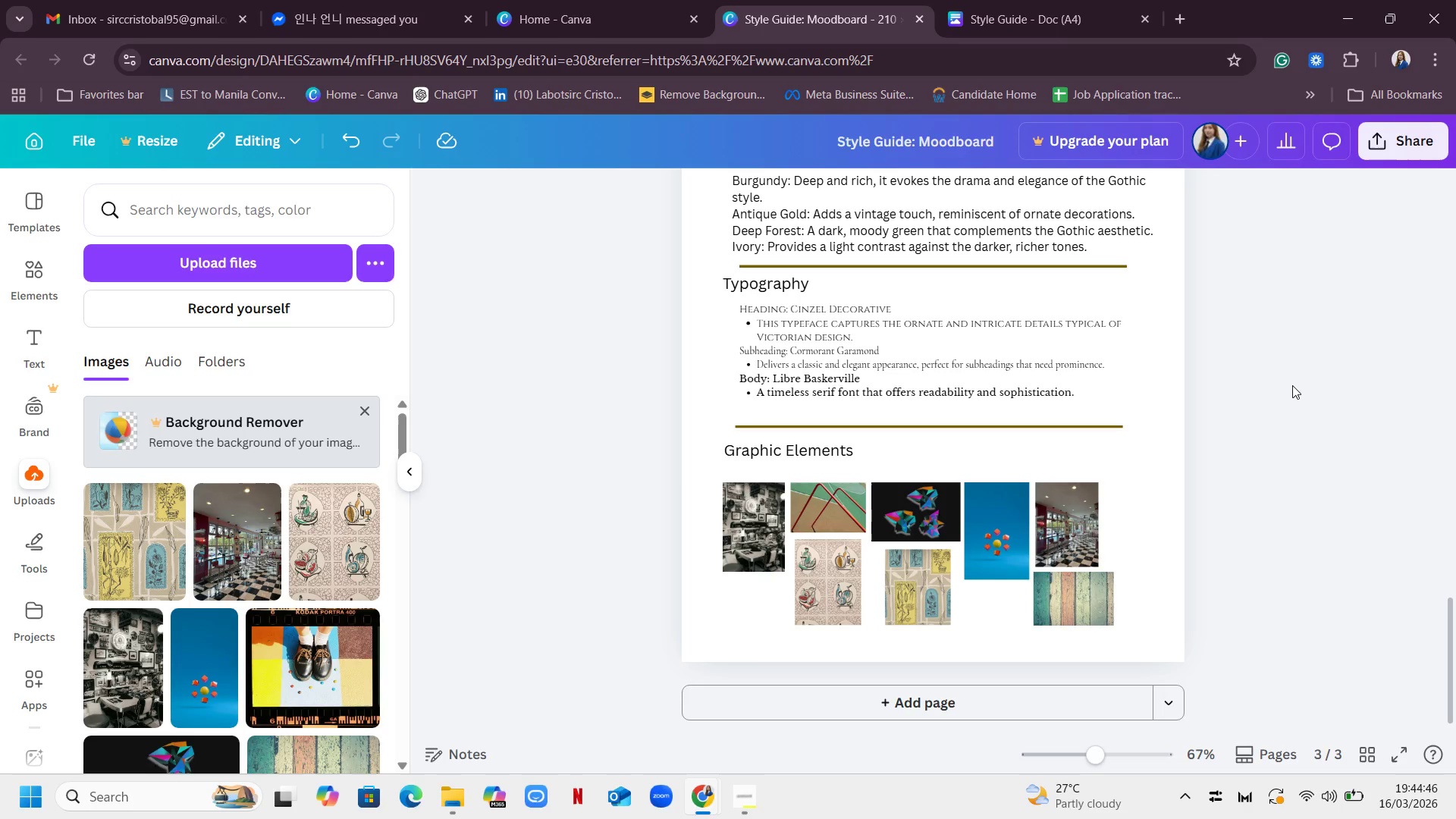 
scroll: coordinate [1291, 384], scroll_direction: up, amount: 9.0
 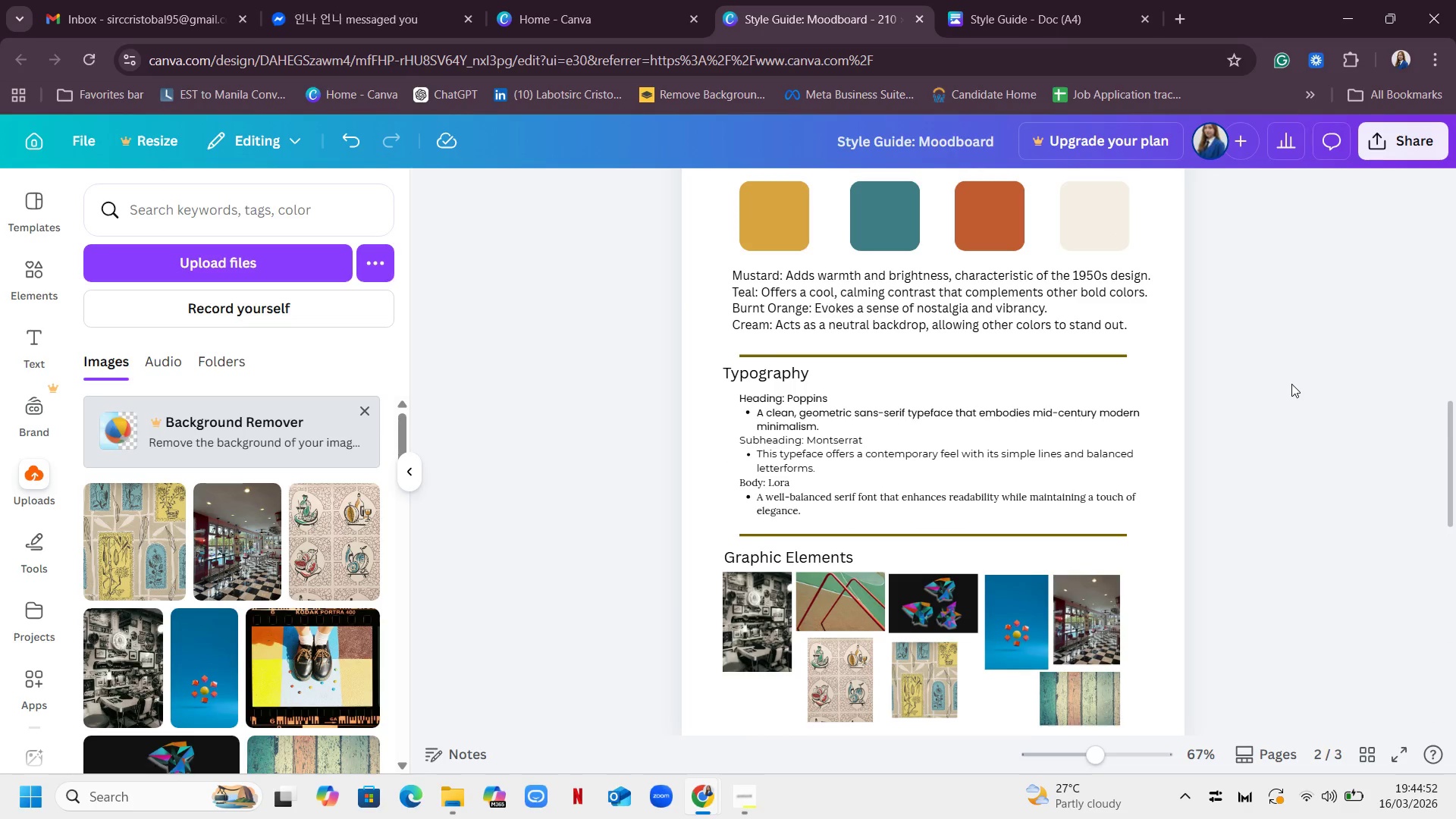 
scroll: coordinate [1291, 384], scroll_direction: down, amount: 2.0
 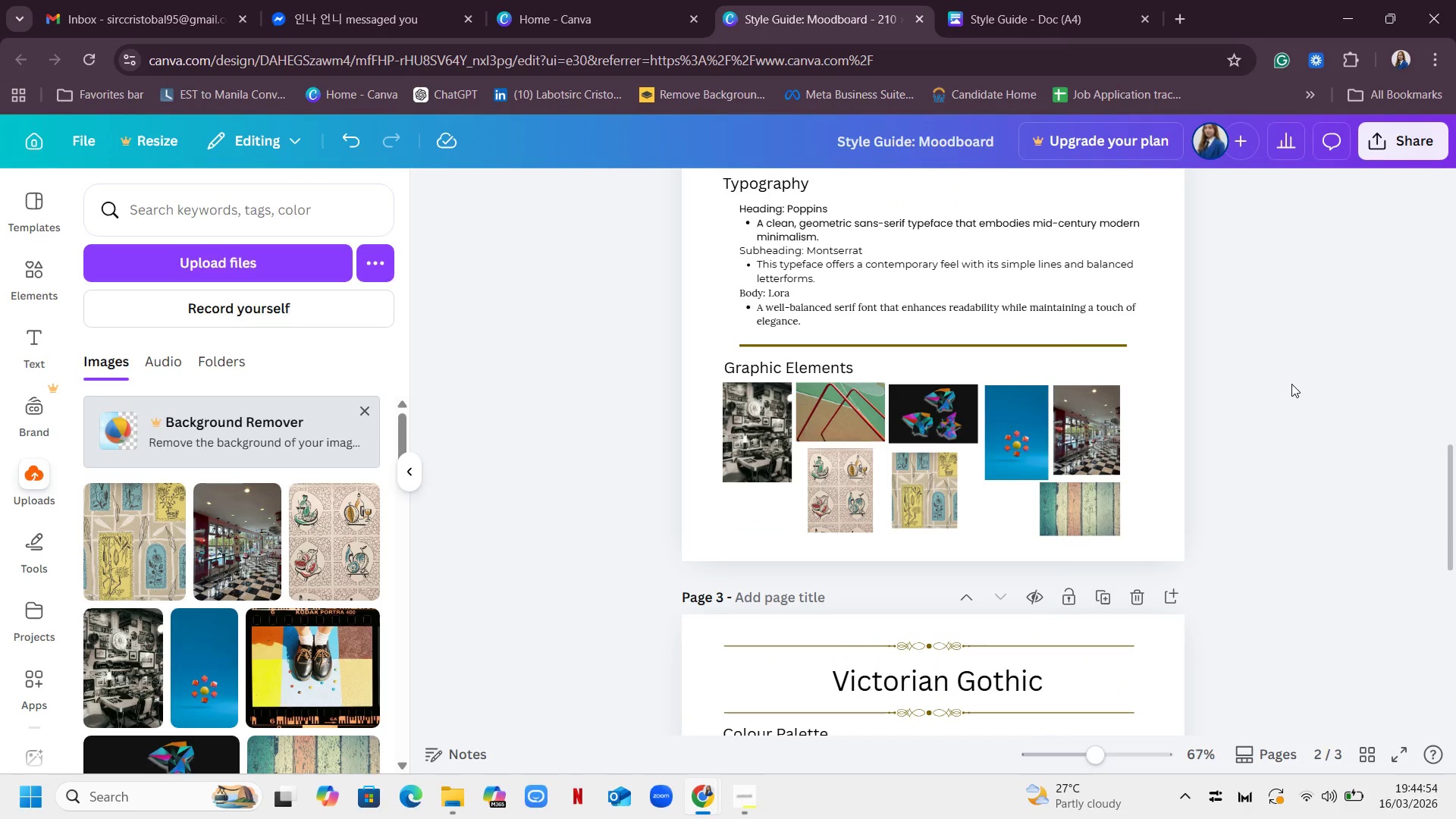 
scroll: coordinate [1291, 384], scroll_direction: up, amount: 2.0
 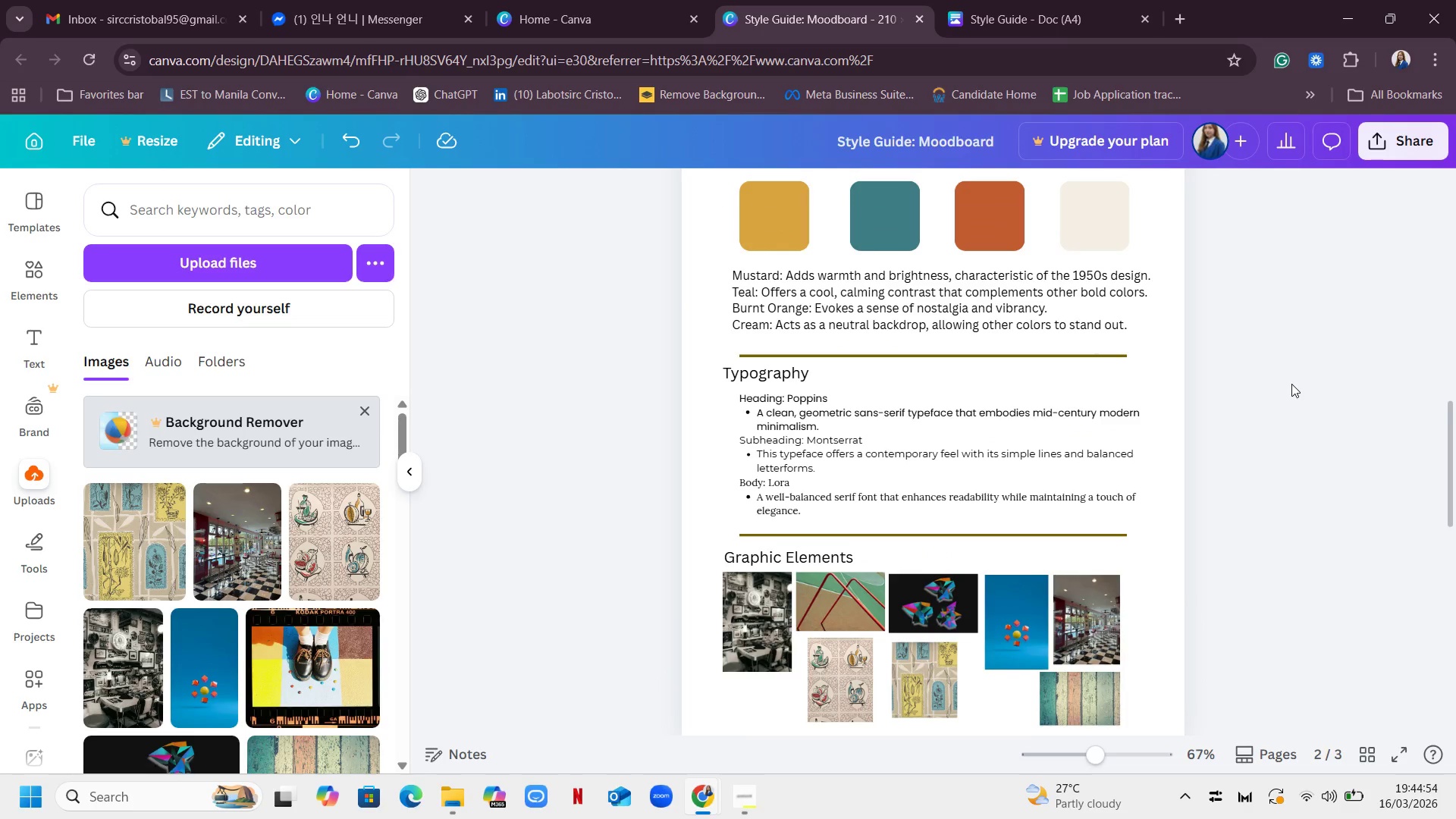 
scroll: coordinate [1291, 384], scroll_direction: down, amount: 10.0
 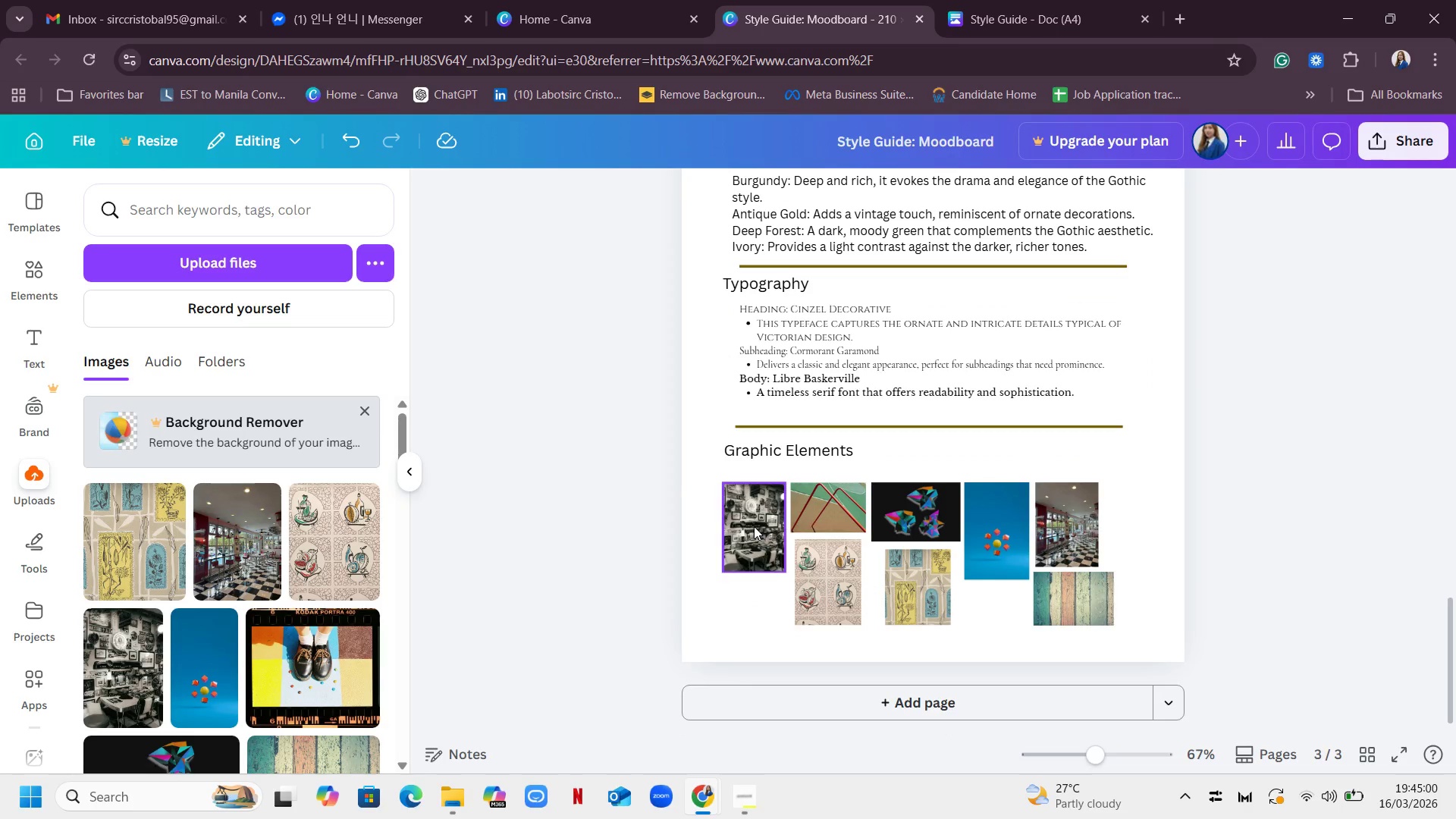 
left_click([754, 526])
 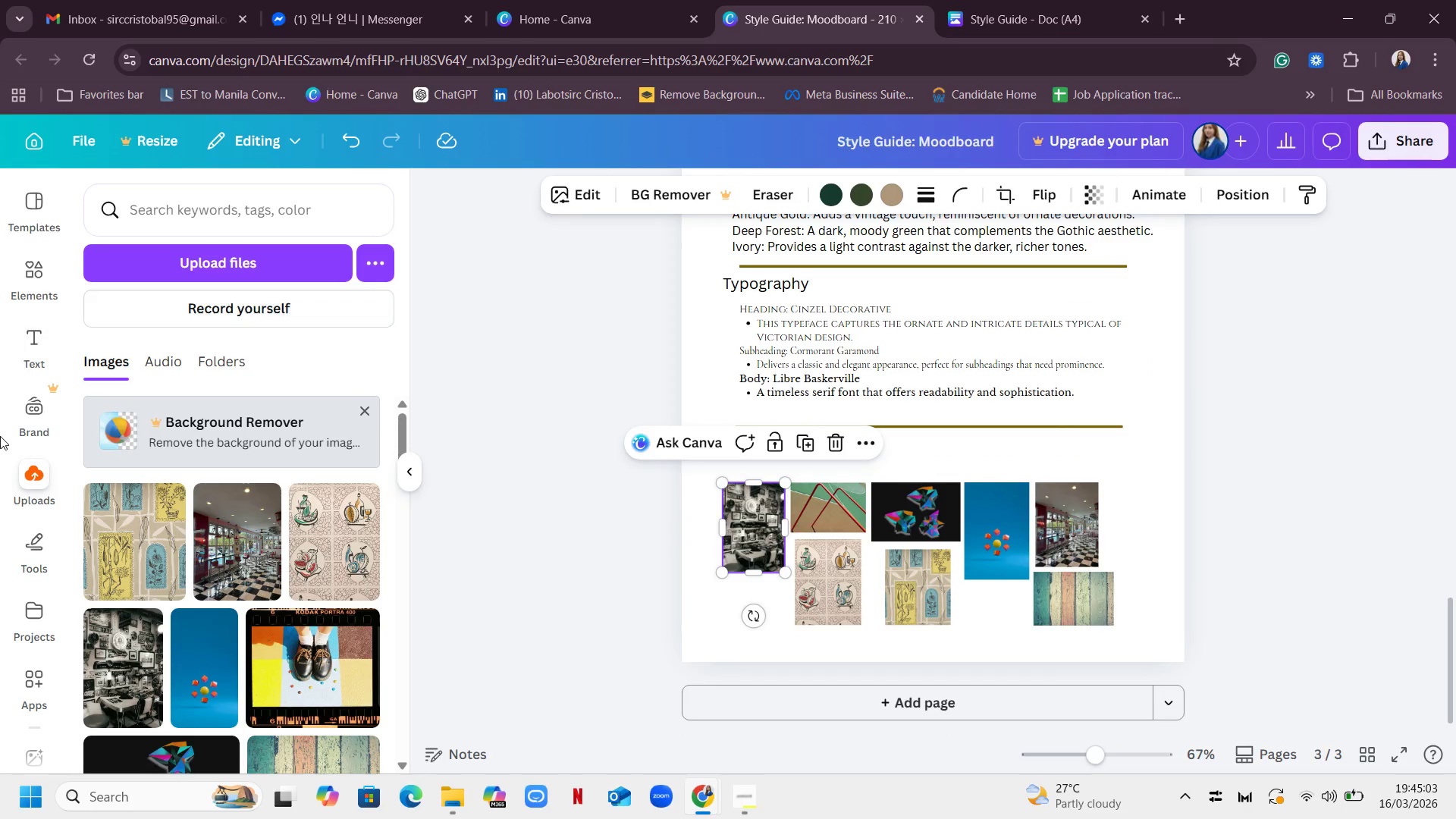 
left_click([236, 275])
 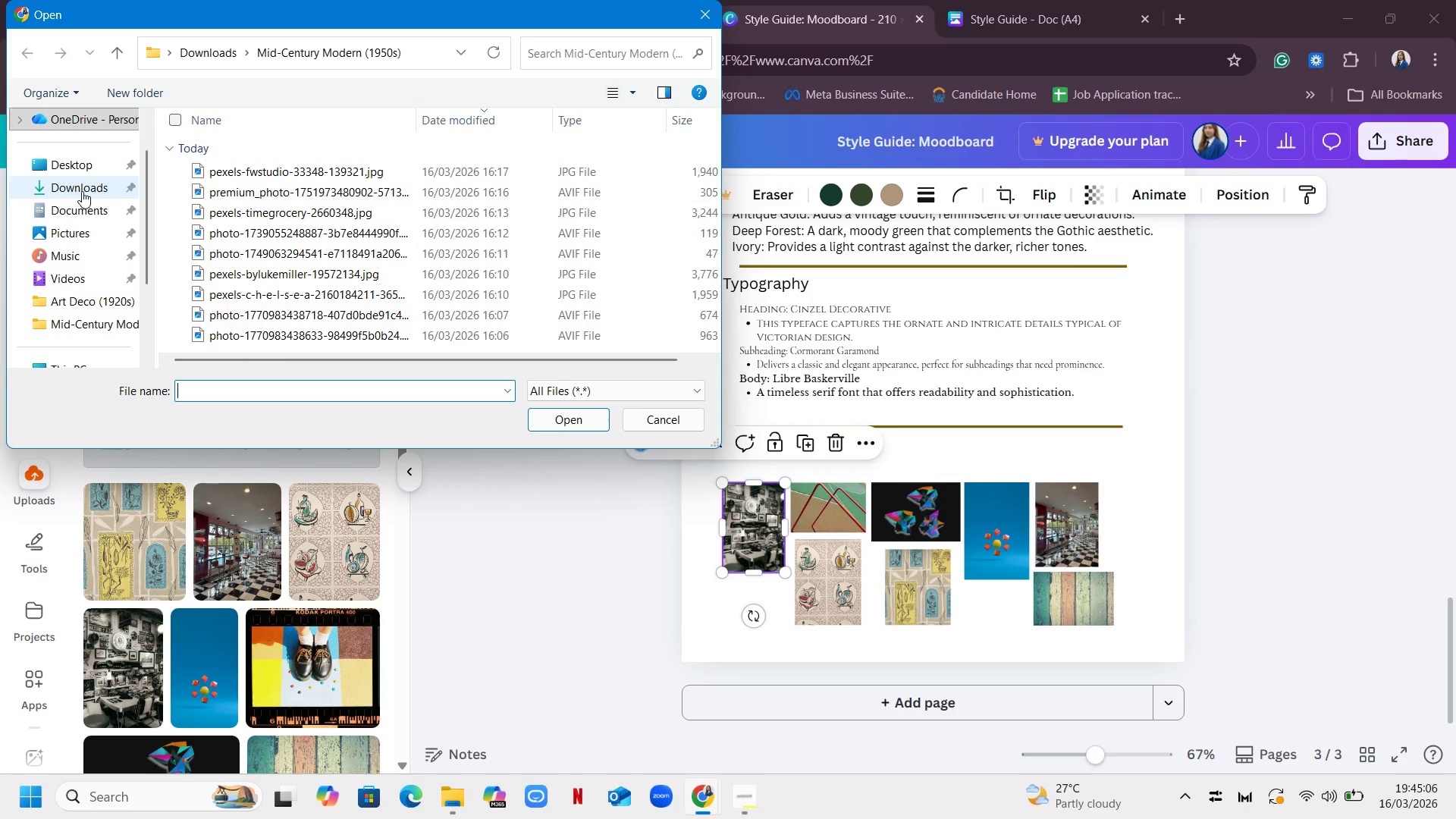 
left_click([80, 186])
 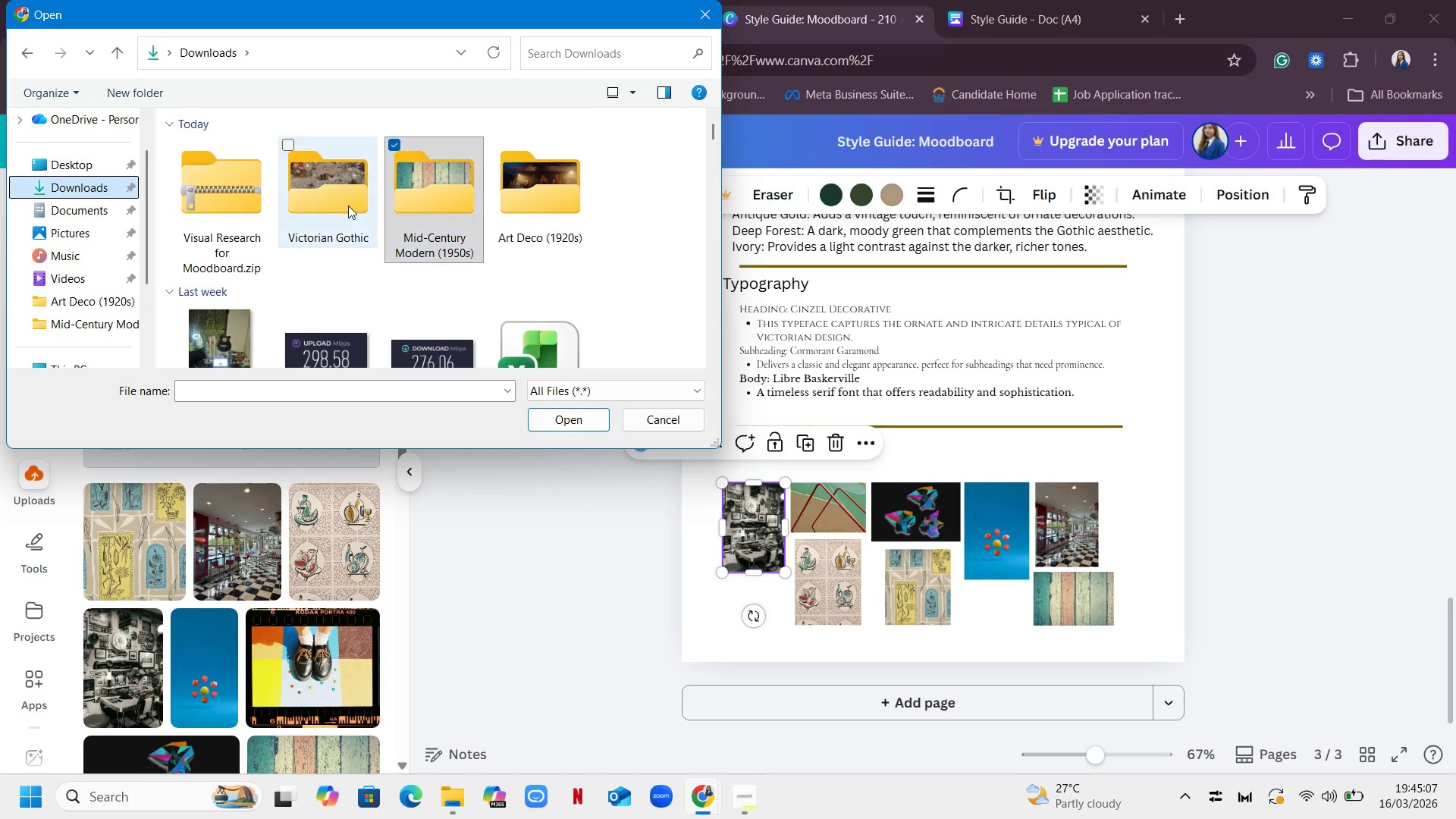 
double_click([347, 206])
 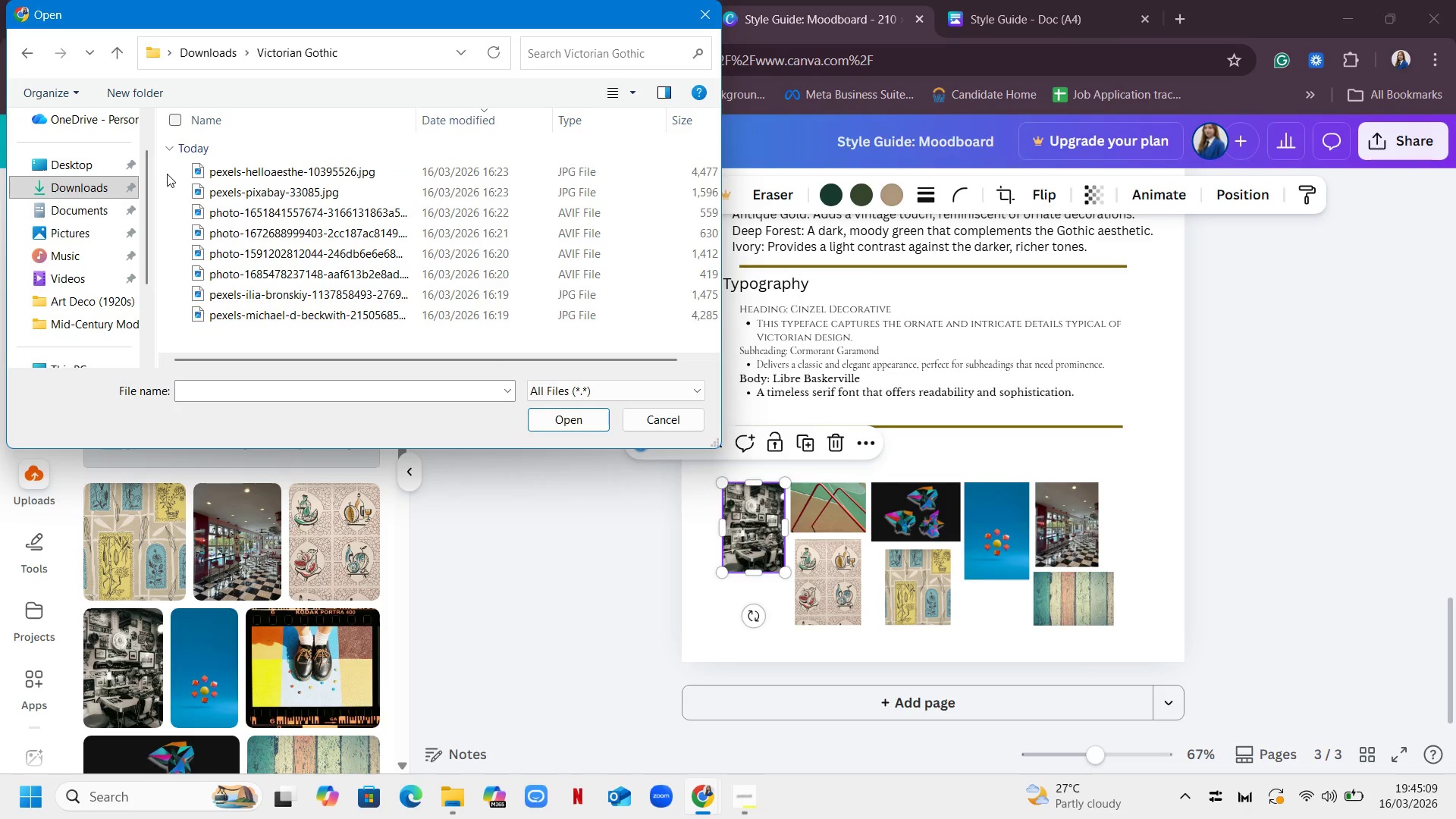 
left_click_drag(start_coordinate=[166, 165], to_coordinate=[268, 367])
 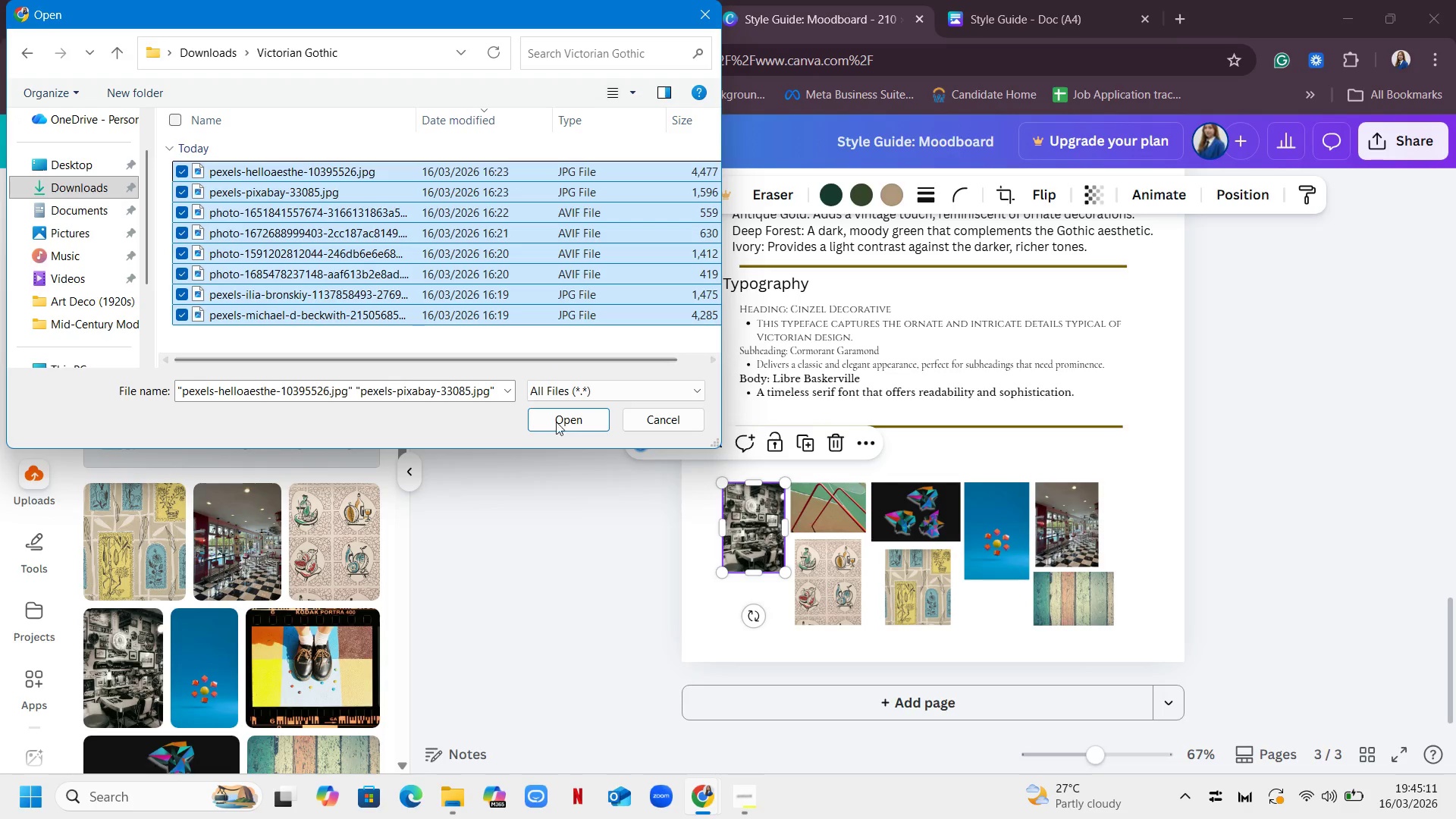 
left_click([558, 423])
 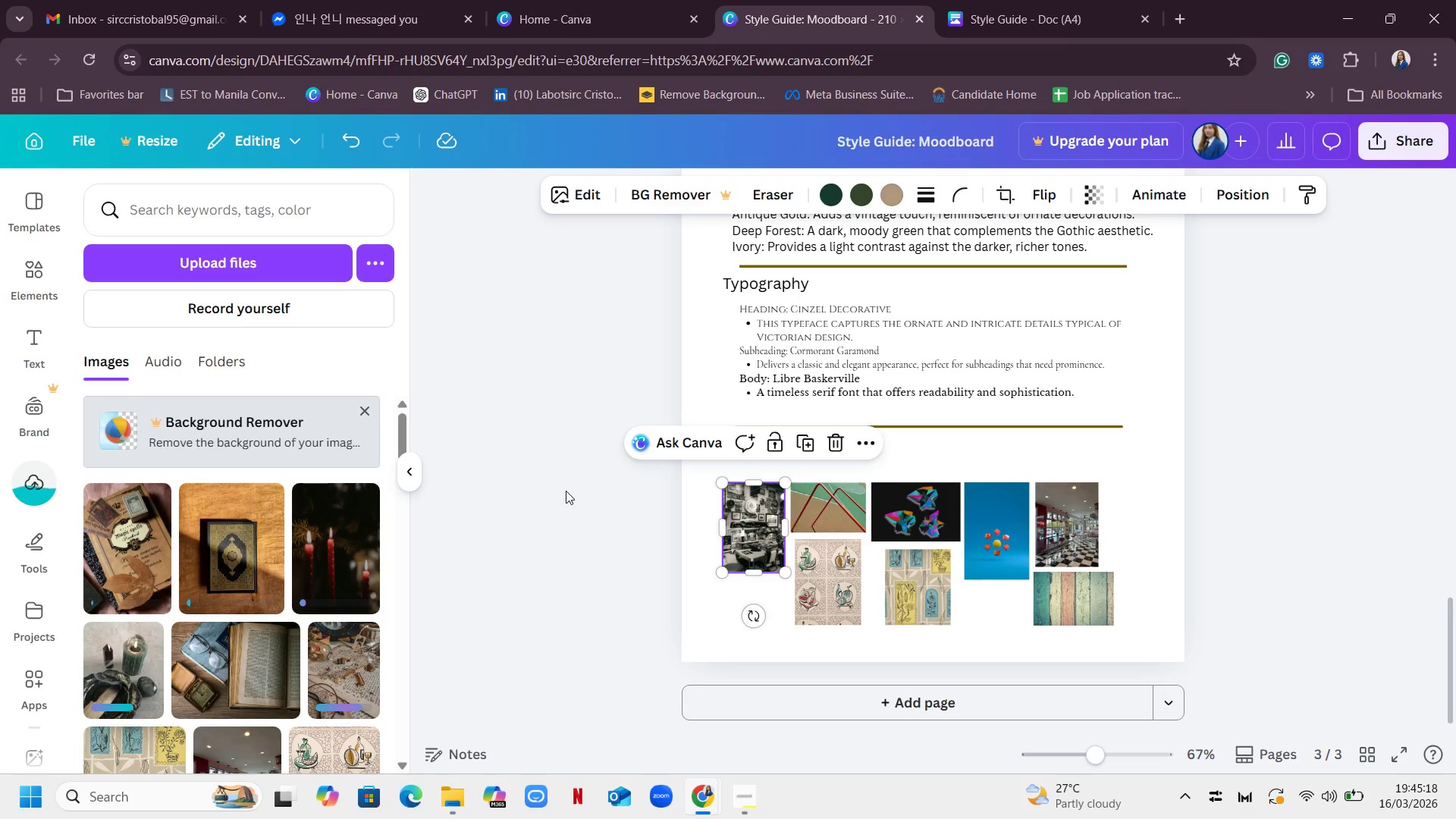 
wait(12.0)
 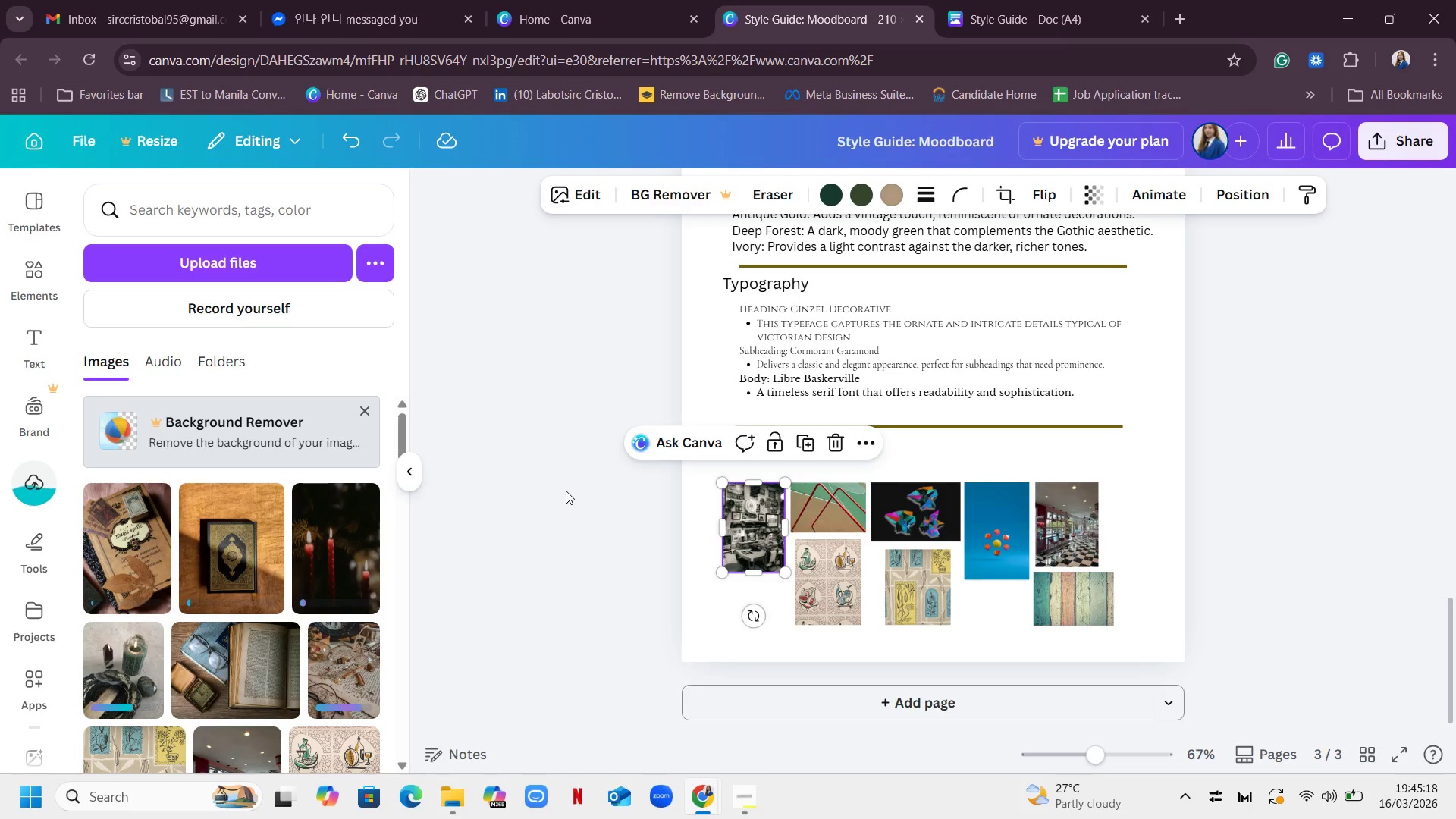 
scroll: coordinate [1106, 447], scroll_direction: up, amount: 4.0
 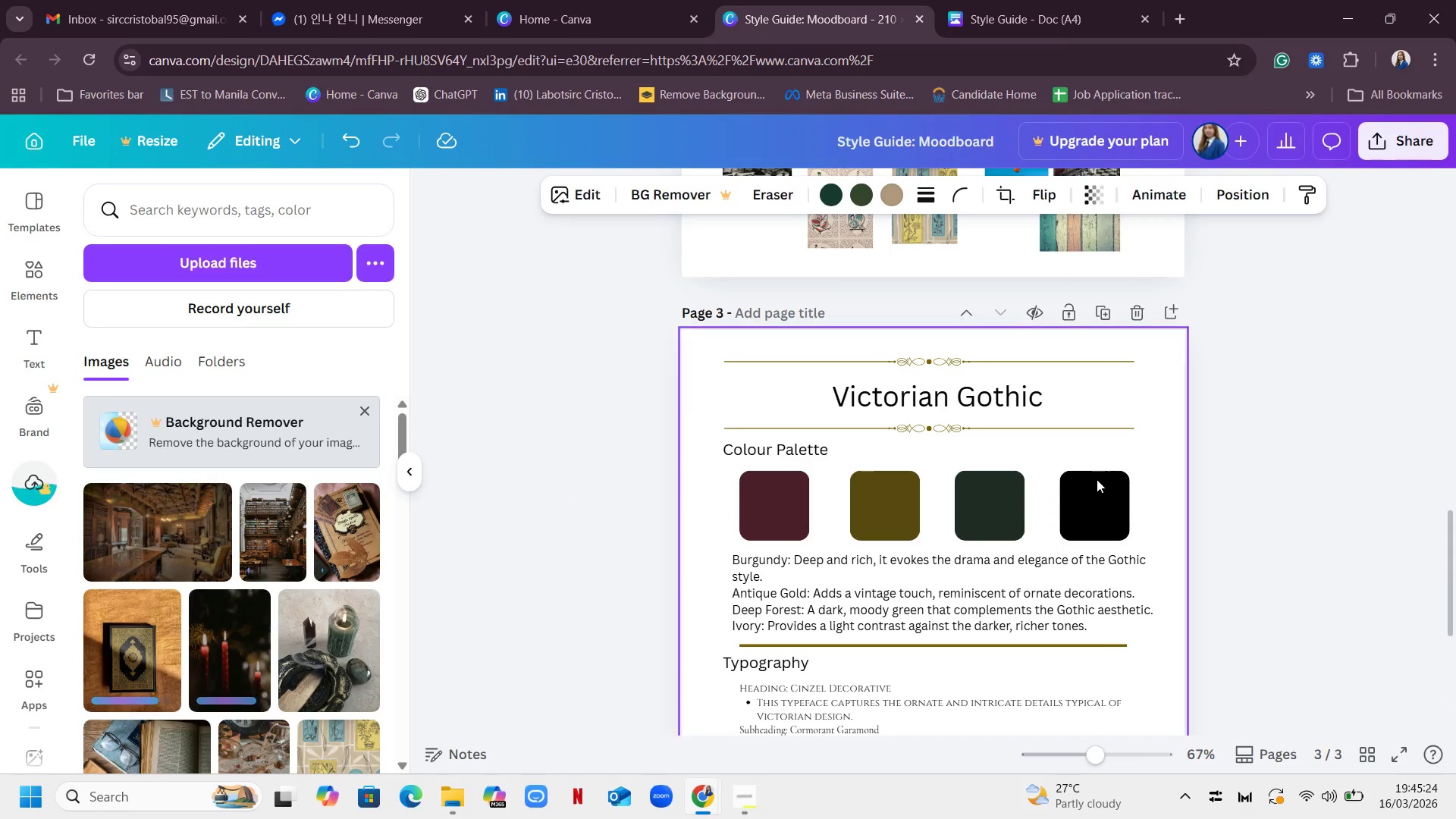 
left_click([1097, 509])
 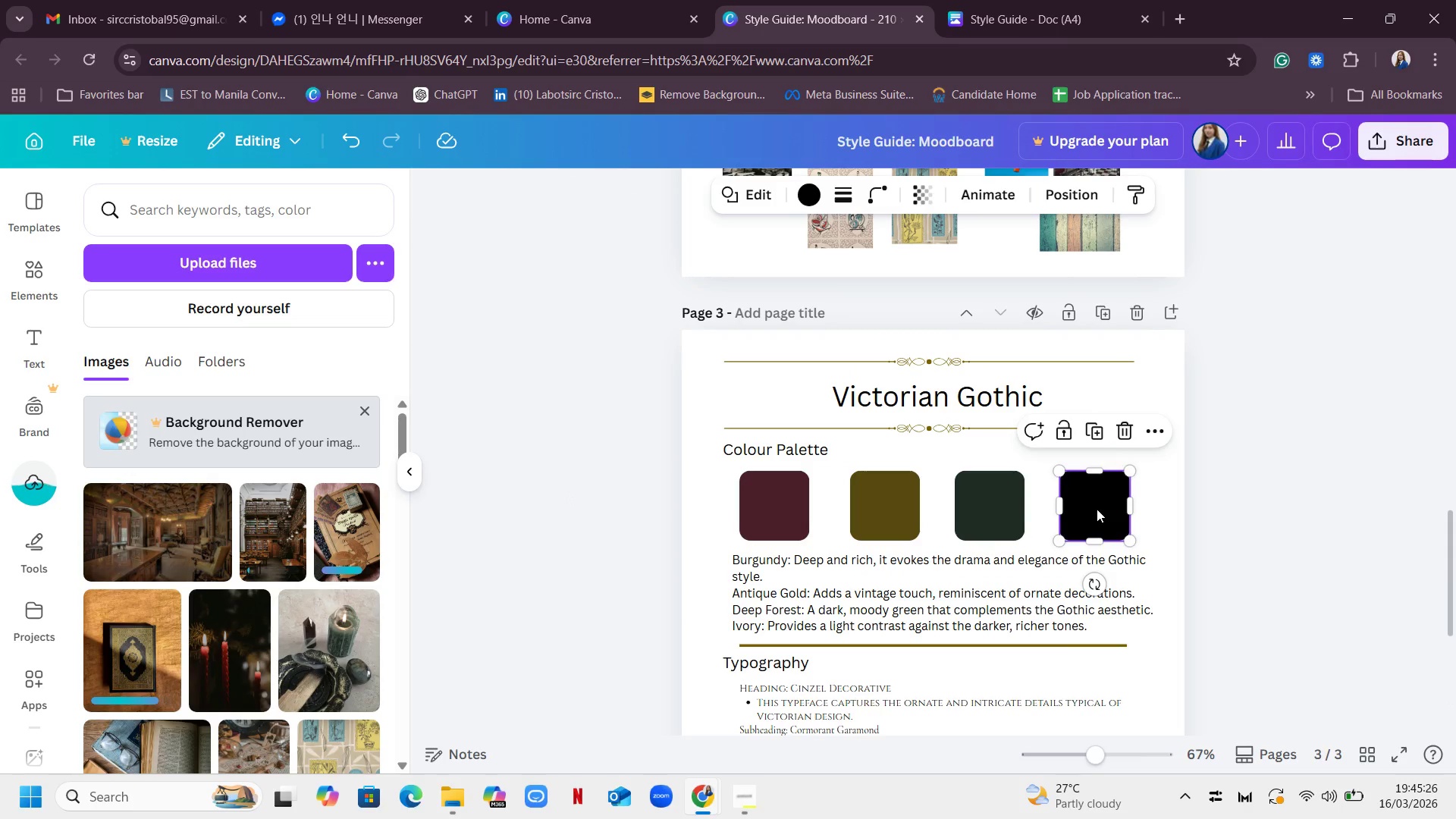 
scroll: coordinate [1097, 504], scroll_direction: down, amount: 1.0
 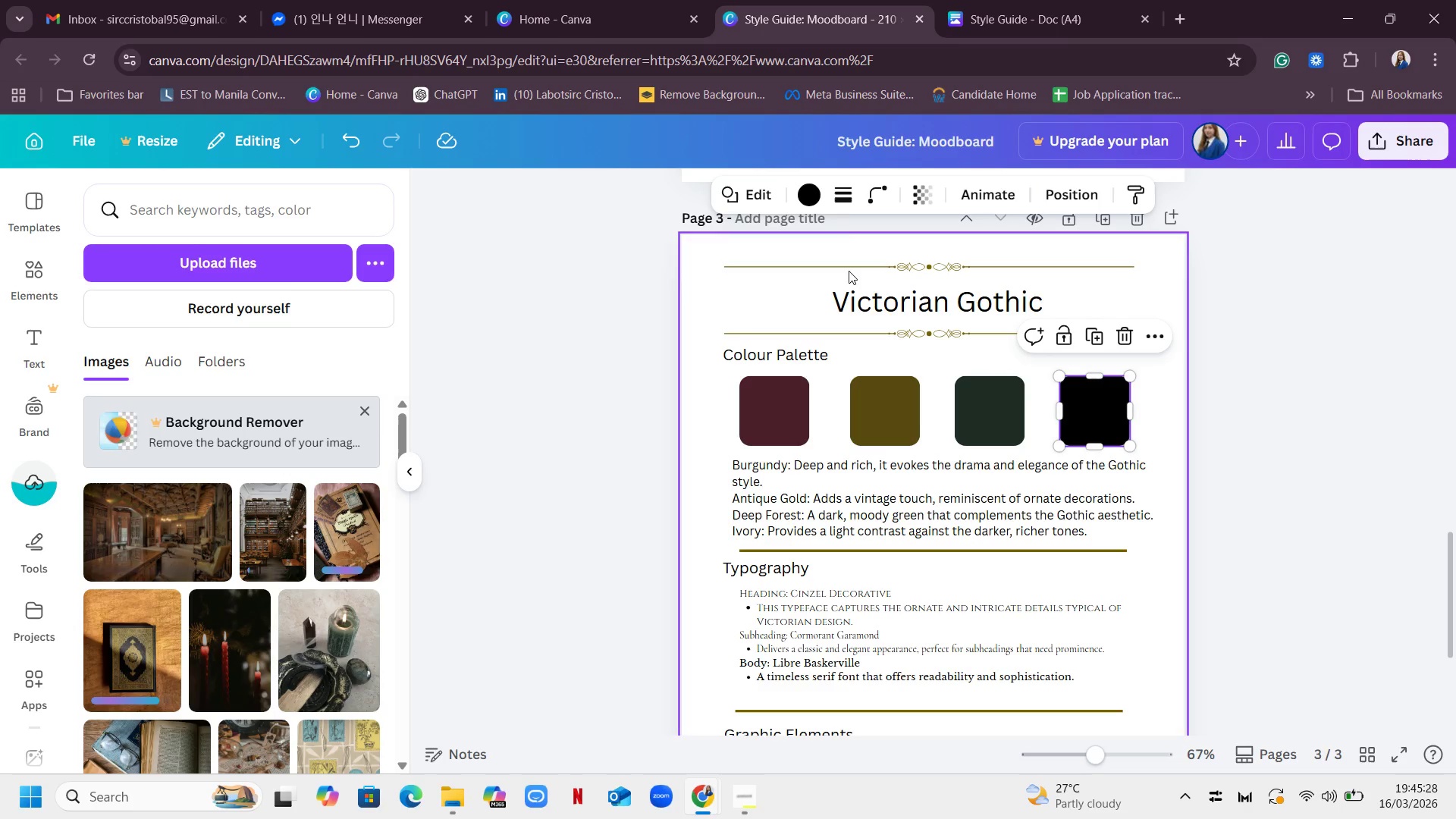 
left_click([817, 192])
 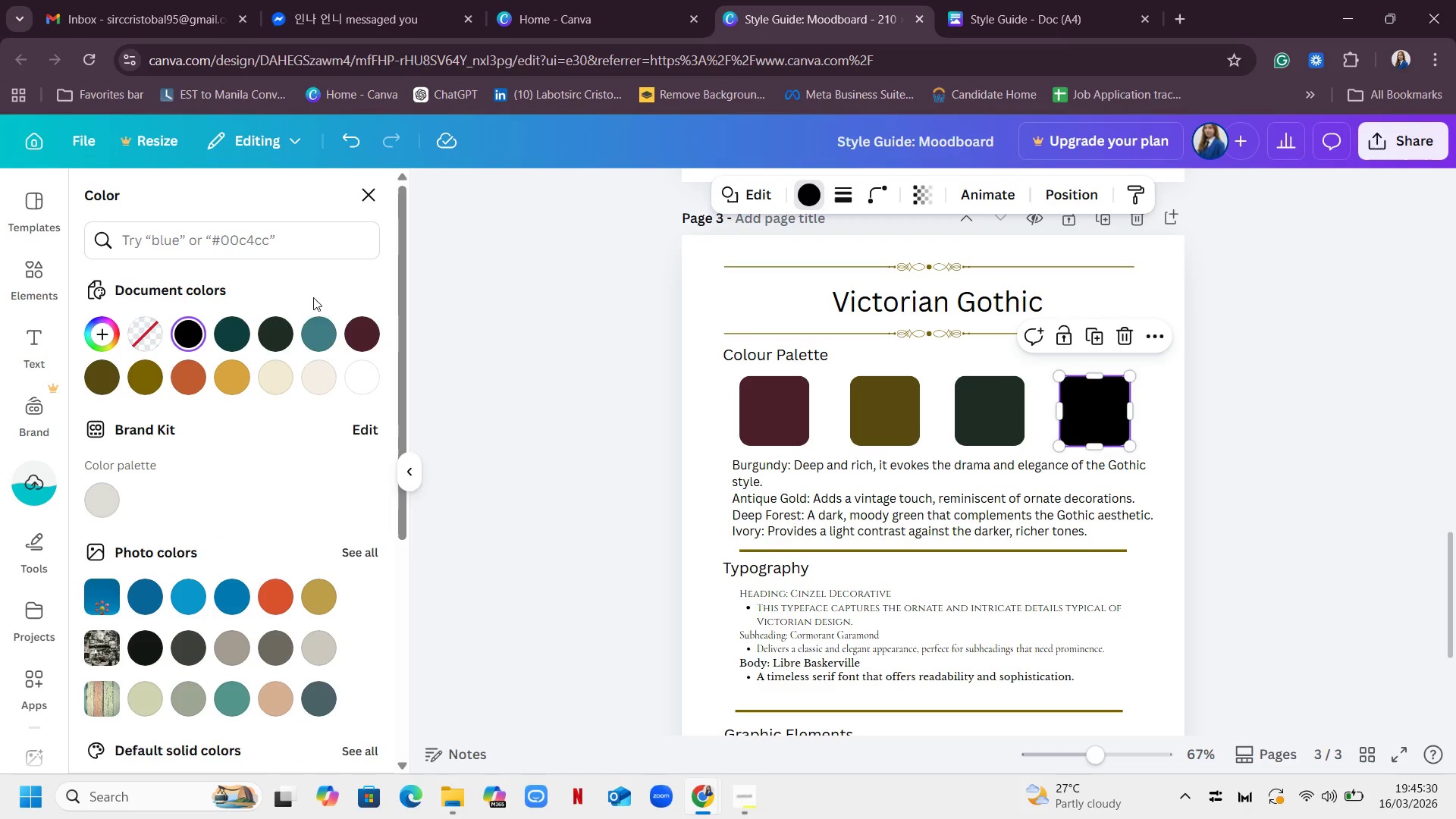 
left_click([315, 256])
 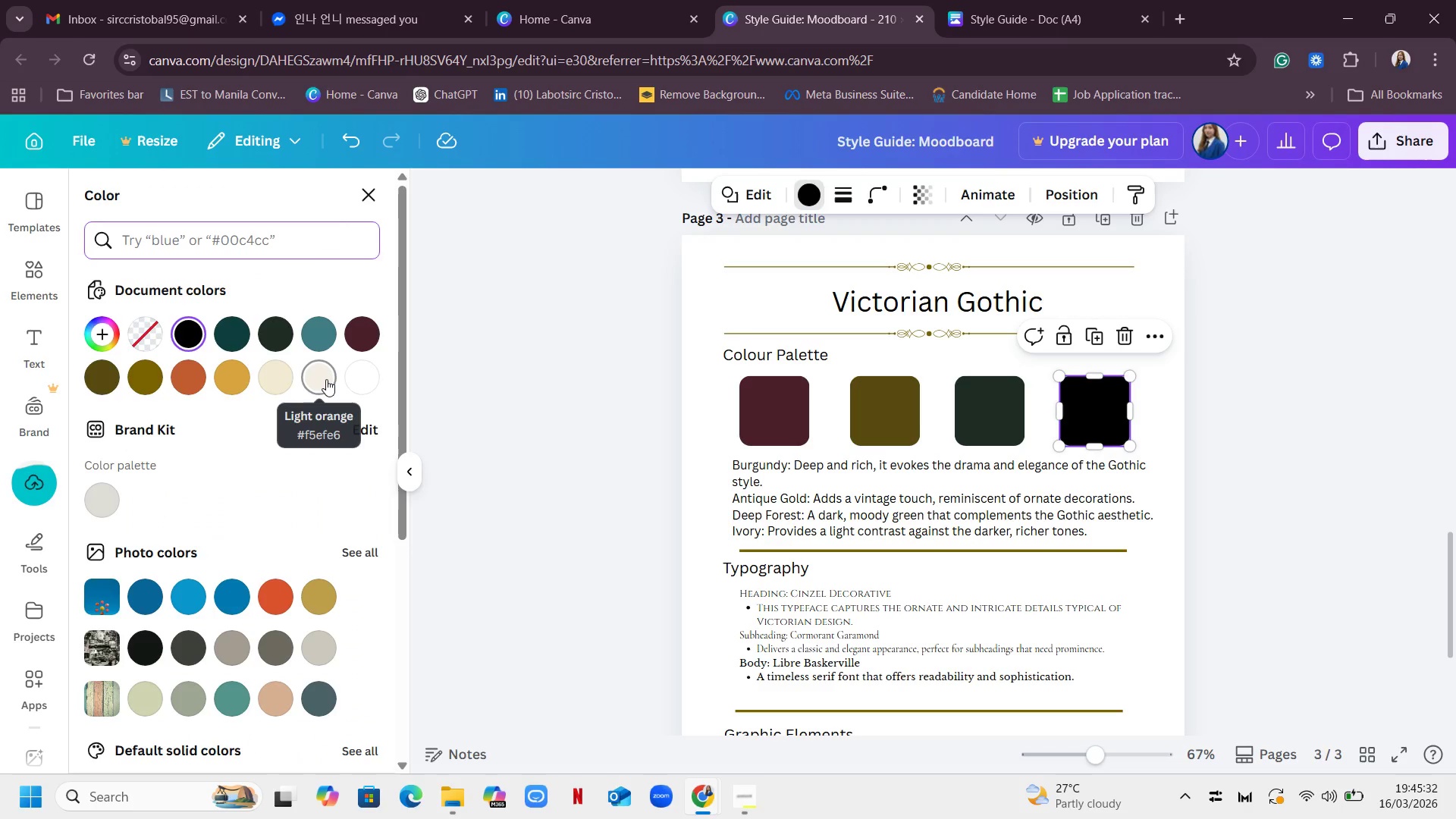 
left_click([280, 221])
 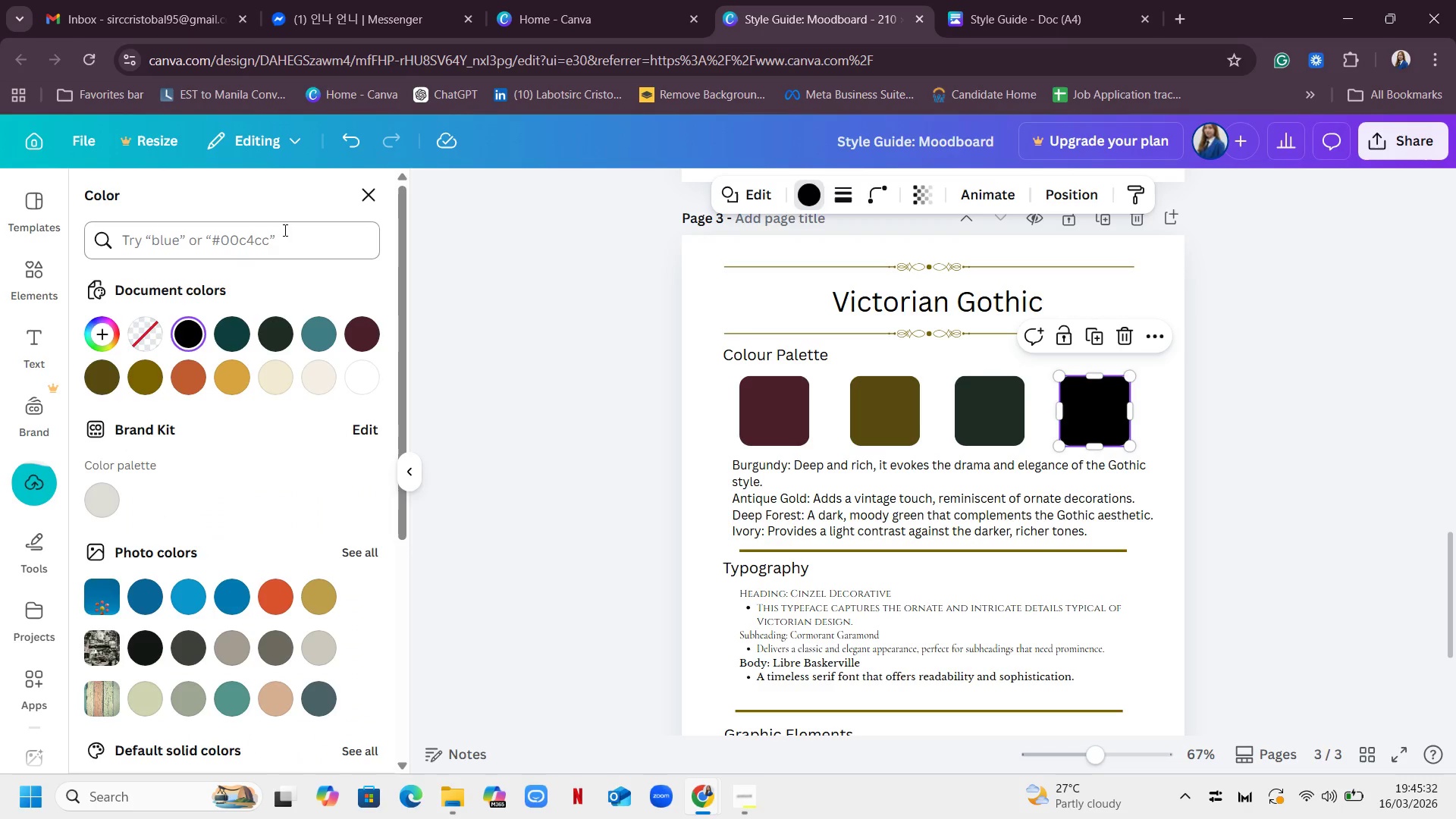 
left_click_drag(start_coordinate=[284, 234], to_coordinate=[284, 239])
 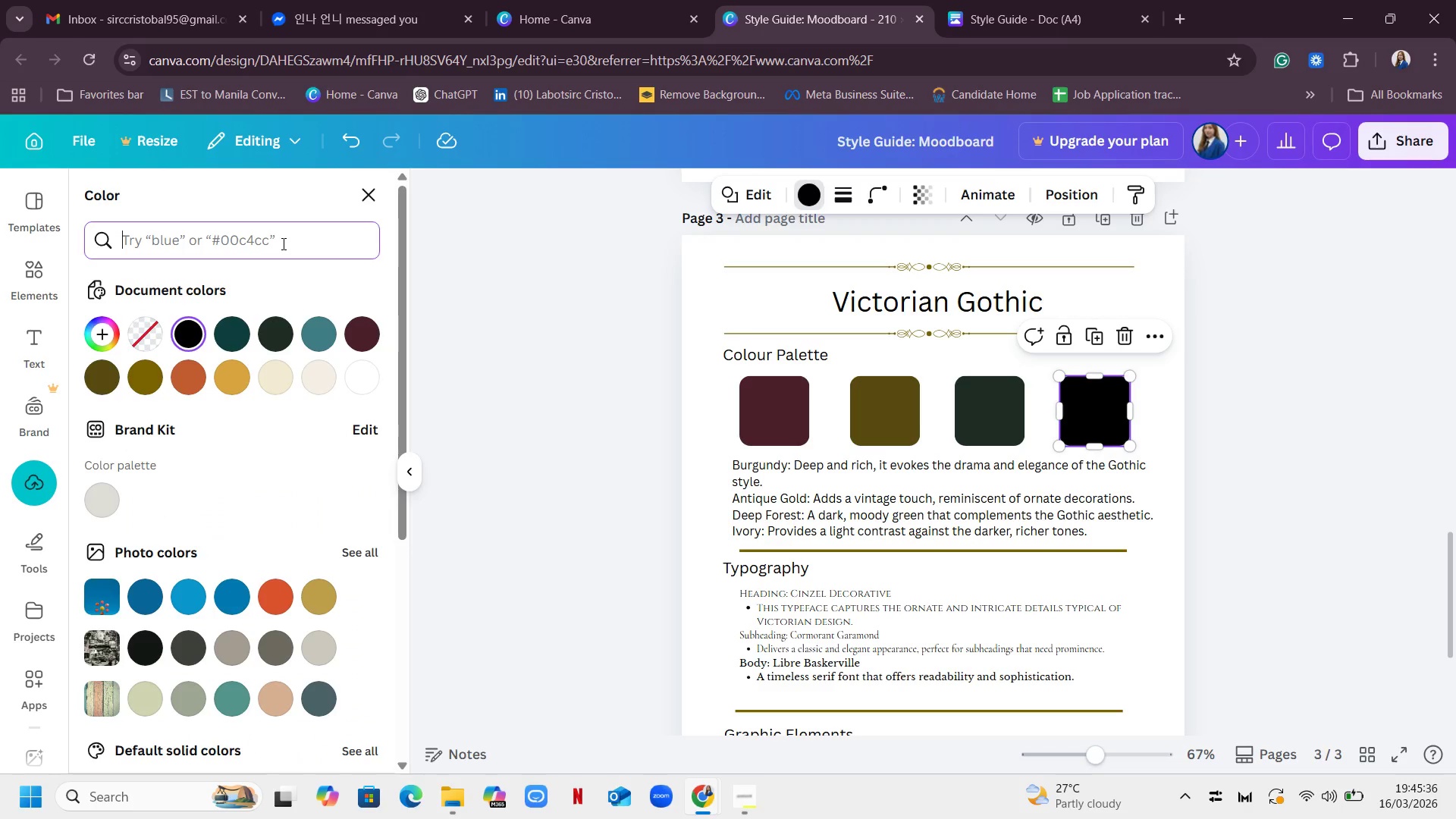 
left_click([282, 243])
 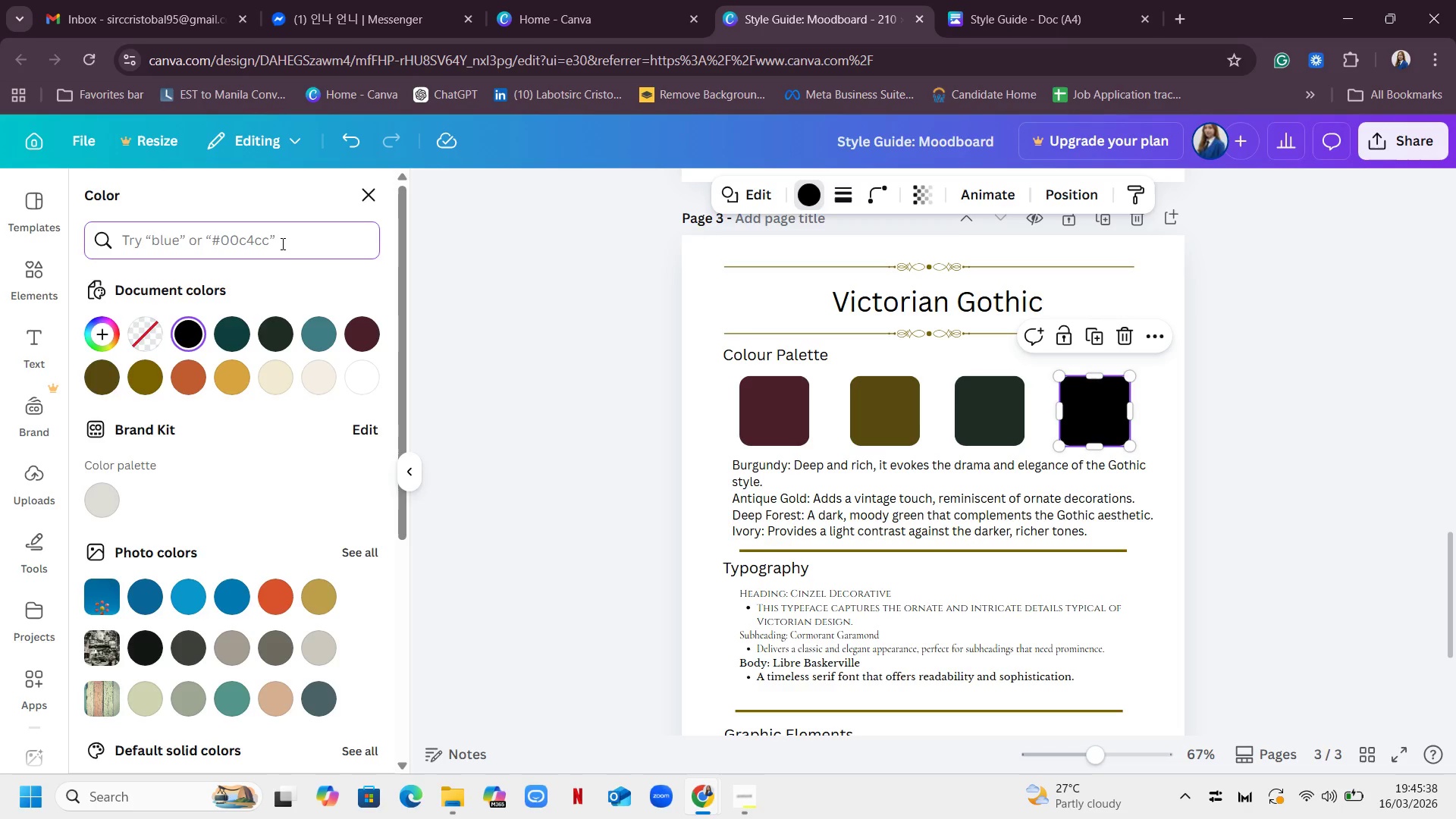 
type(f2e)
 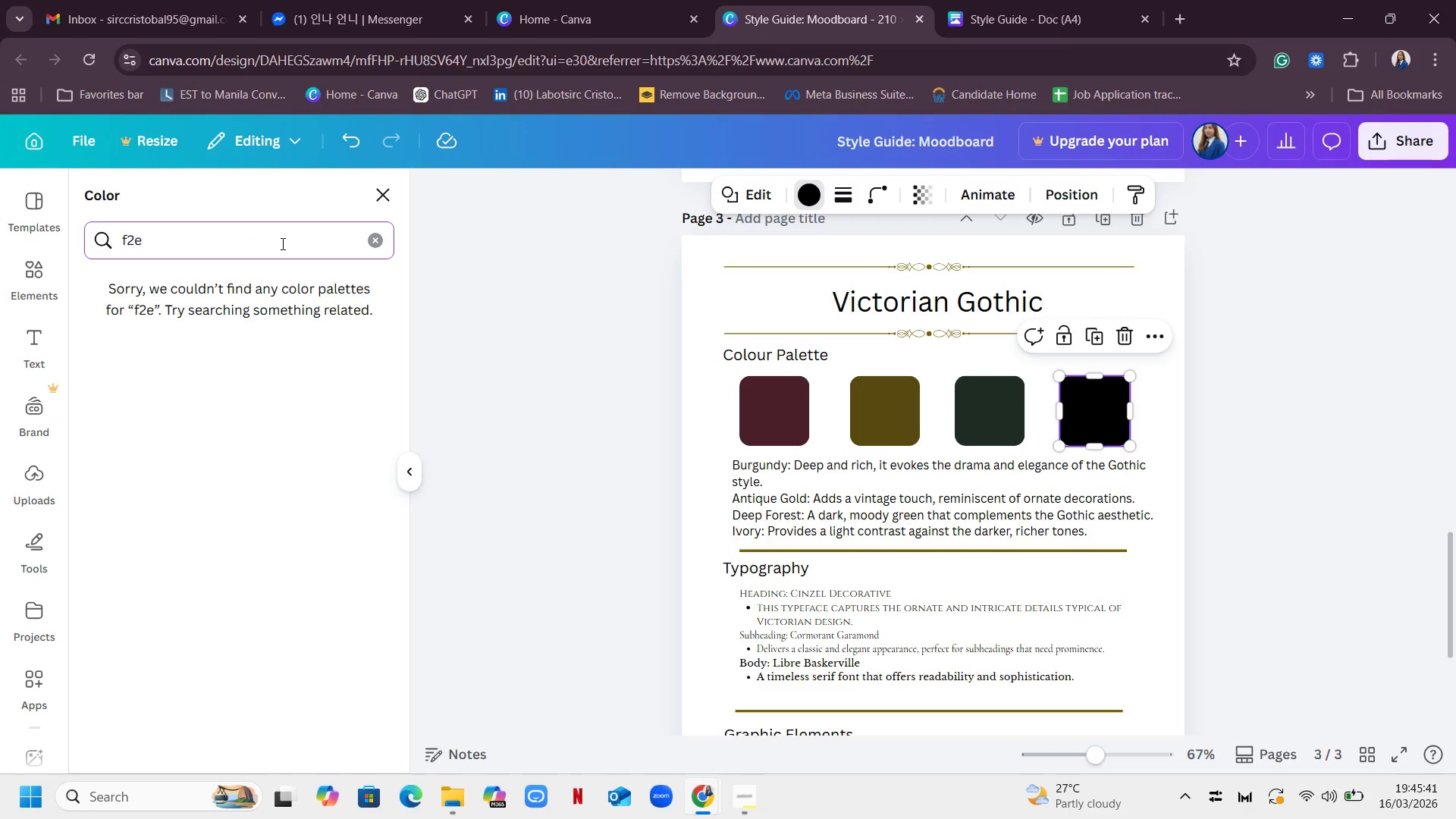 
type(6d8)
 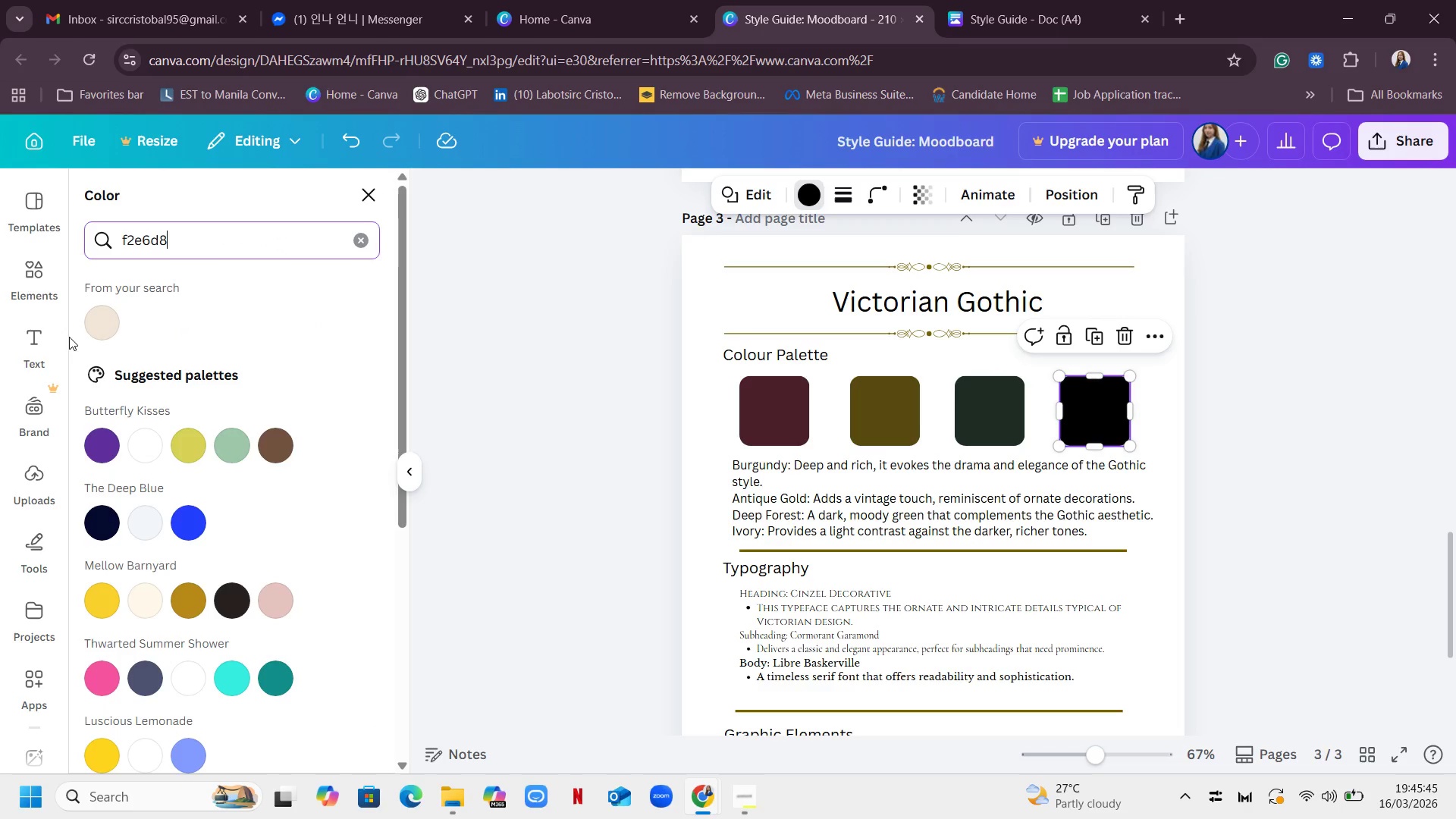 
left_click([95, 330])
 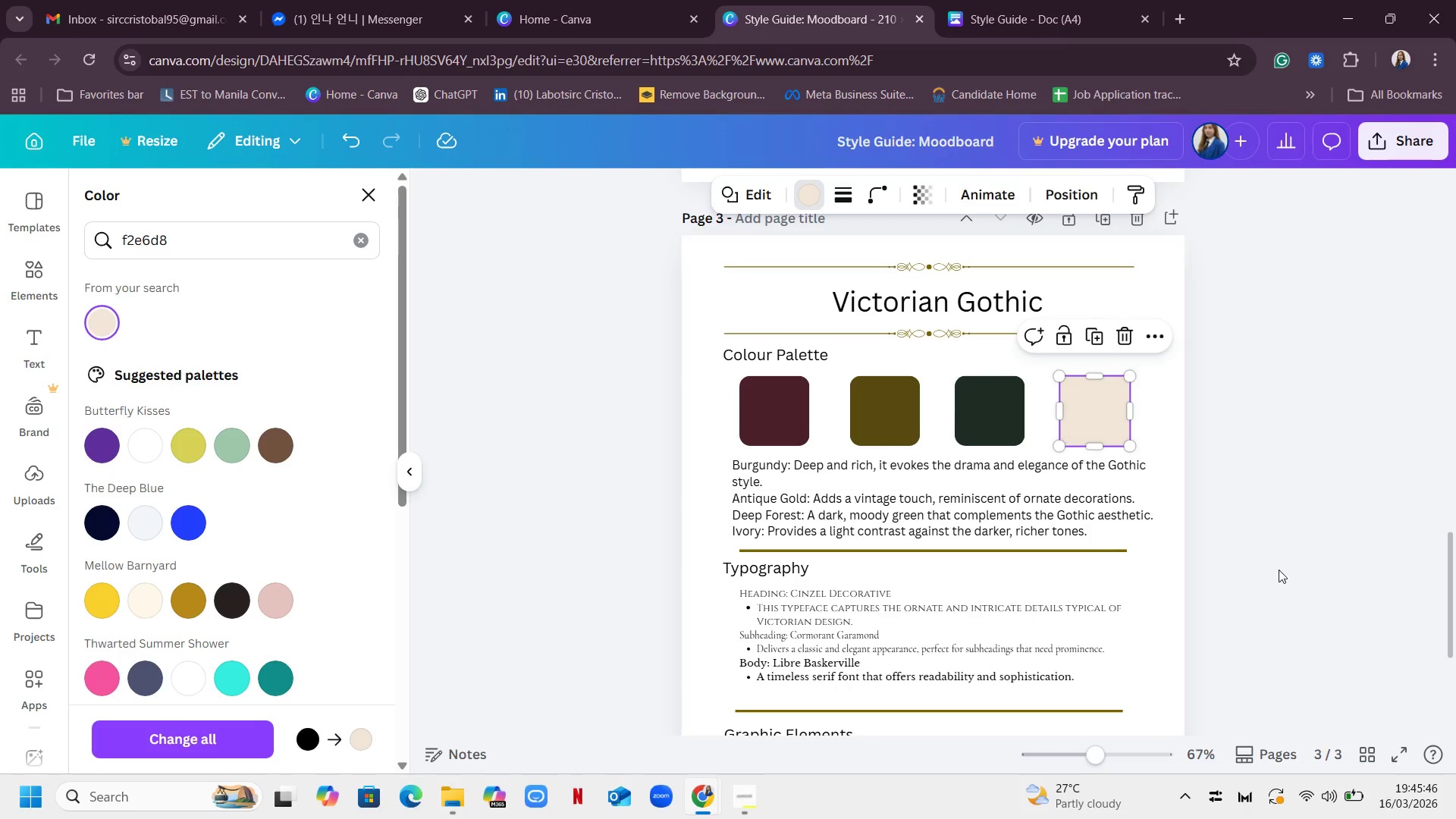 
left_click([1298, 517])
 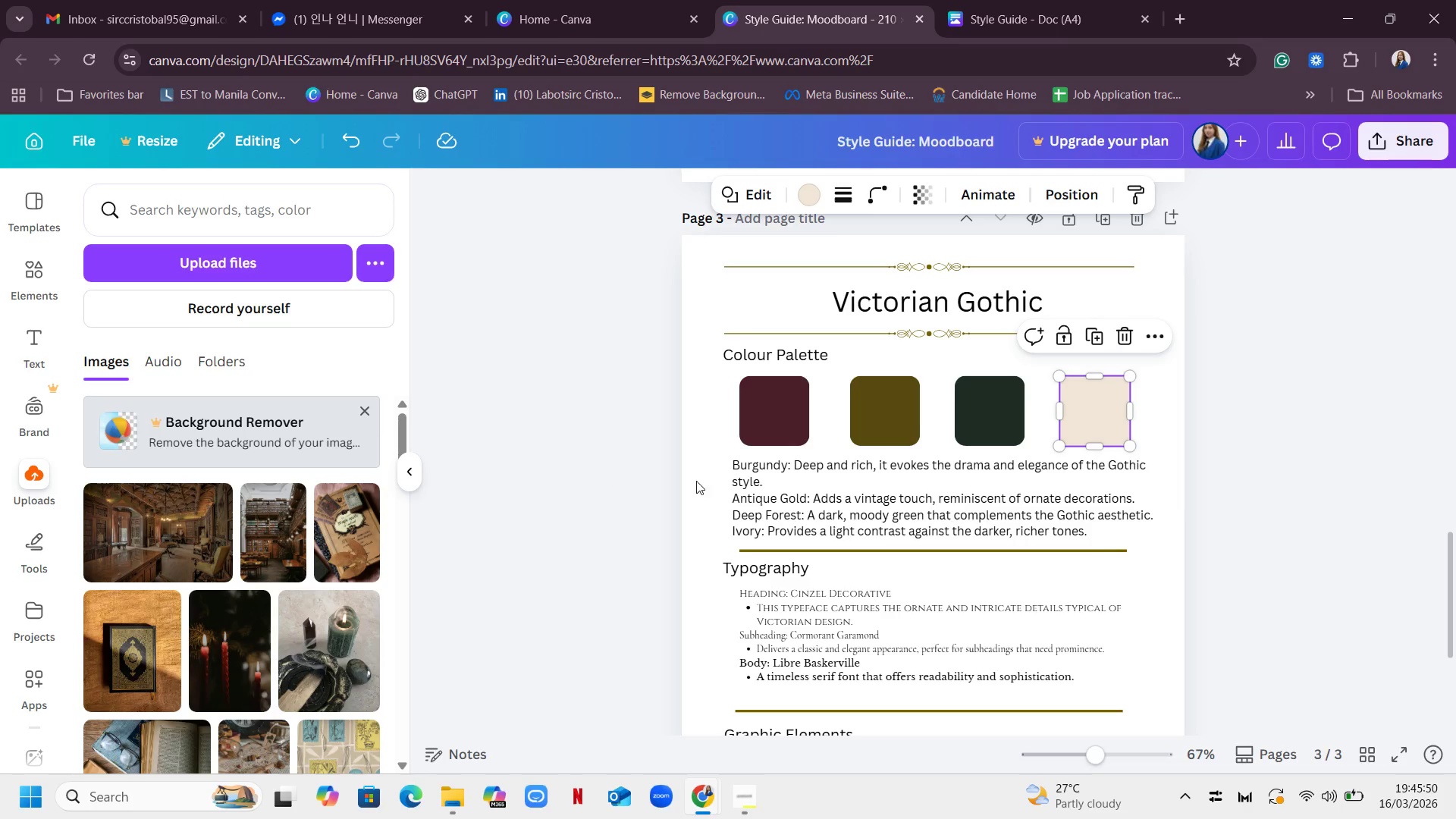 
left_click([1172, 602])
 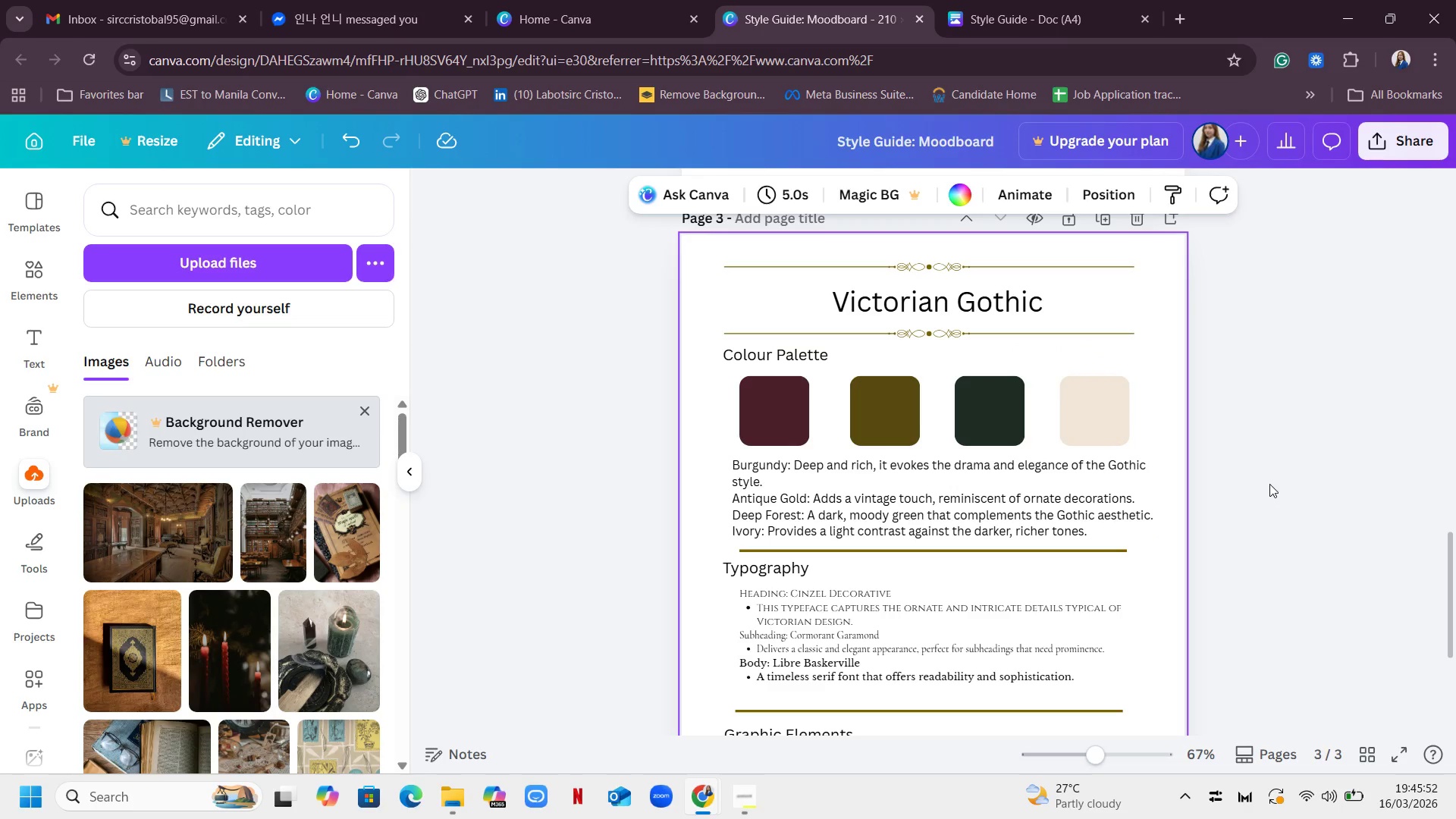 
scroll: coordinate [1270, 483], scroll_direction: up, amount: 1.0
 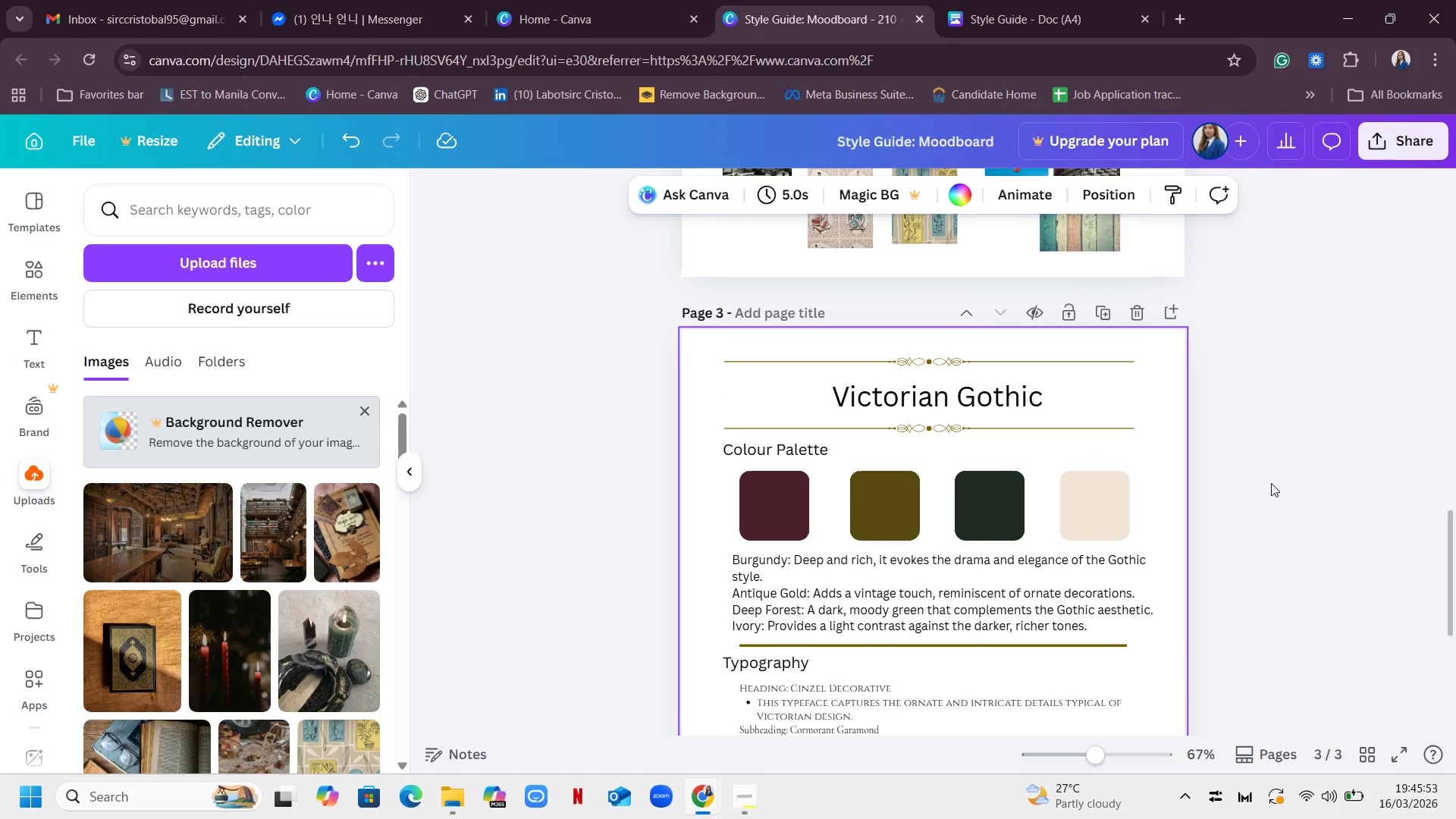 
scroll: coordinate [1271, 483], scroll_direction: down, amount: 2.0
 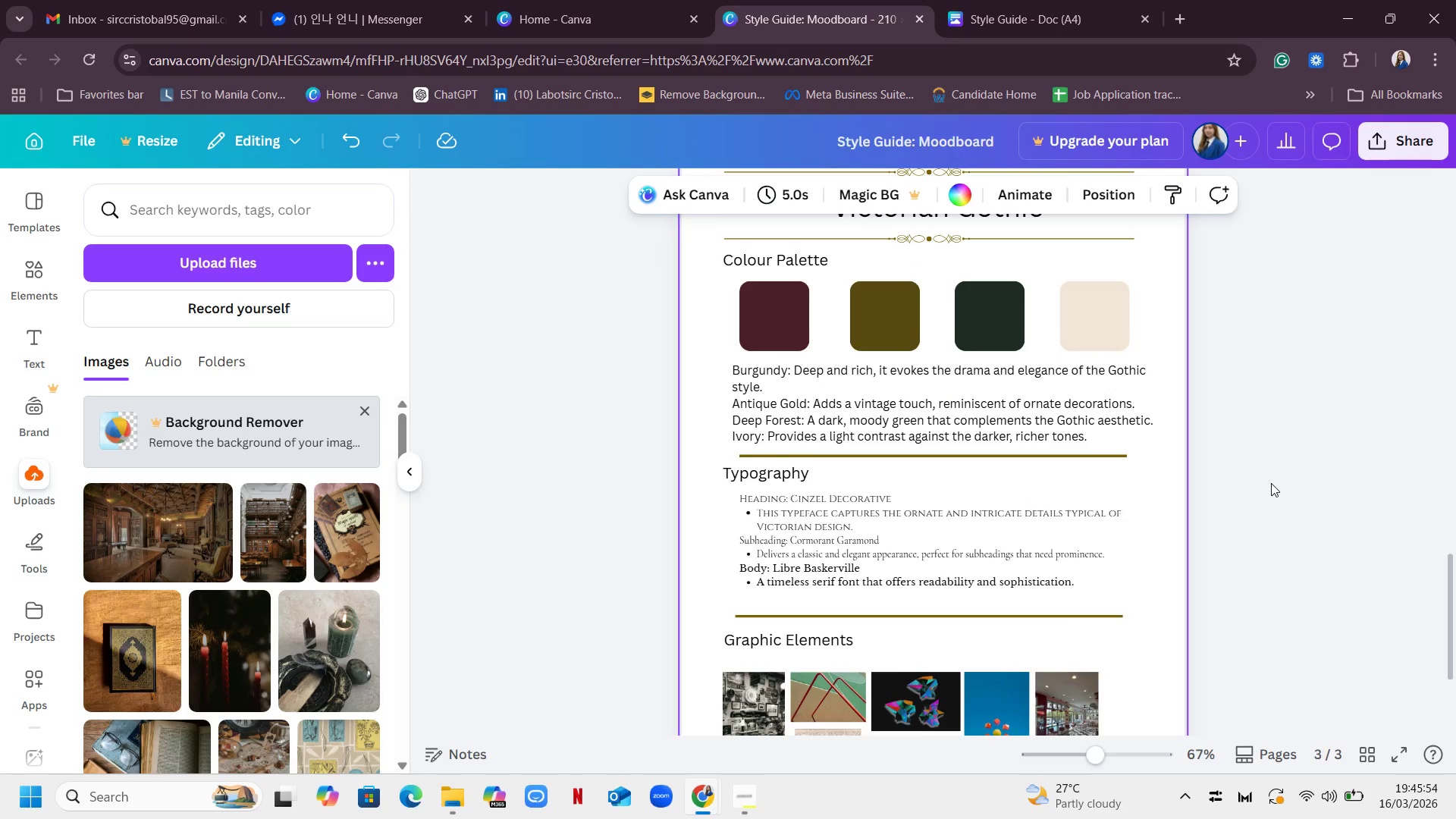 
scroll: coordinate [1271, 483], scroll_direction: up, amount: 2.0
 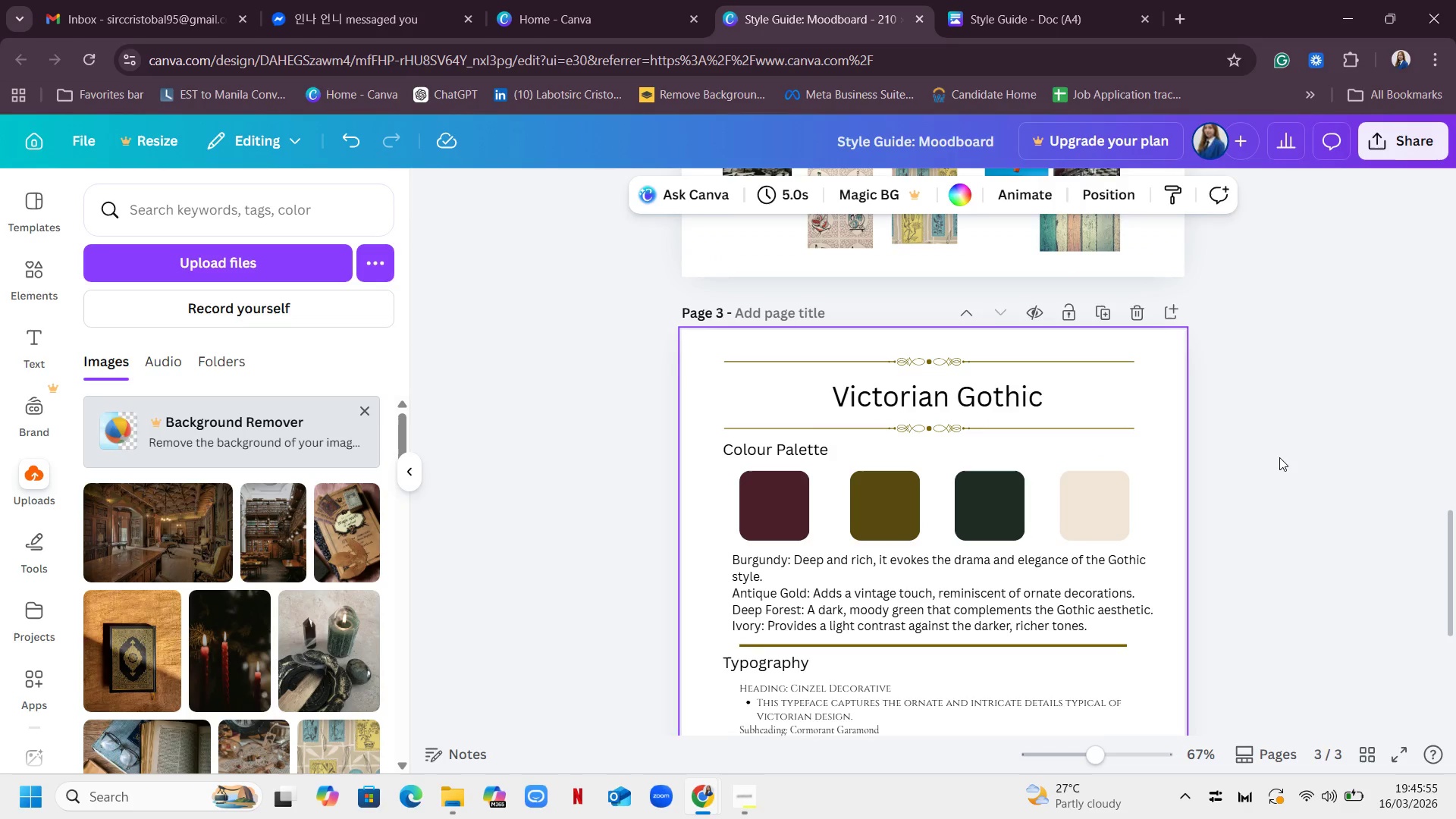 
scroll: coordinate [1180, 438], scroll_direction: down, amount: 6.0
 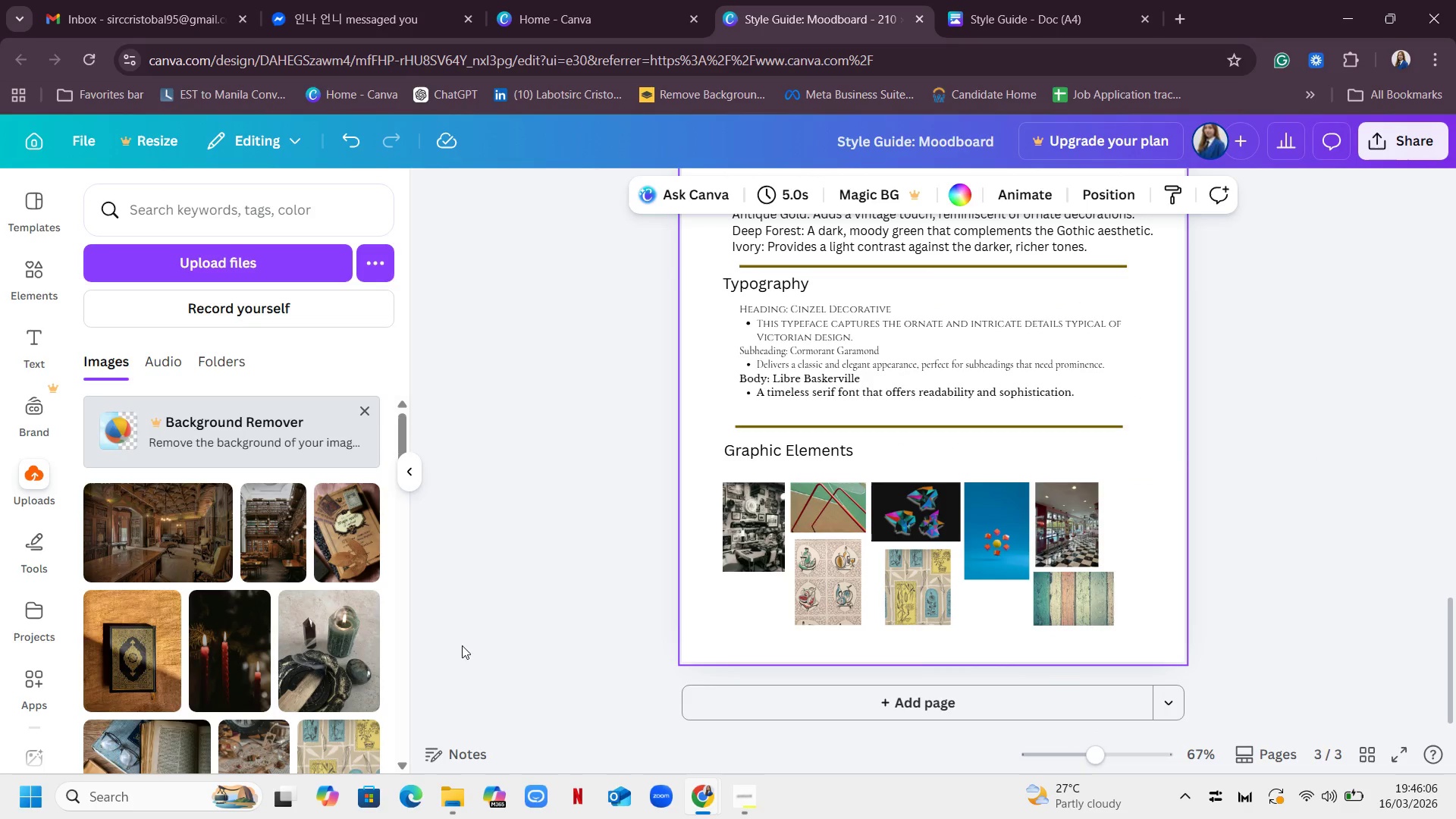 
wait(6.68)
 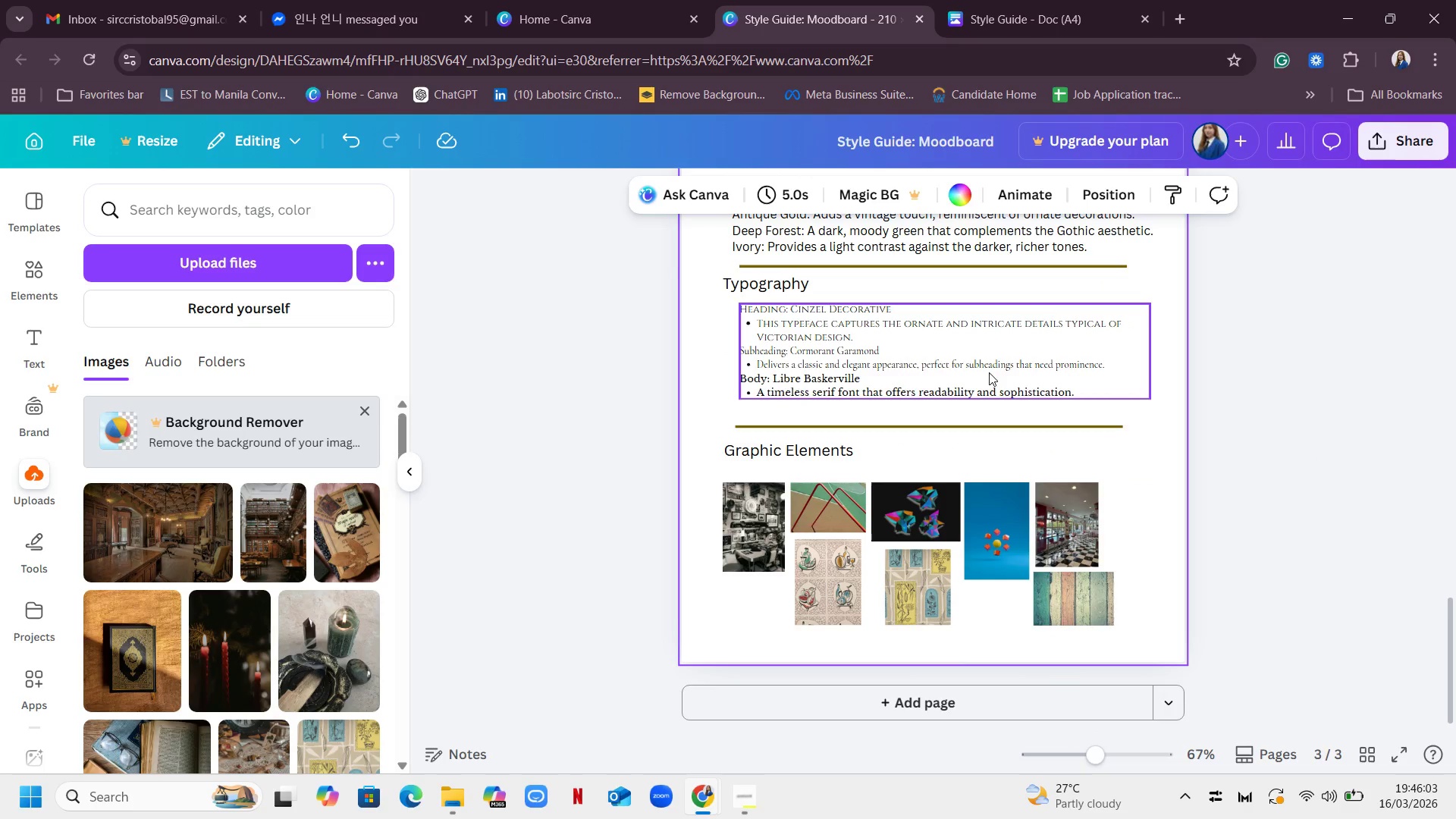 
left_click_drag(start_coordinate=[235, 659], to_coordinate=[745, 538])
 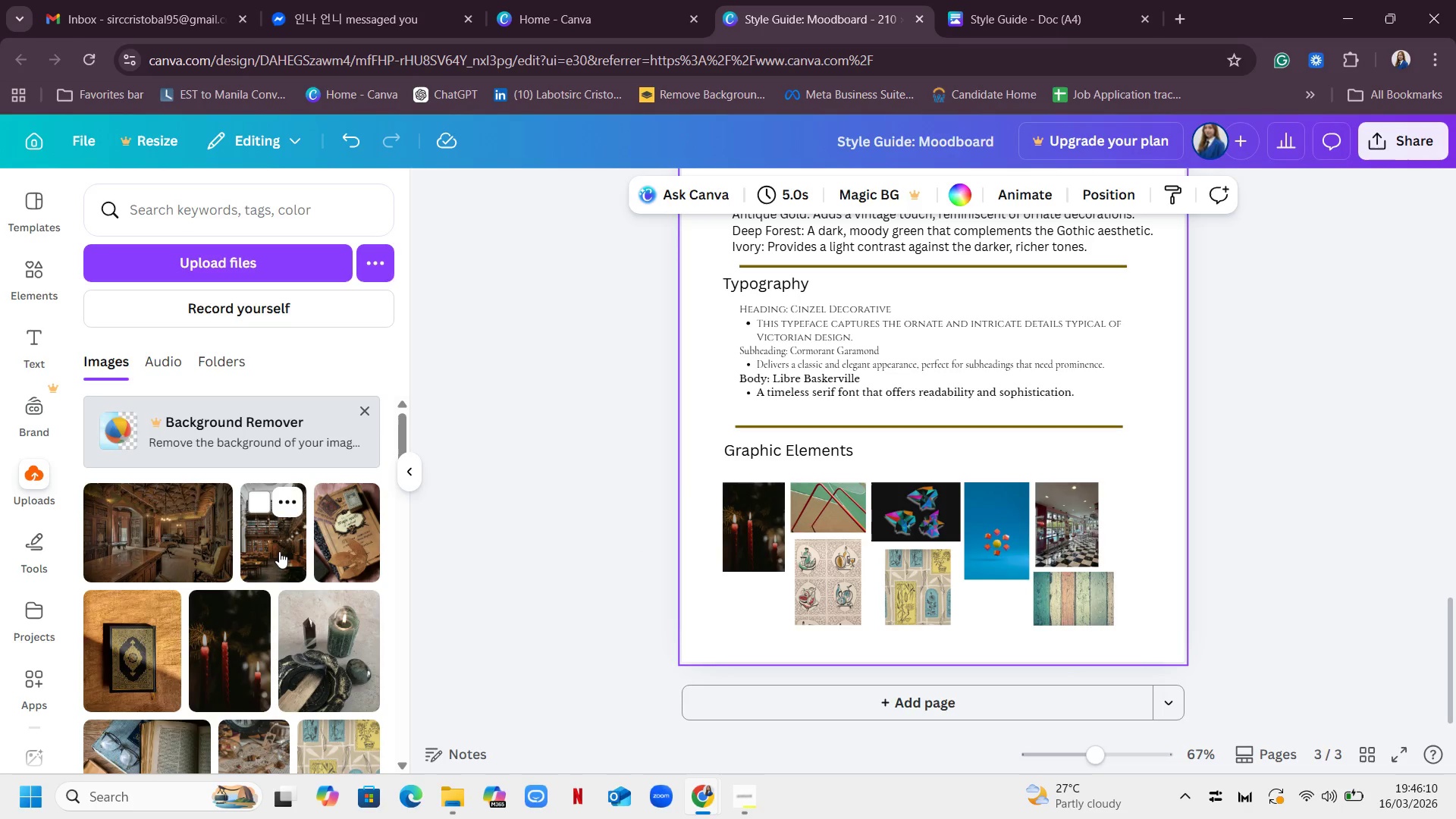 
left_click_drag(start_coordinate=[279, 551], to_coordinate=[811, 574])
 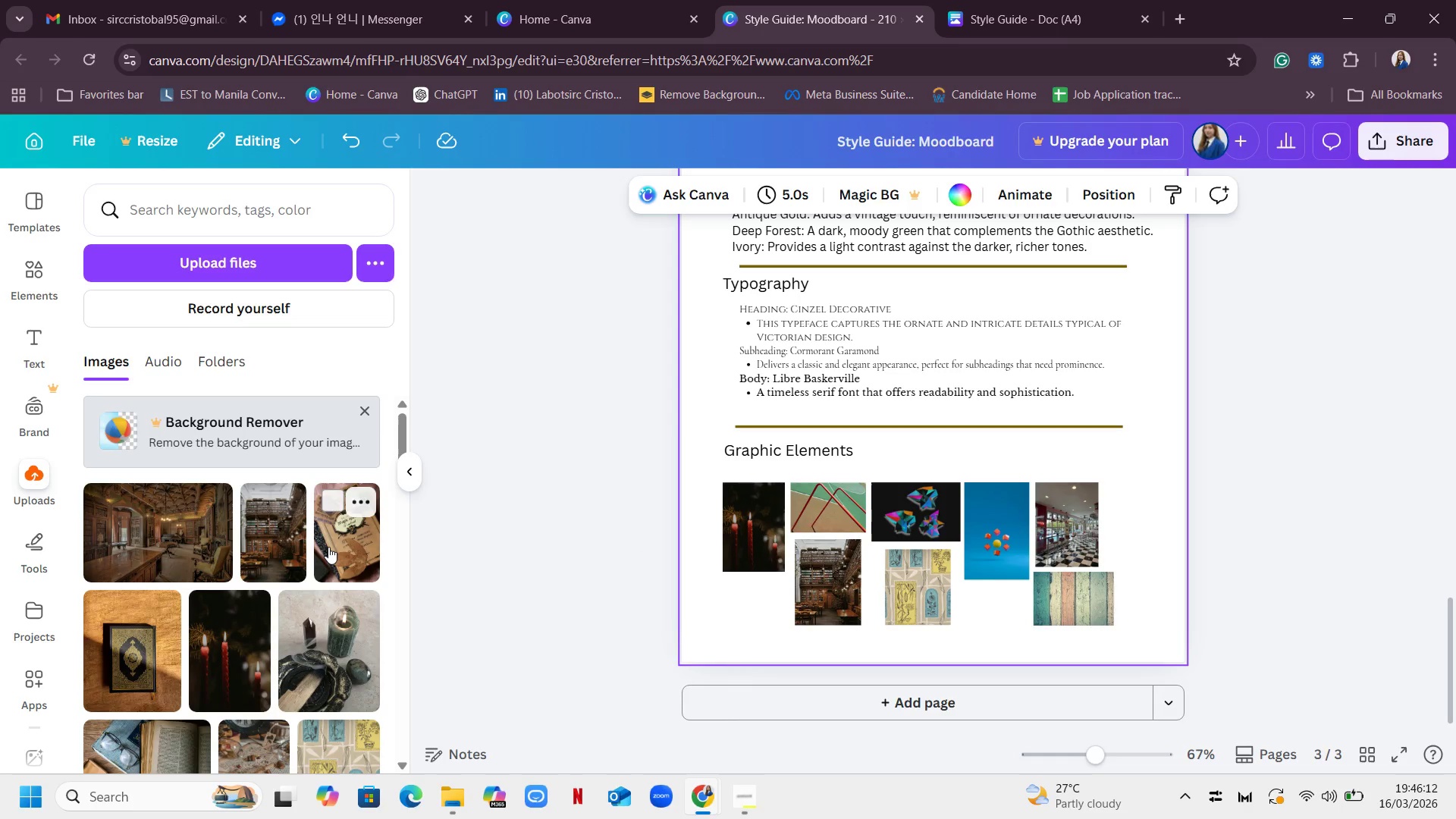 
left_click_drag(start_coordinate=[328, 547], to_coordinate=[997, 509])
 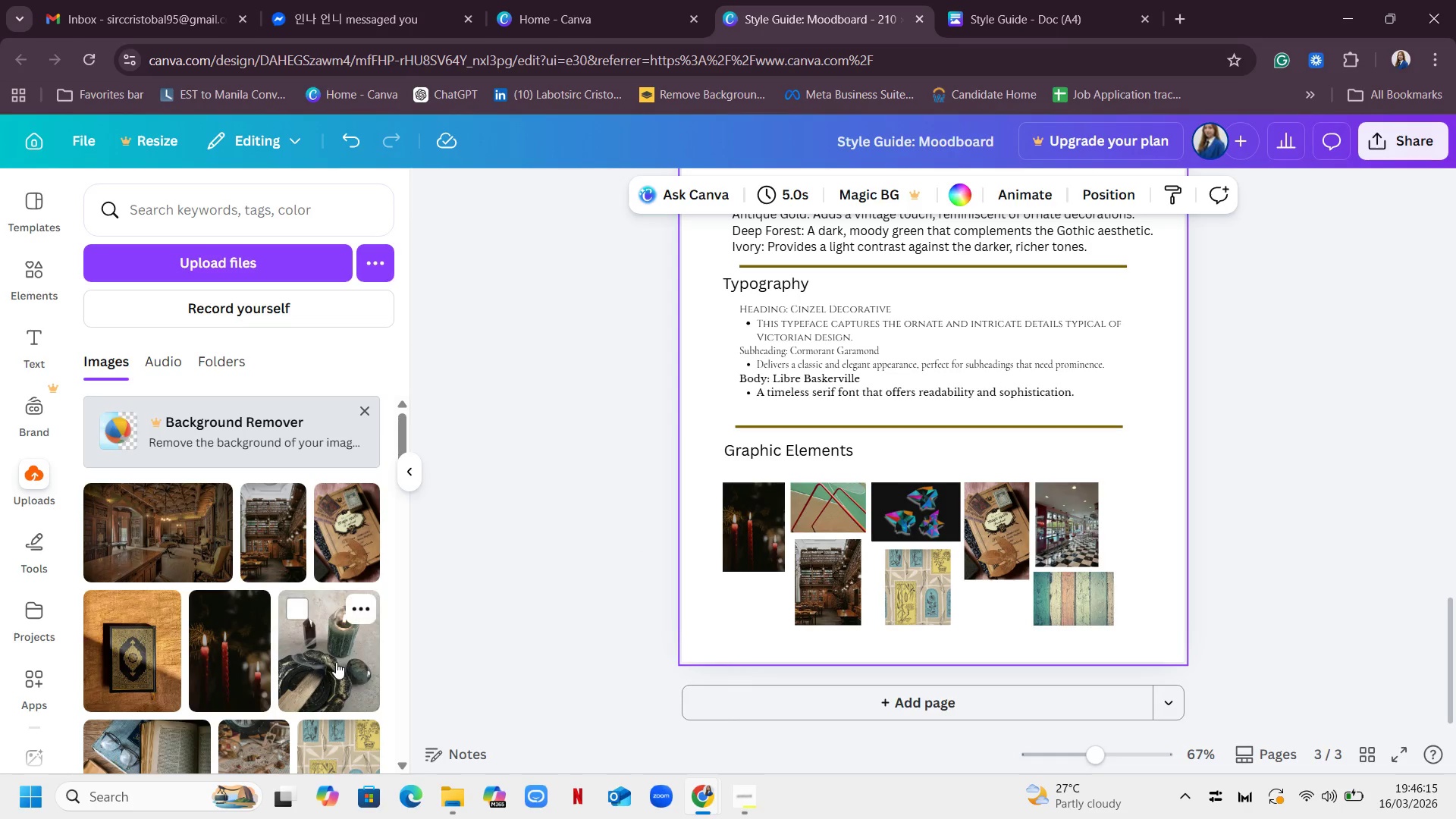 
left_click_drag(start_coordinate=[327, 667], to_coordinate=[918, 573])
 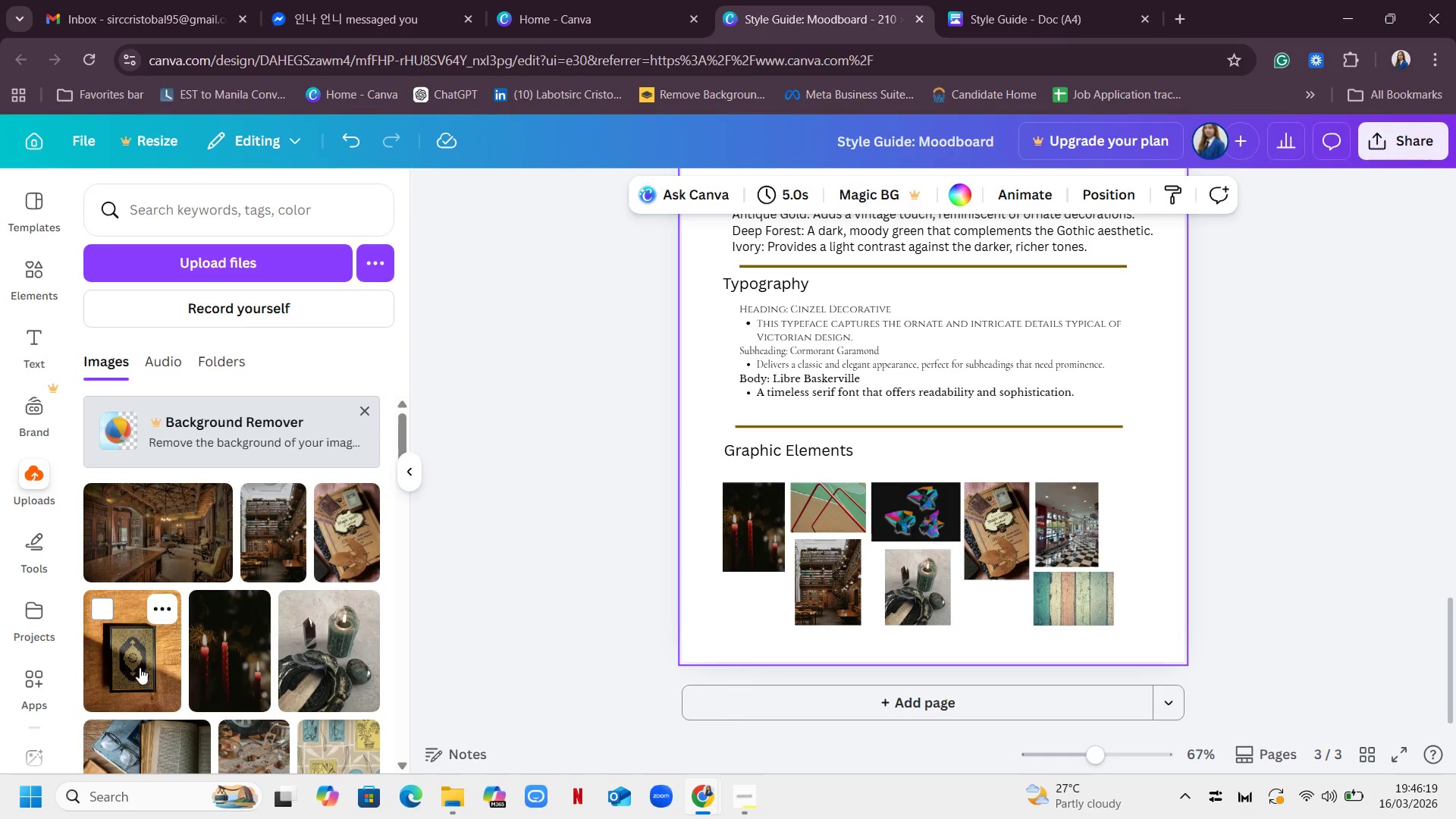 
scroll: coordinate [324, 599], scroll_direction: down, amount: 1.0
 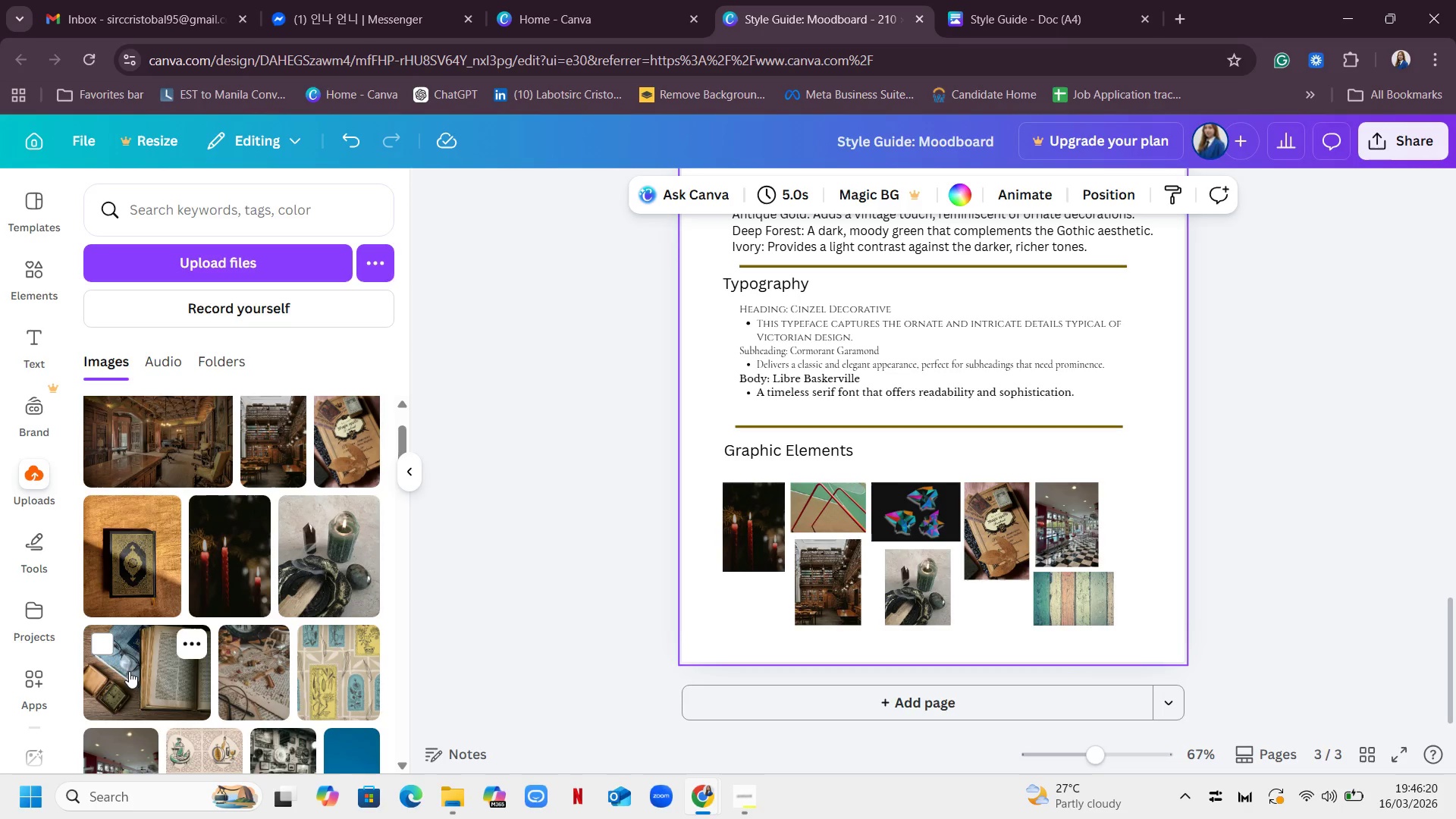 
left_click_drag(start_coordinate=[129, 671], to_coordinate=[920, 506])
 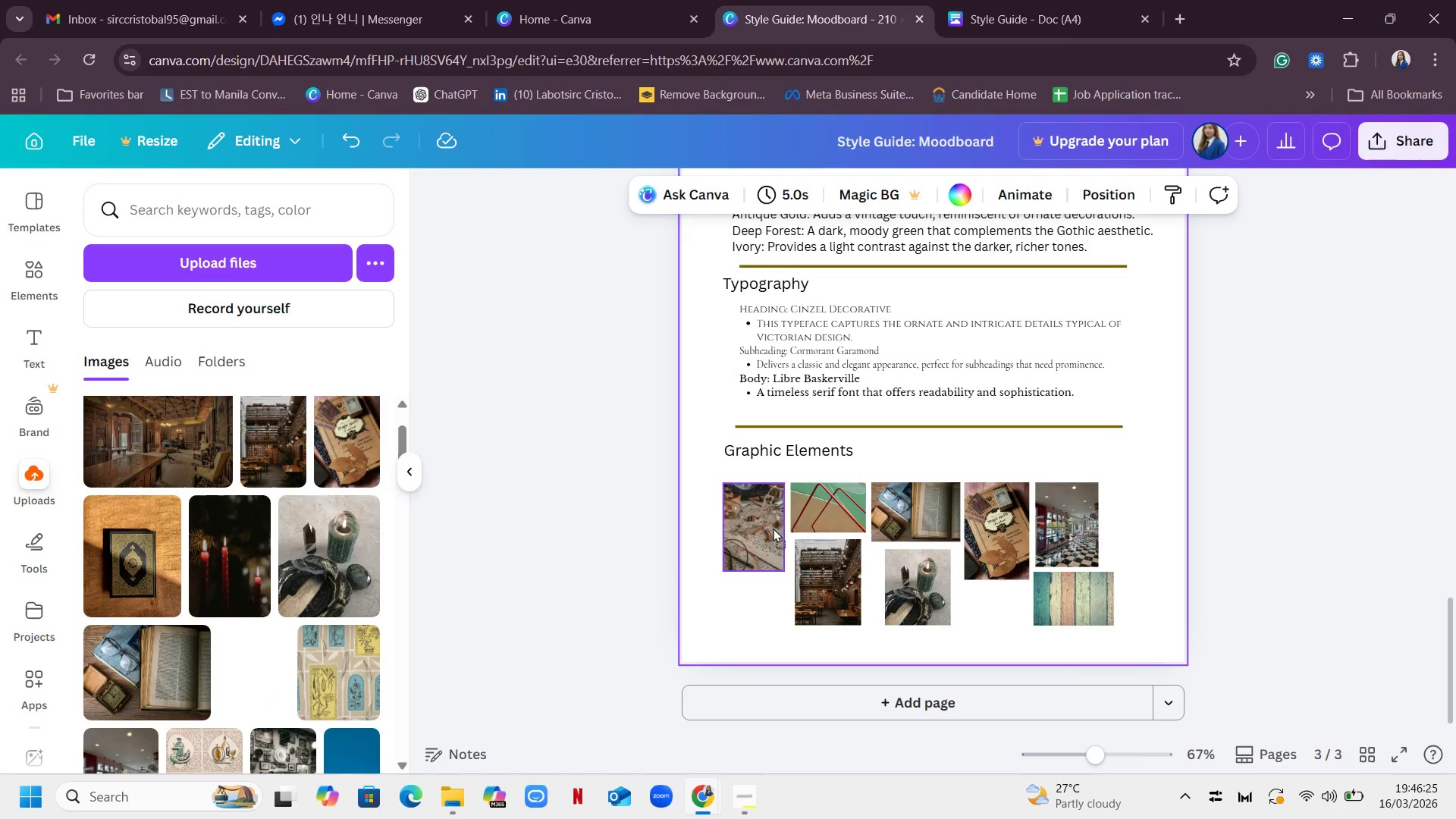 
mouse_move([292, 678])
 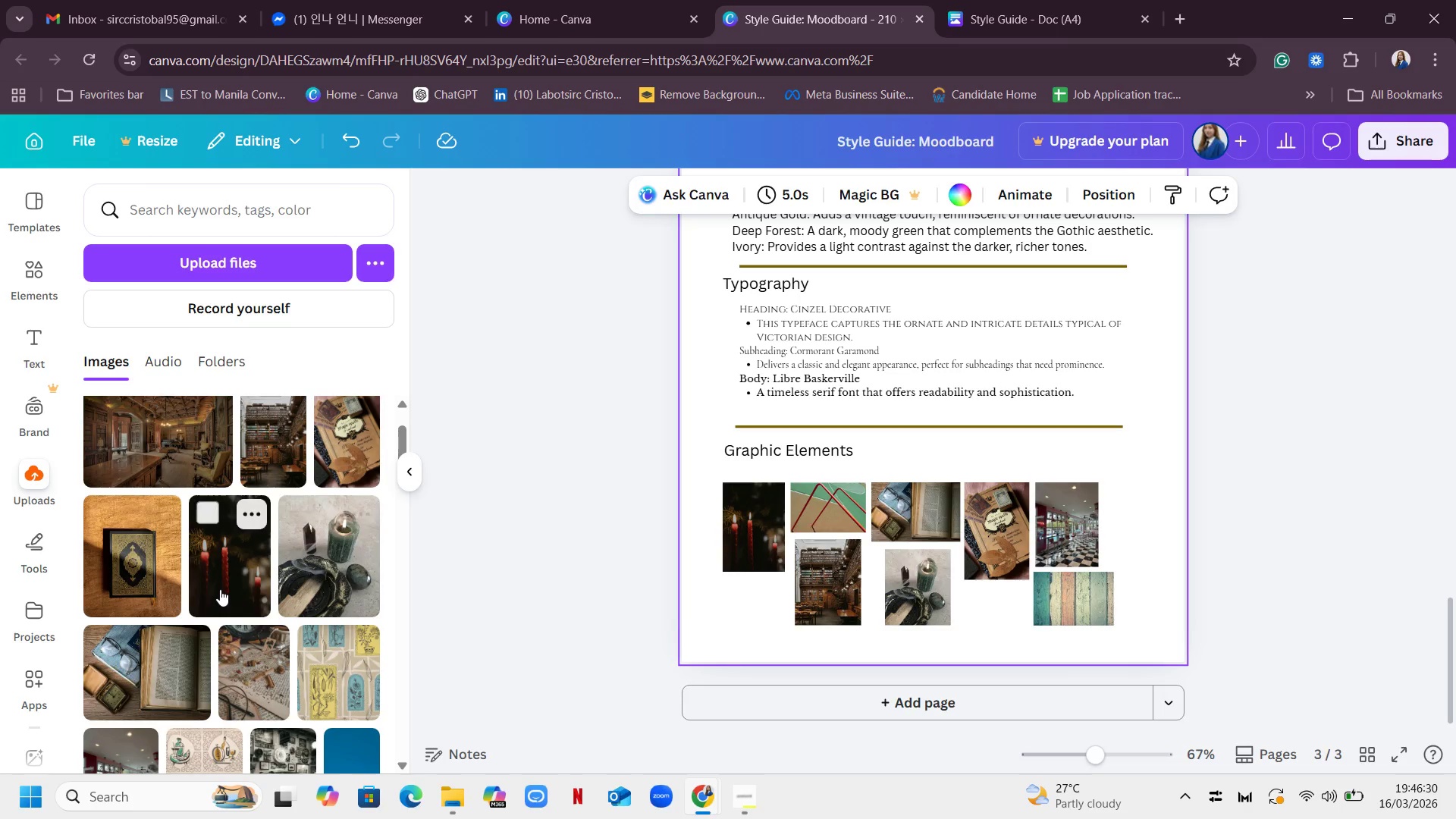 
scroll: coordinate [309, 608], scroll_direction: up, amount: 1.0
 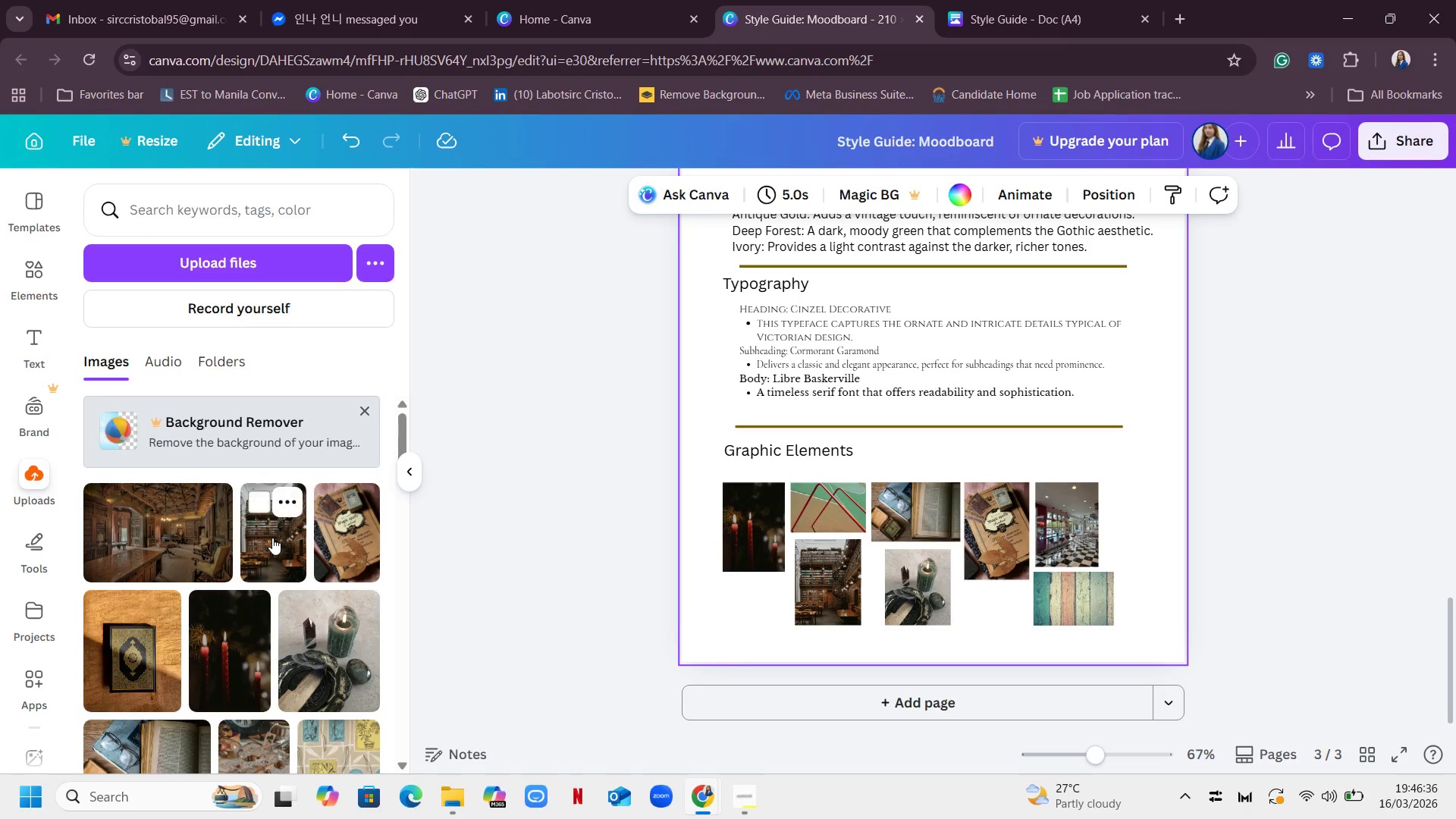 
wait(6.13)
 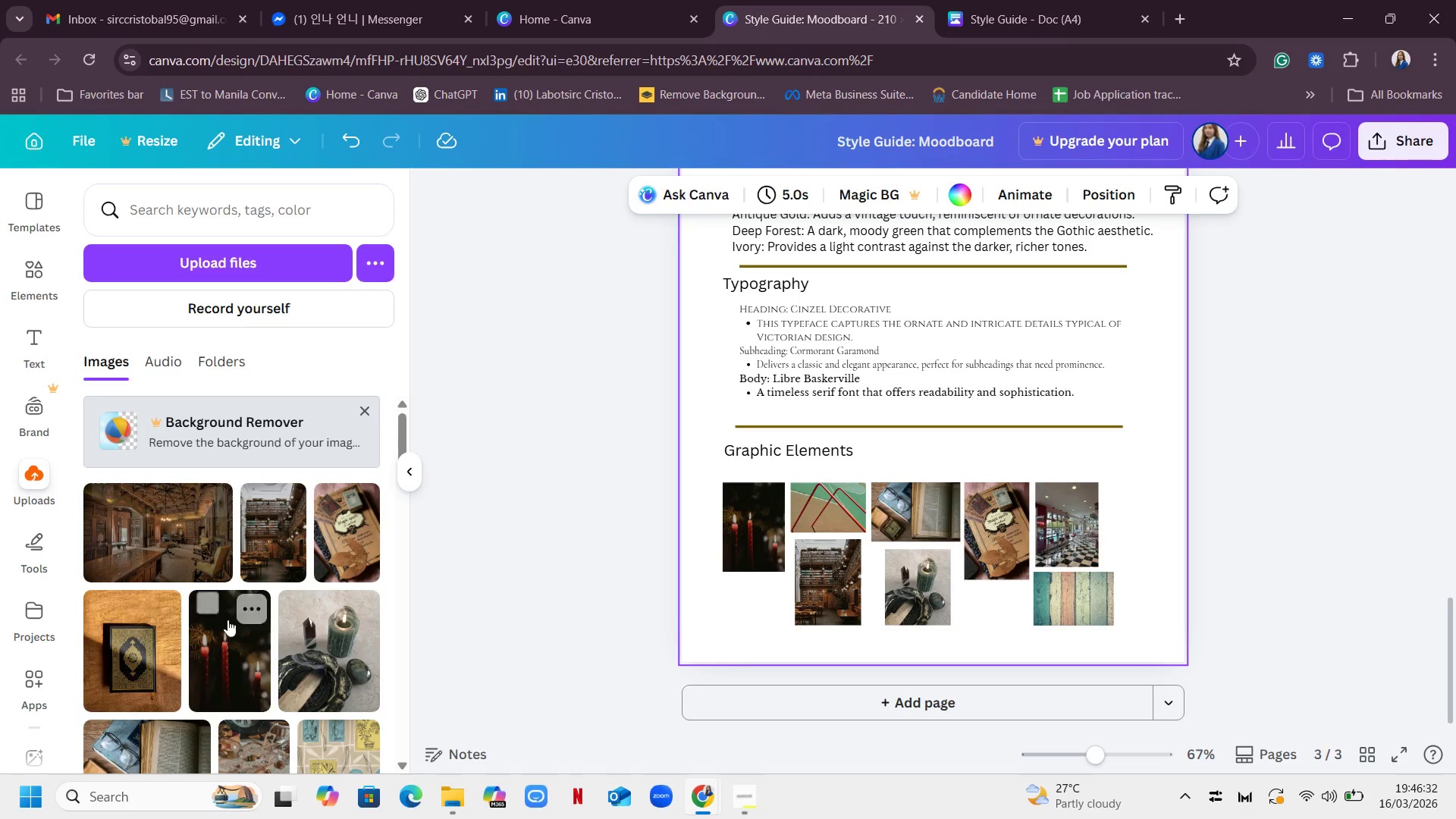 
left_click_drag(start_coordinate=[265, 553], to_coordinate=[257, 552])
 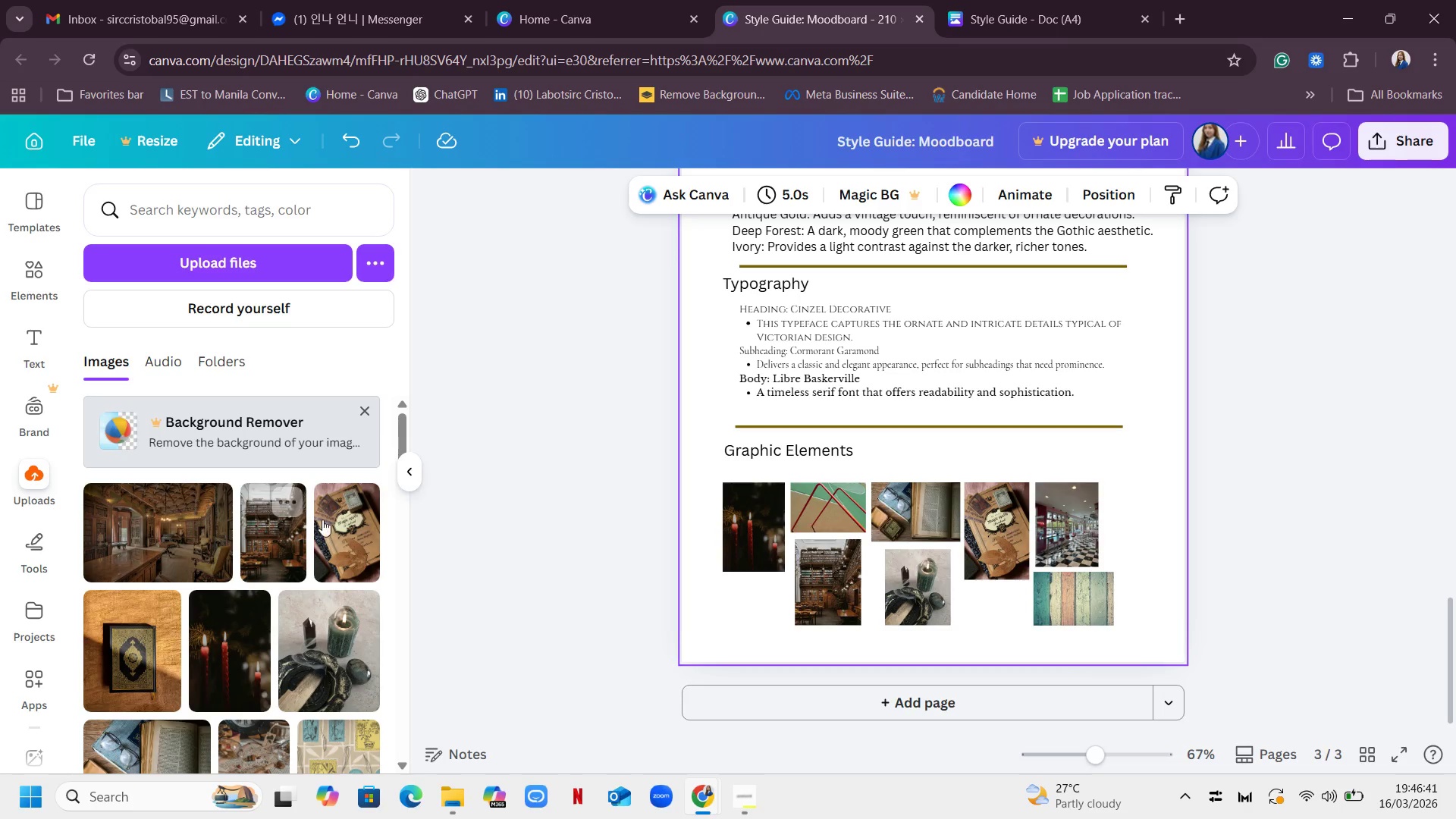 
scroll: coordinate [322, 519], scroll_direction: down, amount: 1.0
 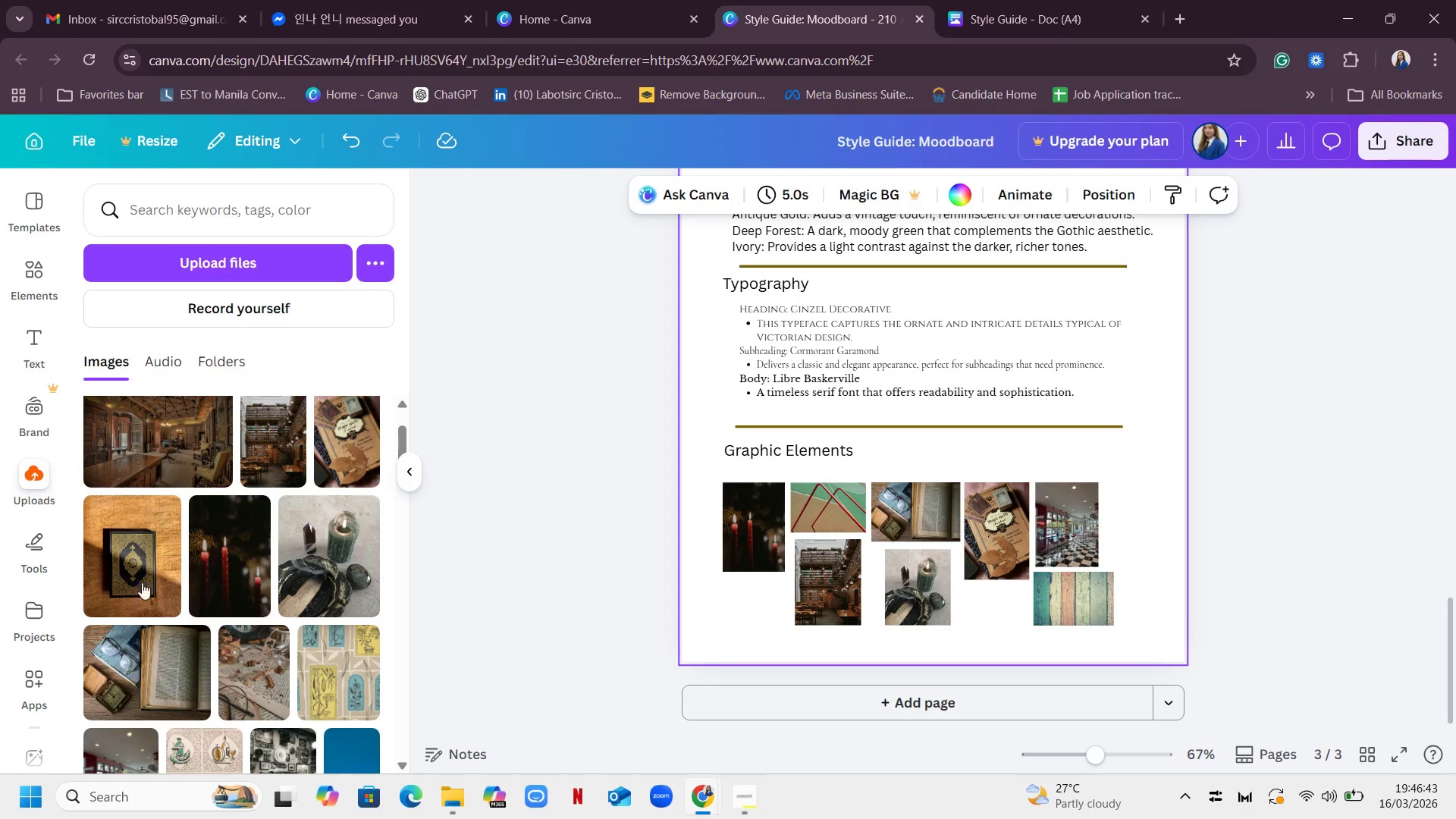 
left_click_drag(start_coordinate=[122, 575], to_coordinate=[1051, 519])
 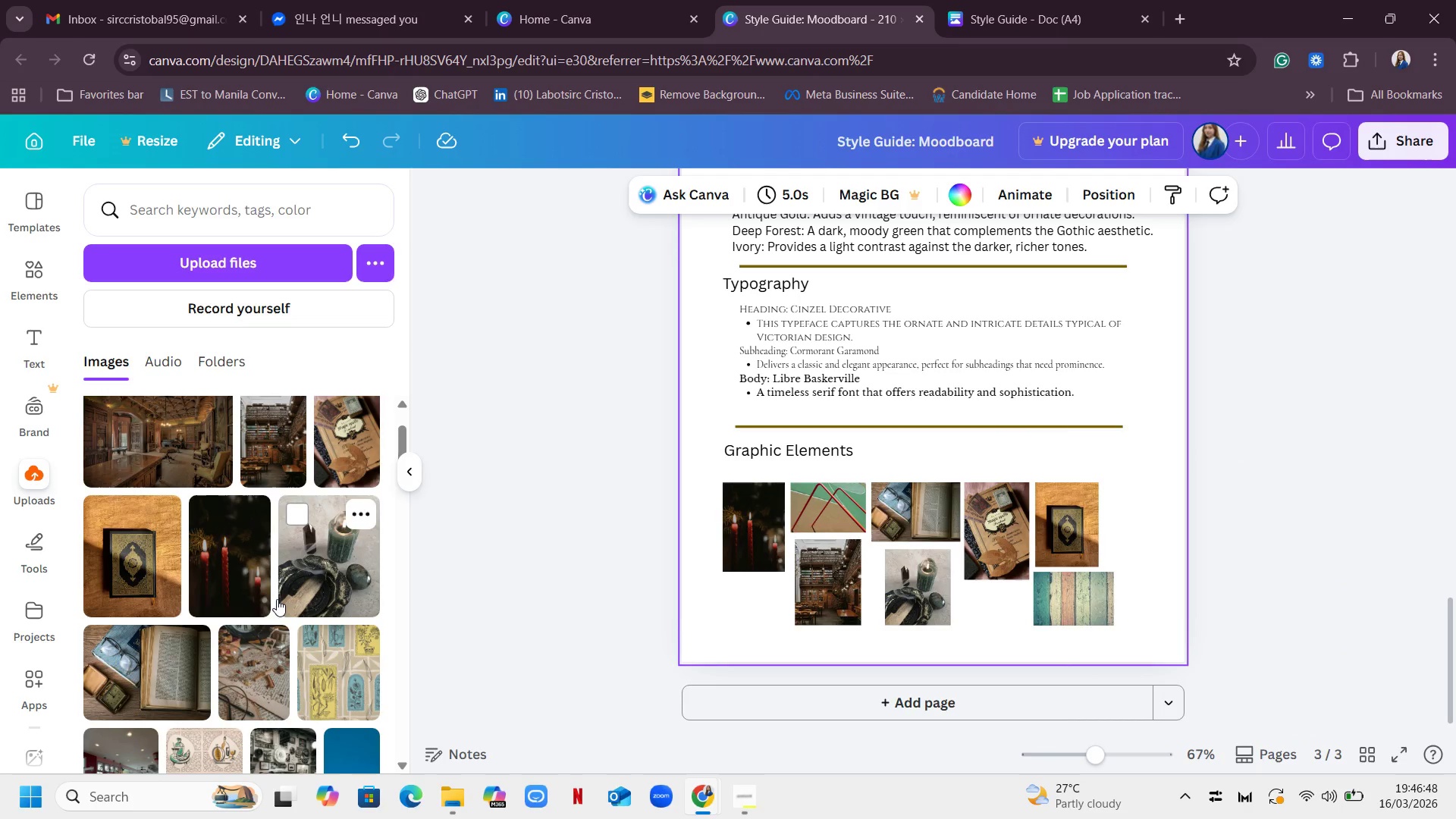 
scroll: coordinate [340, 513], scroll_direction: none, amount: 0.0
 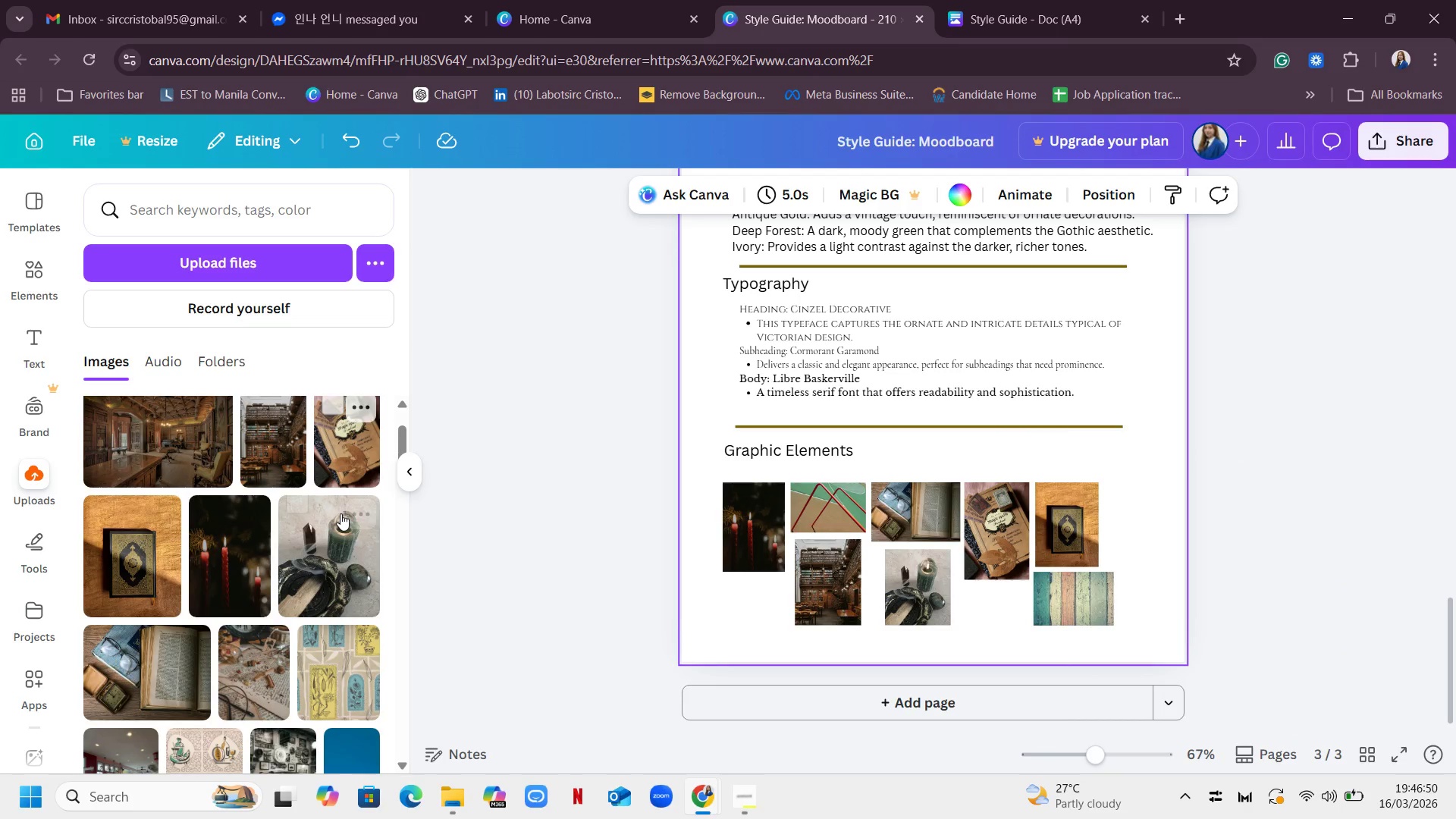 
scroll: coordinate [340, 513], scroll_direction: down, amount: 1.0
 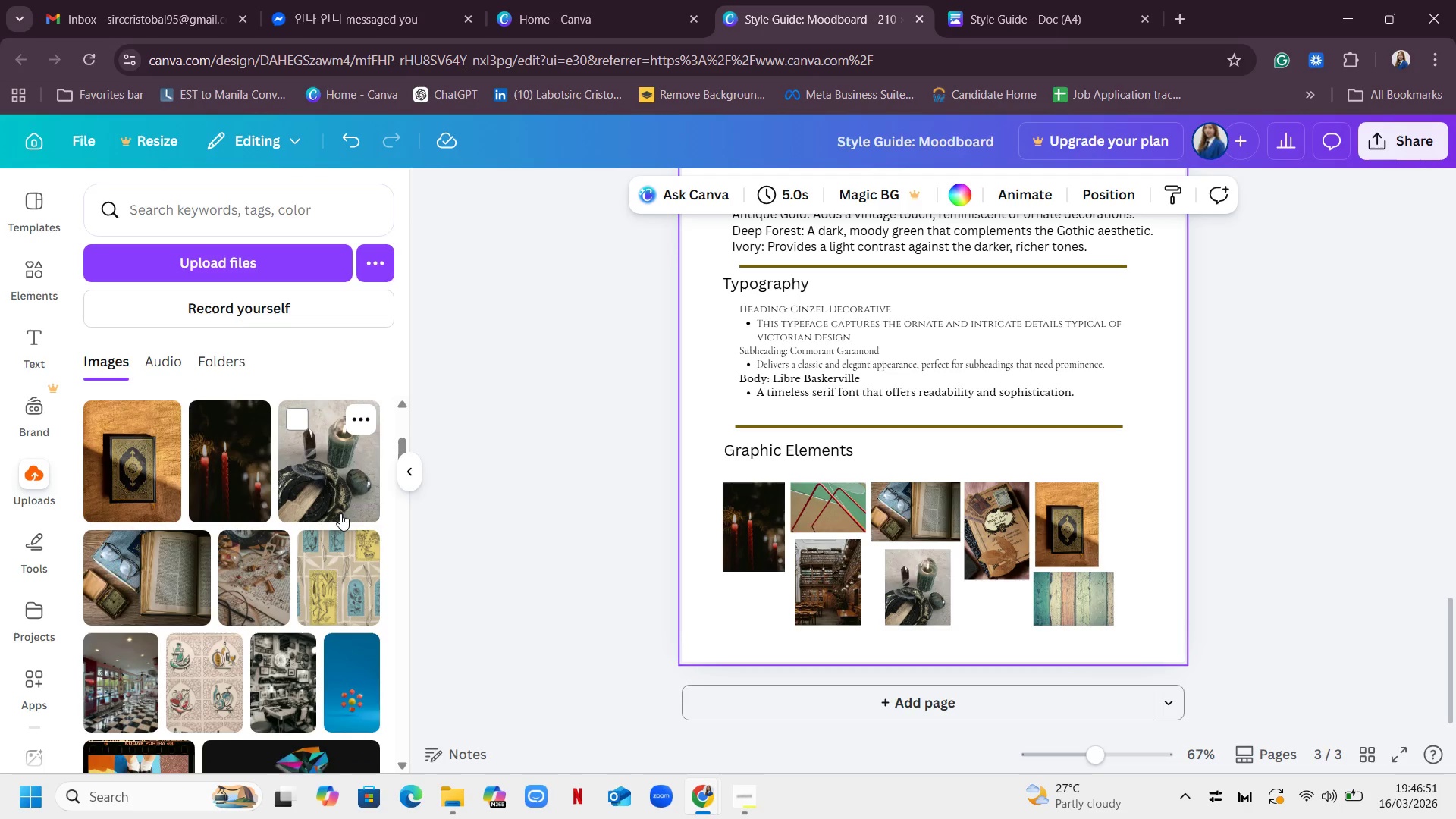 
scroll: coordinate [340, 513], scroll_direction: up, amount: 1.0
 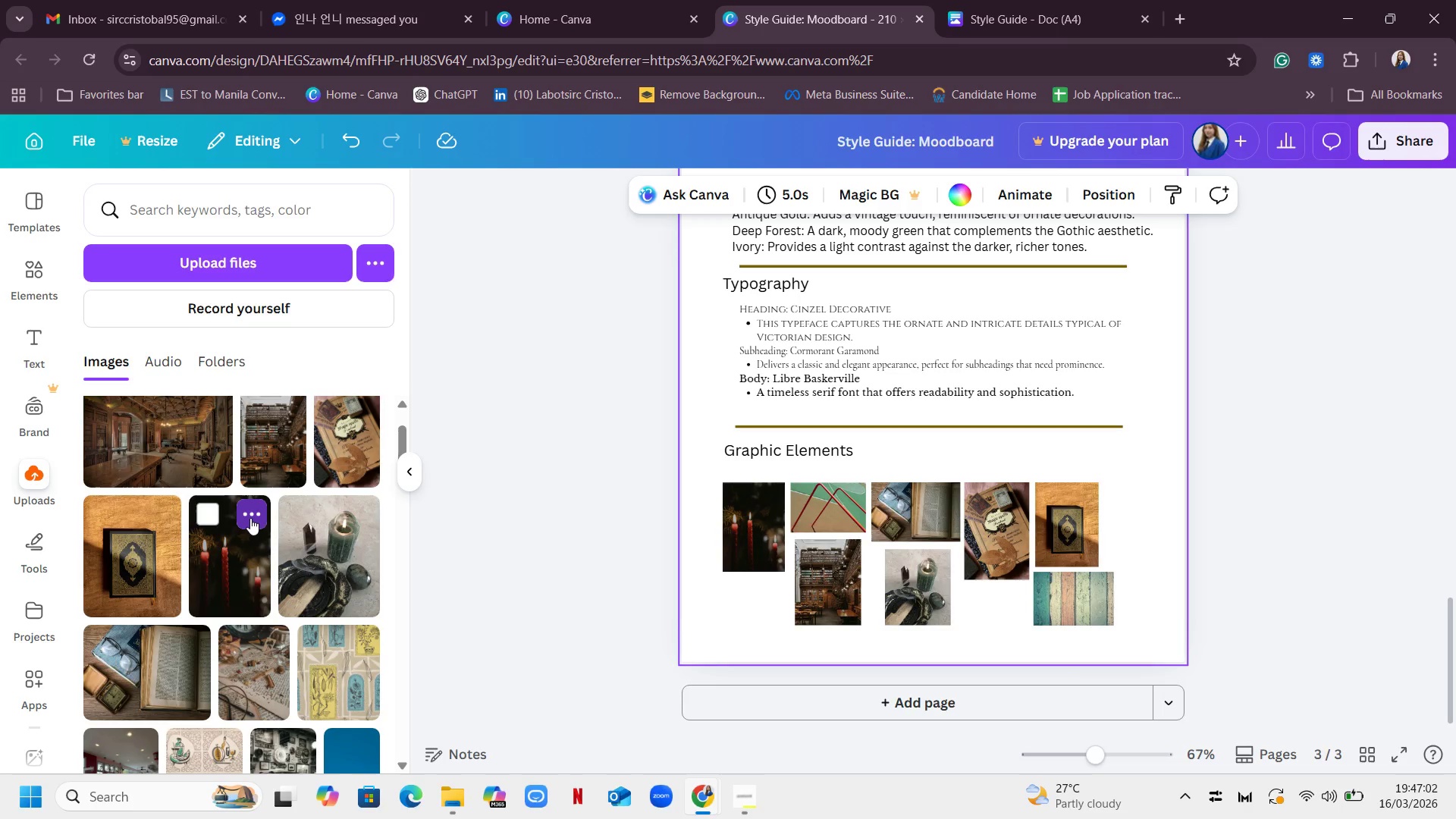 
wait(15.47)
 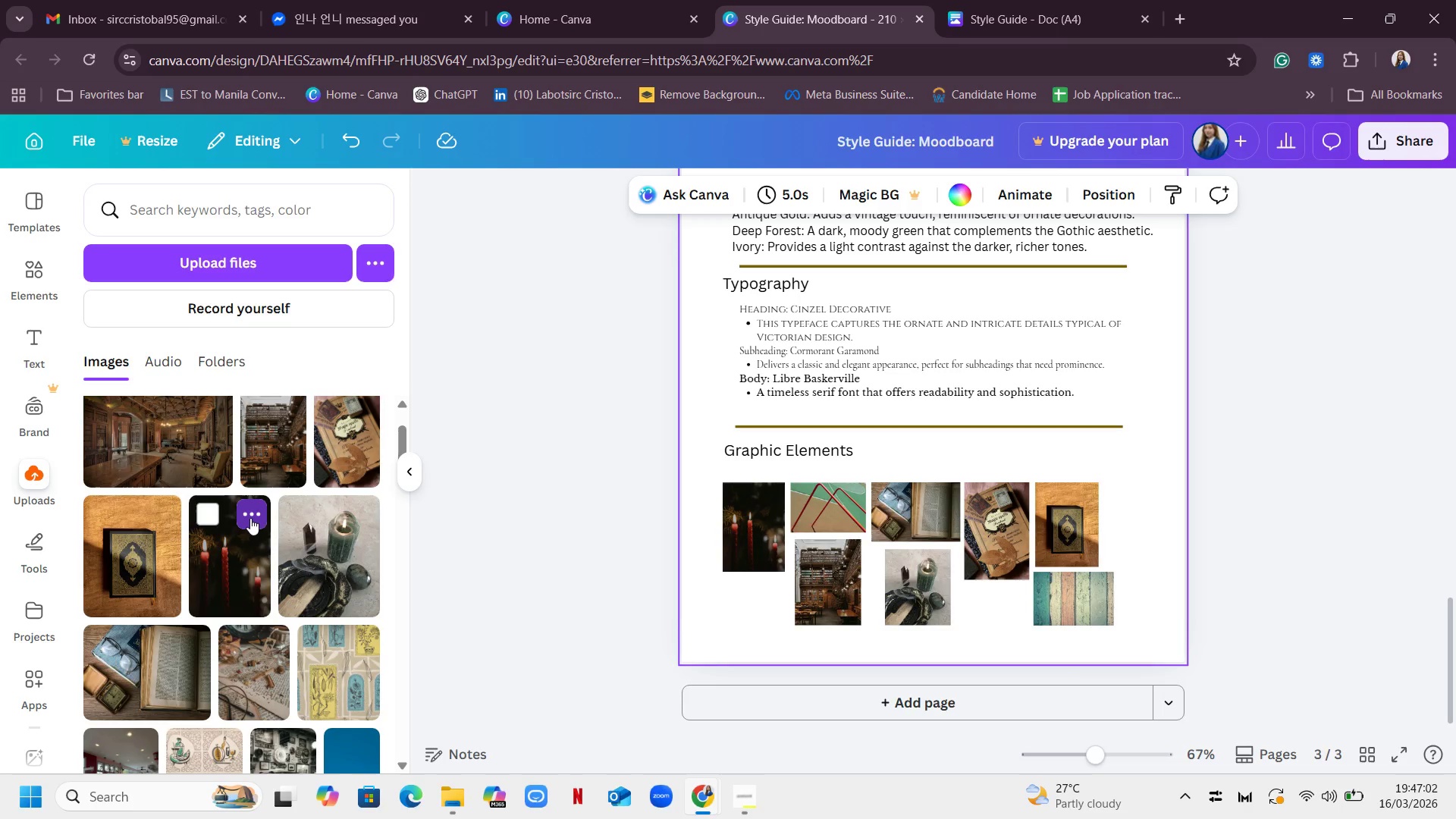 
double_click([441, 812])
 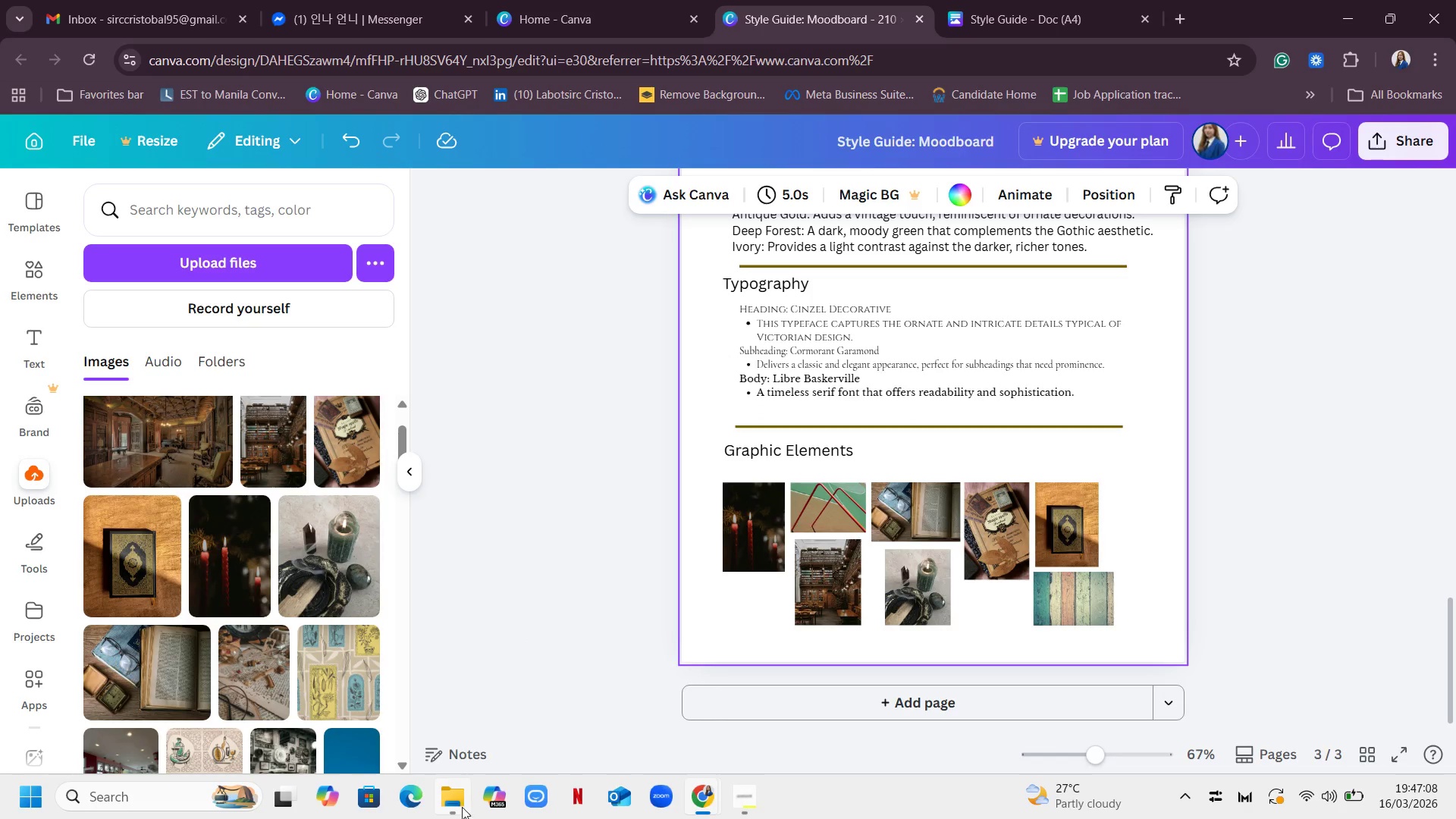 
left_click([451, 805])
 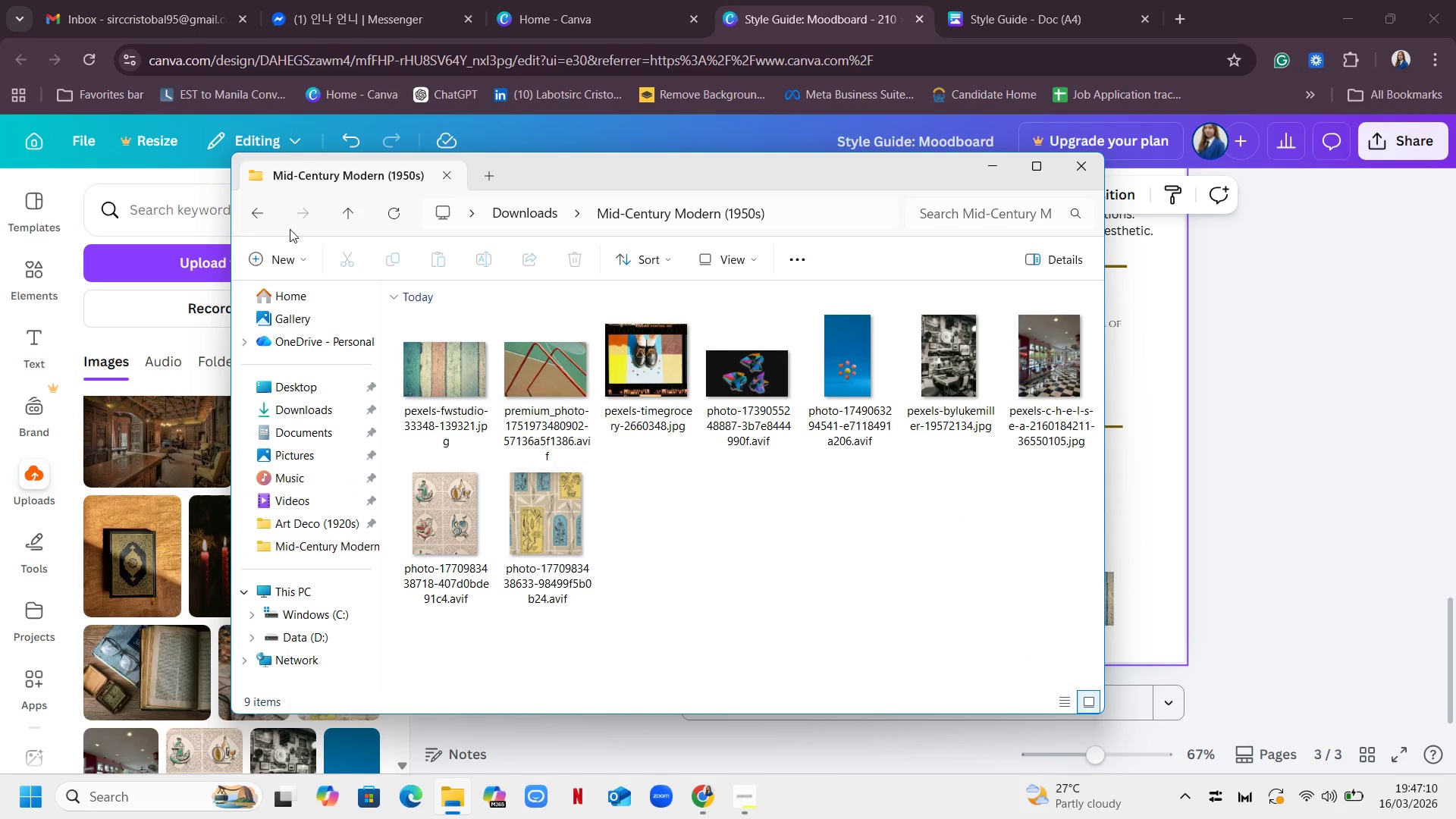 
left_click([247, 215])
 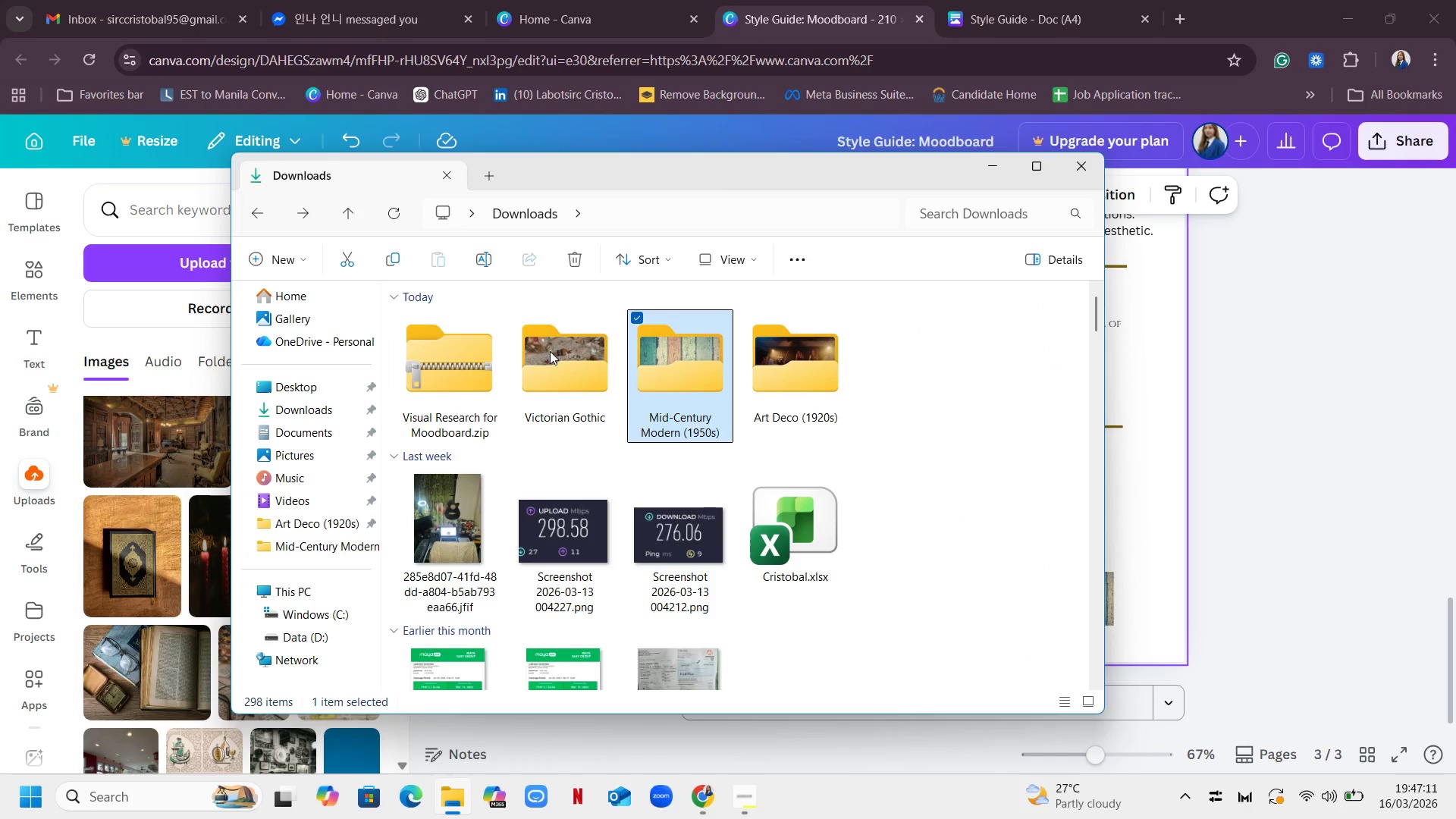 
double_click([555, 350])
 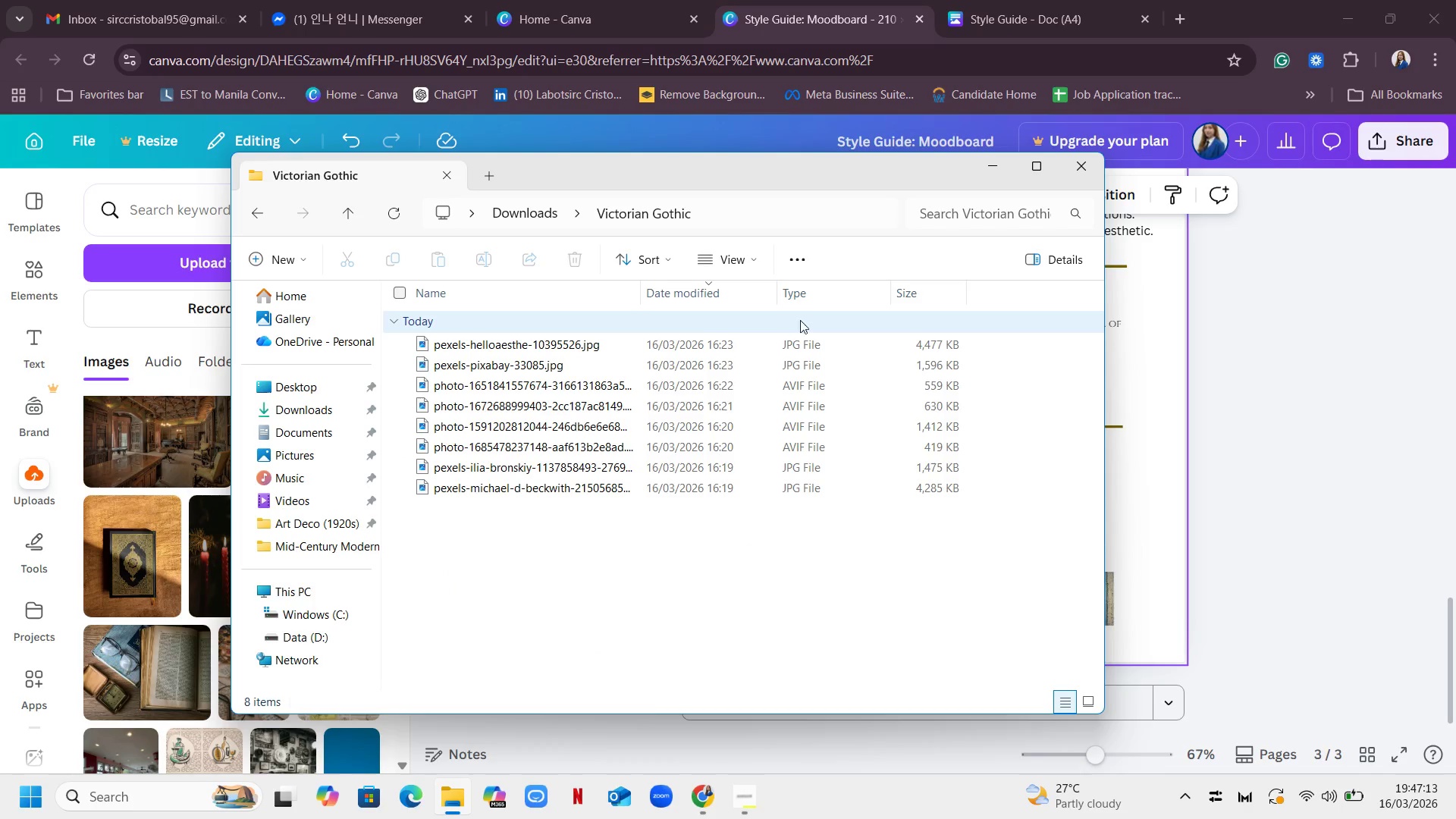 
left_click([731, 254])
 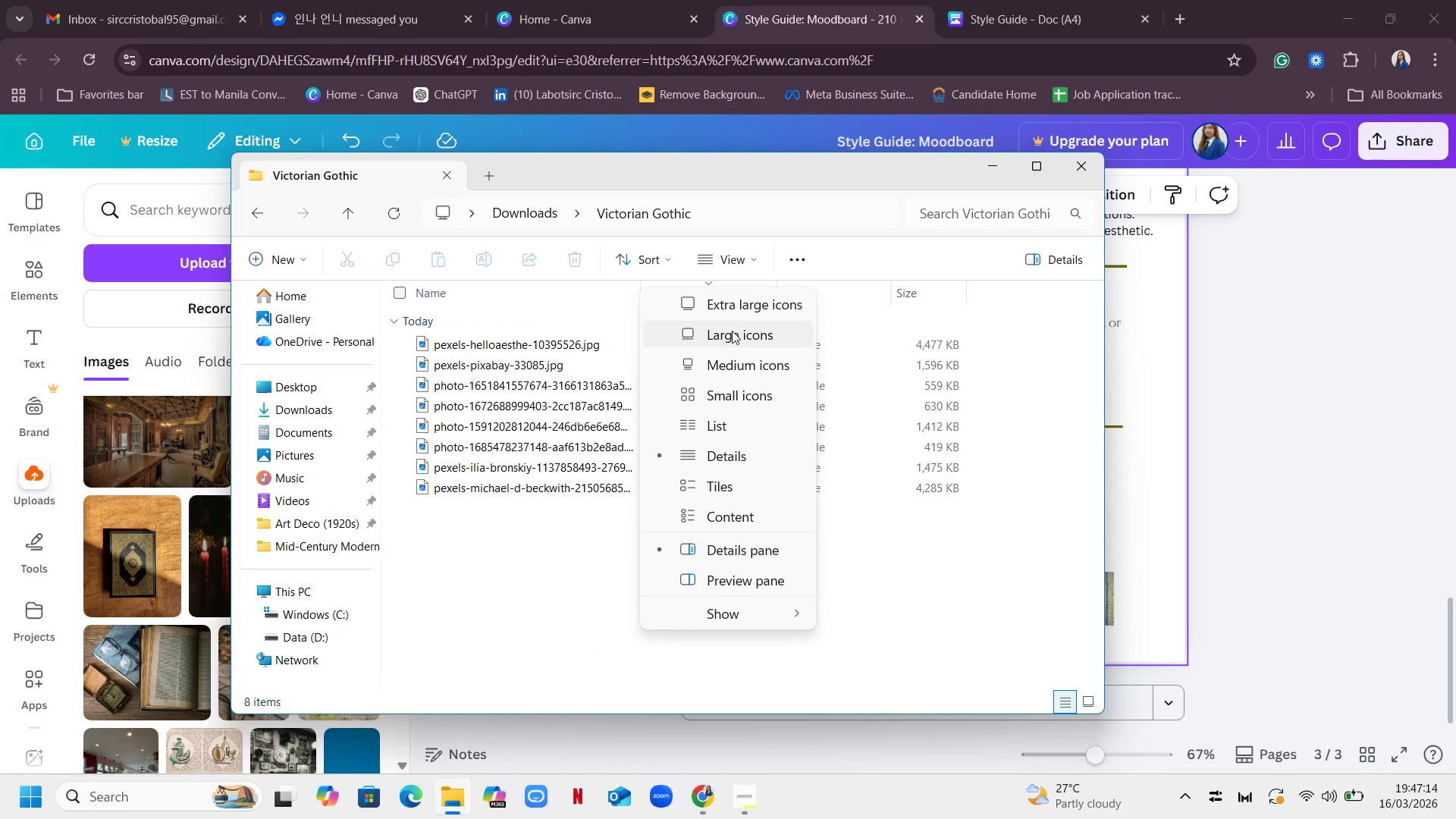 
left_click([730, 334])
 